 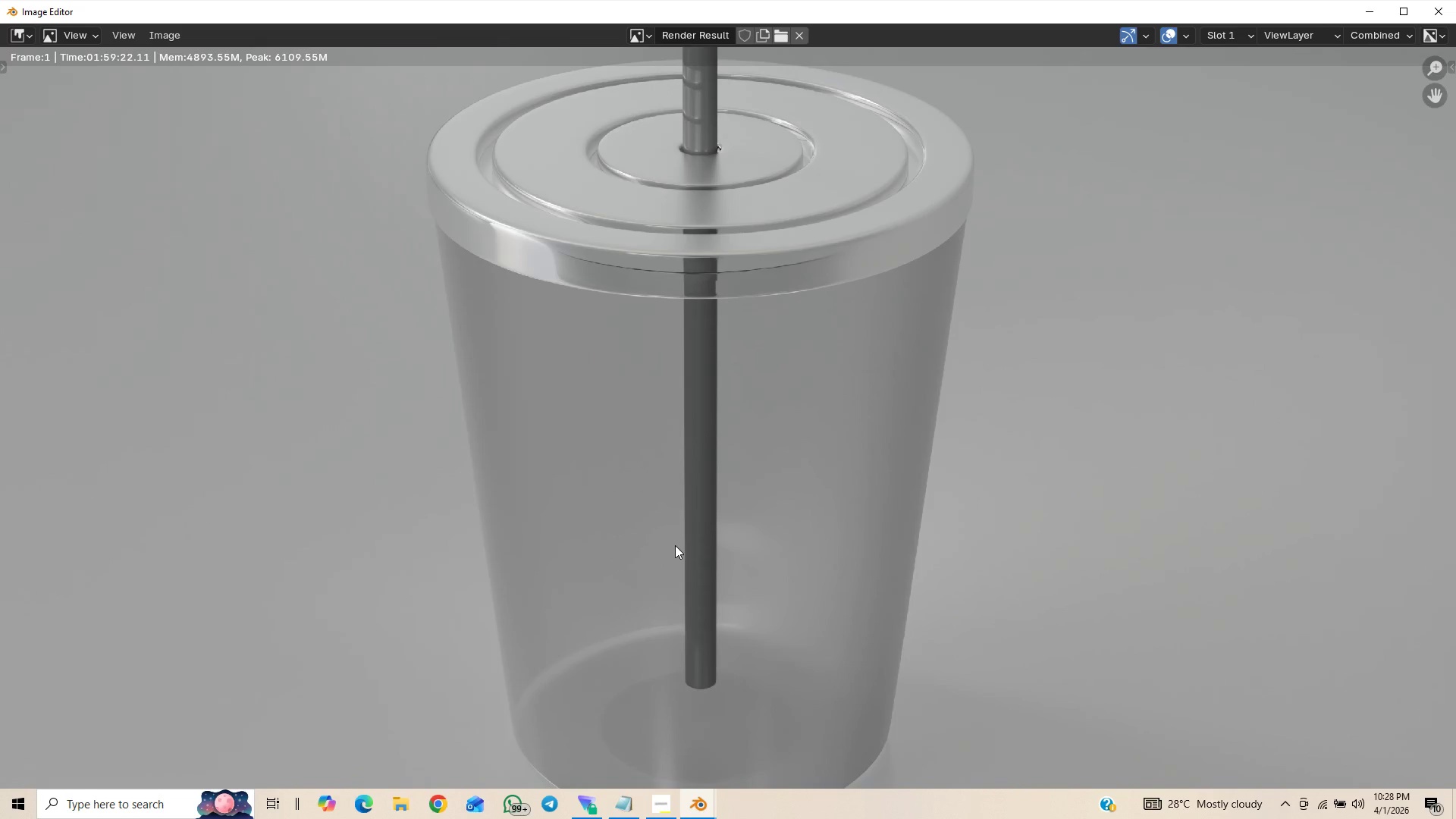 
scroll: coordinate [645, 416], scroll_direction: up, amount: 29.0
 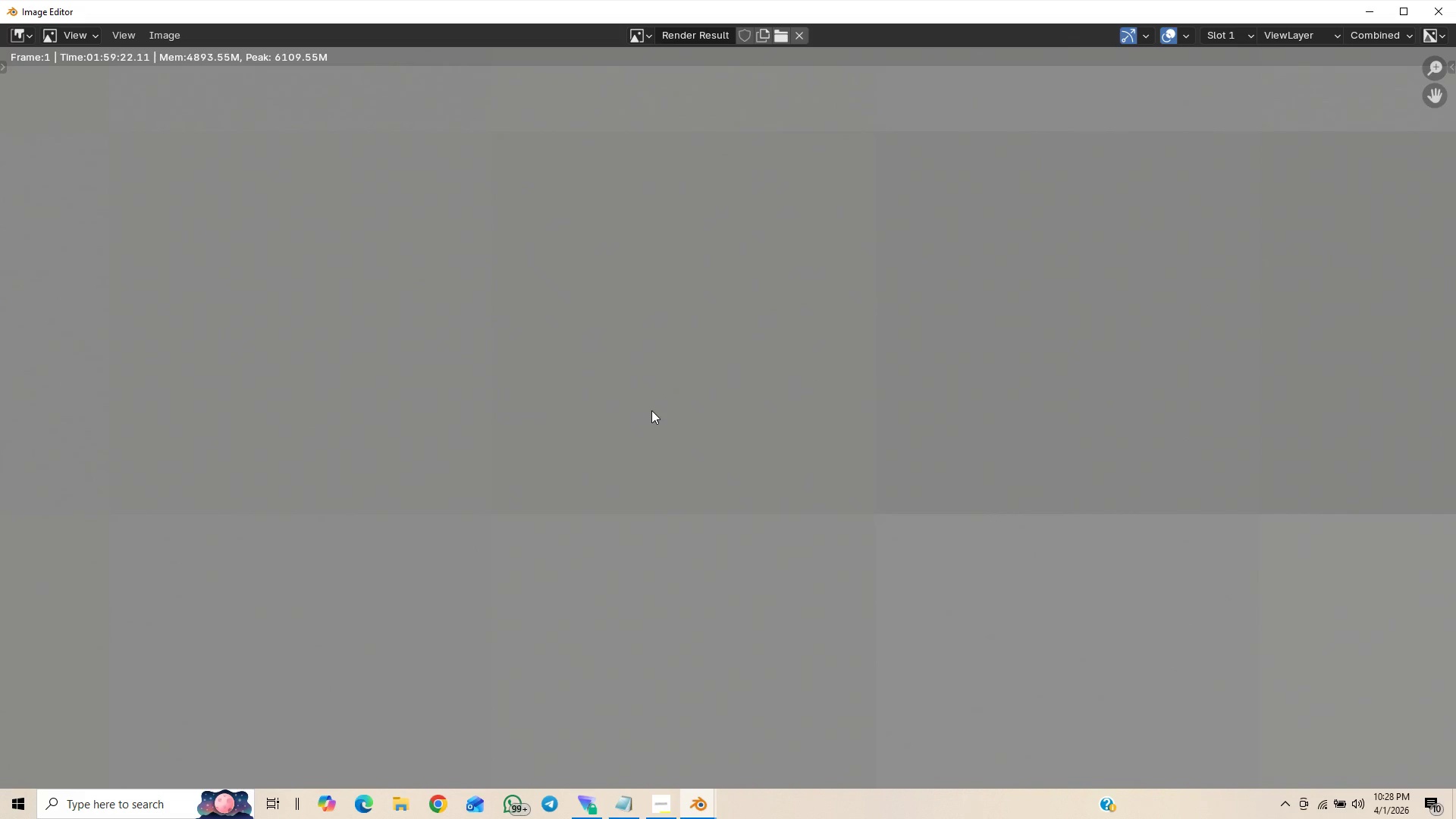 
scroll: coordinate [679, 369], scroll_direction: down, amount: 32.0
 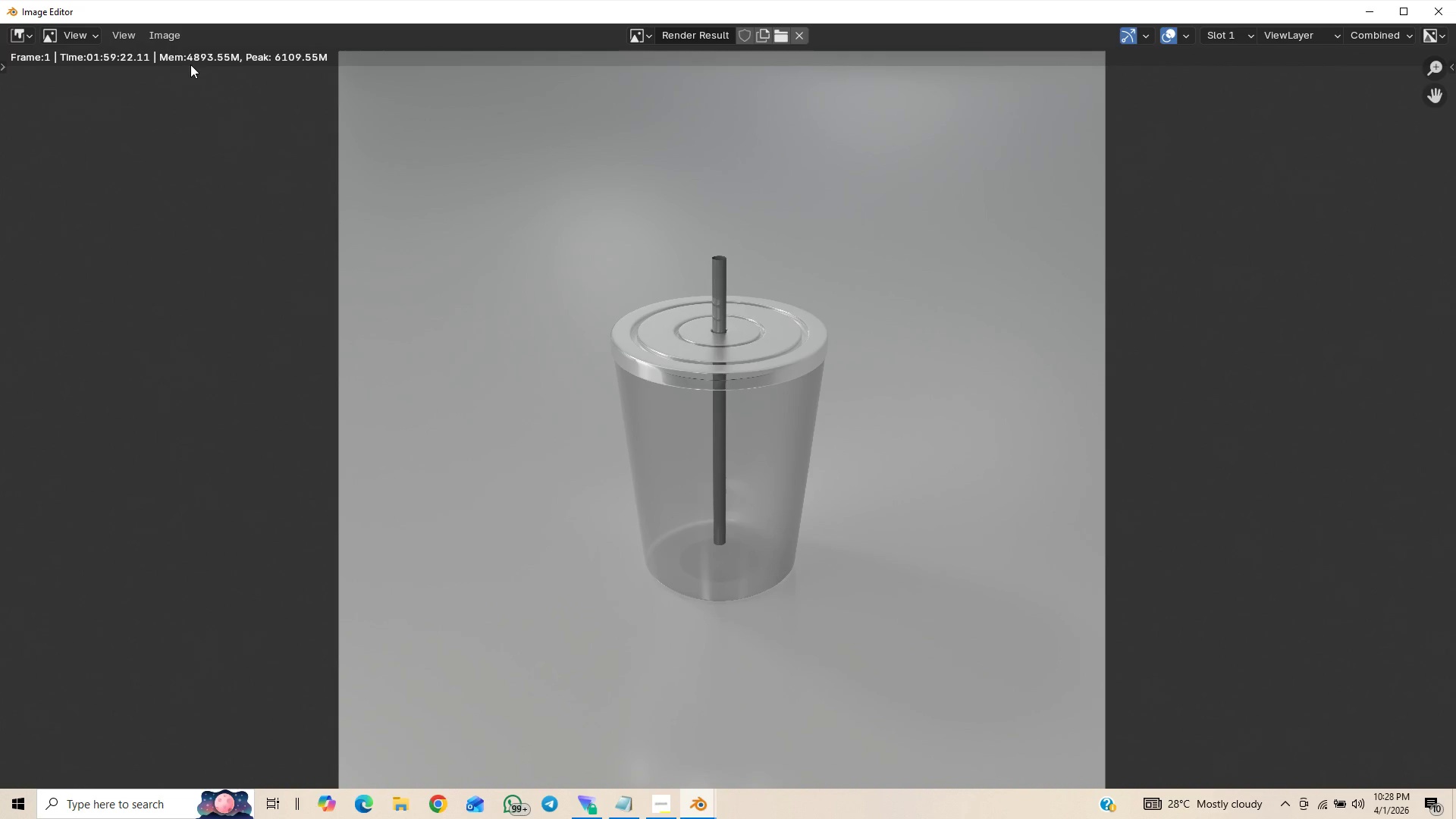 
left_click([168, 37])
 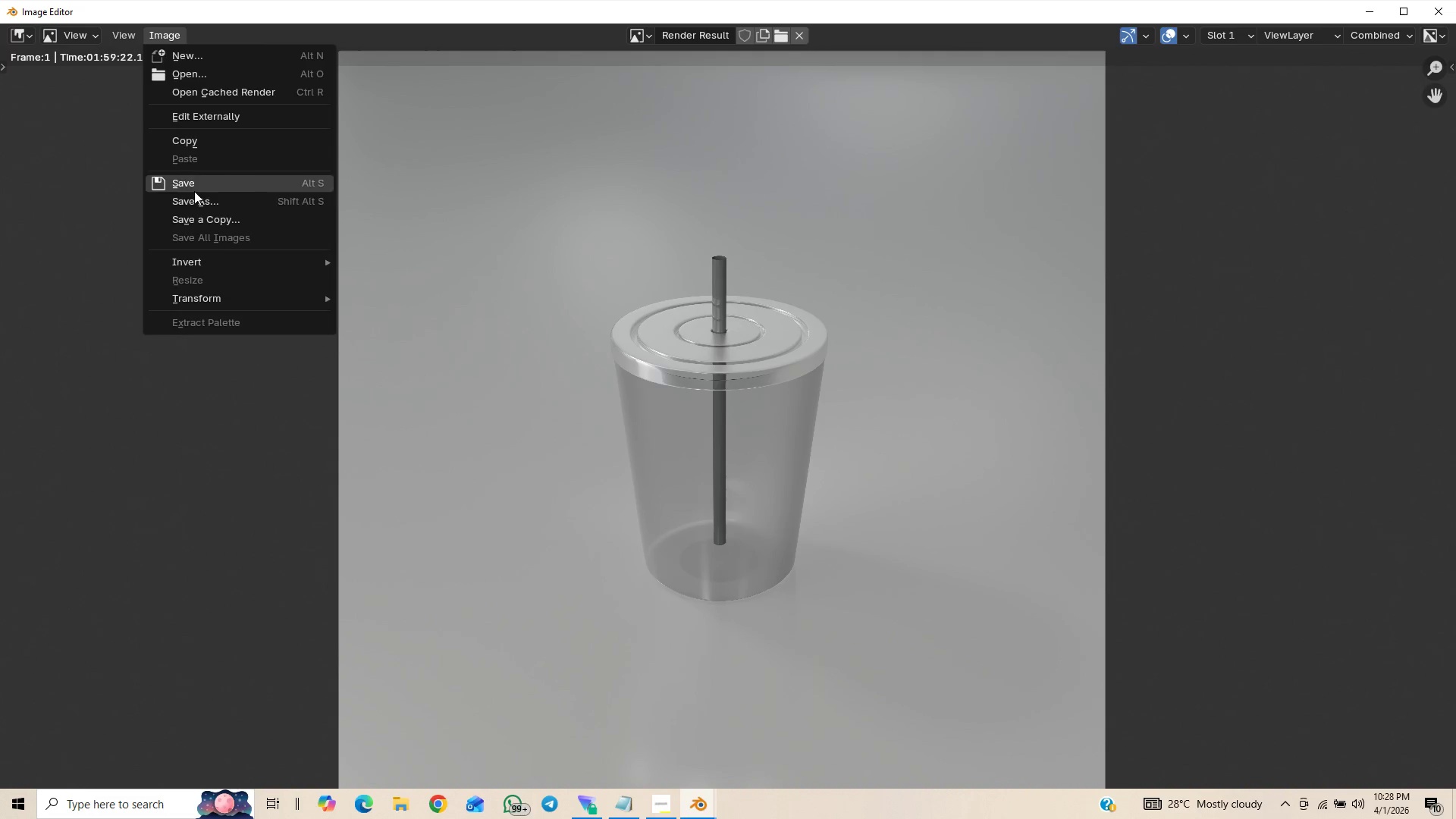 
left_click([190, 197])
 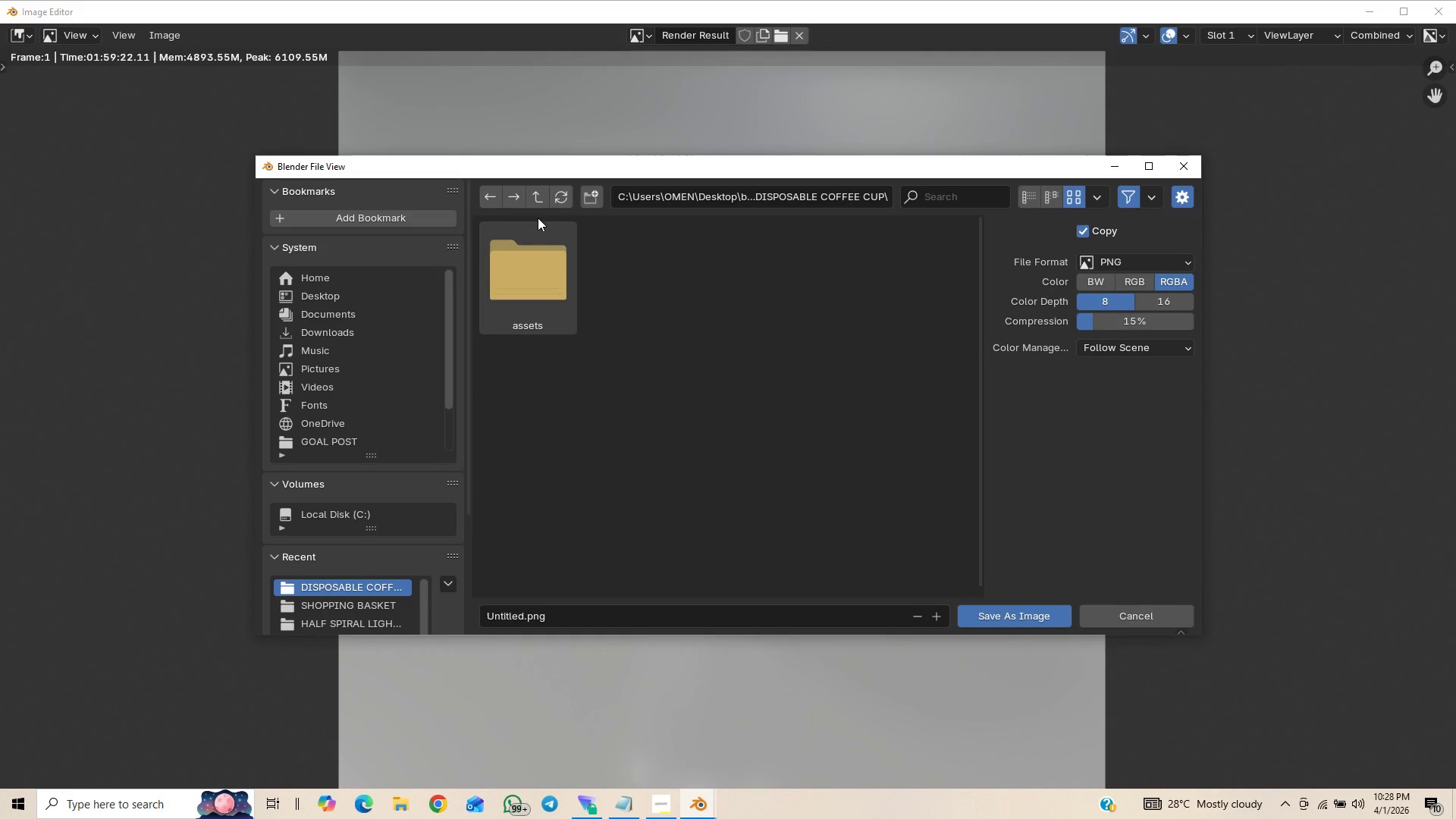 
wait(6.22)
 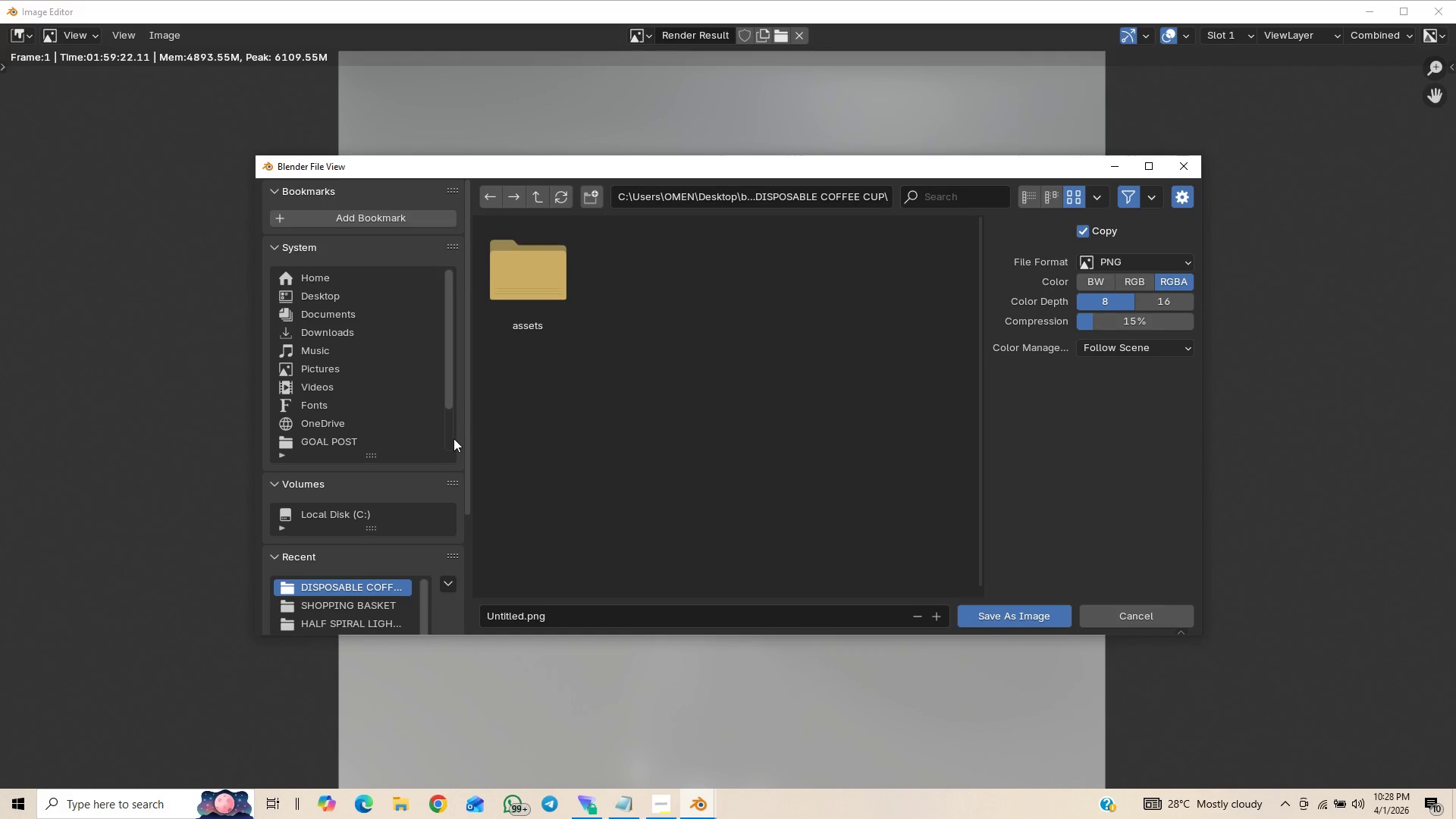 
mouse_move([561, 228])
 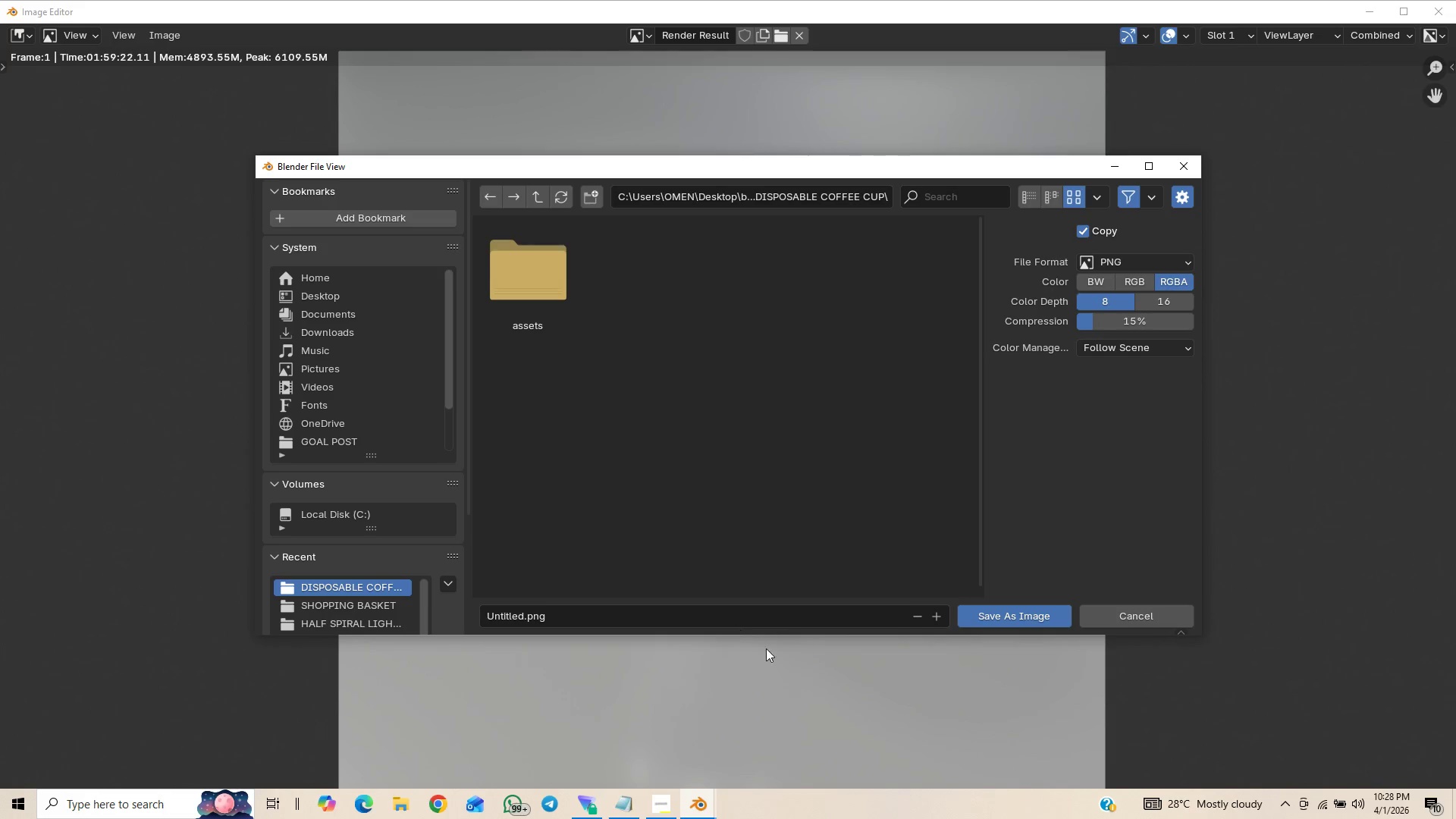 
left_click([516, 619])
 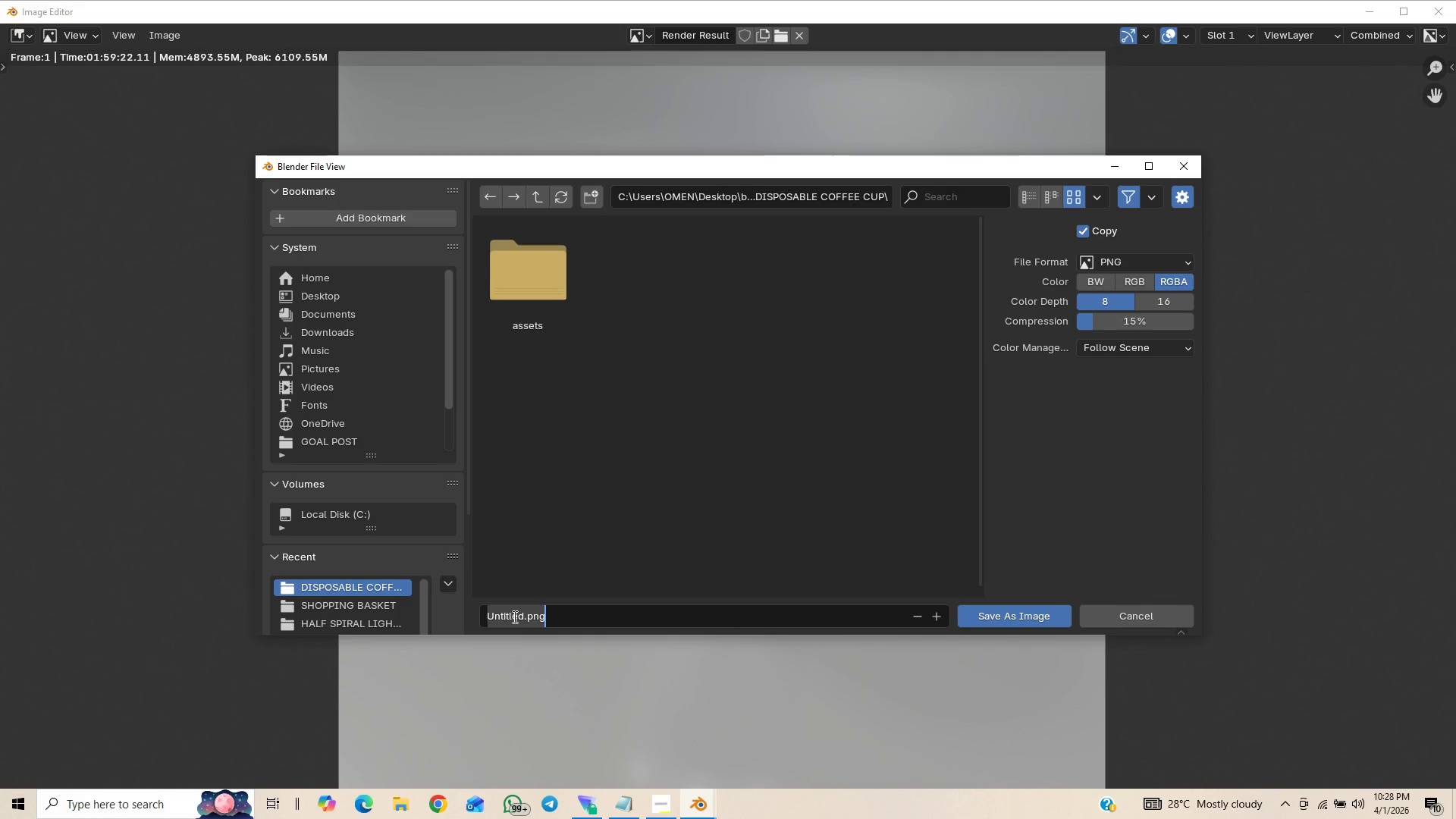 
key(Control+V)
 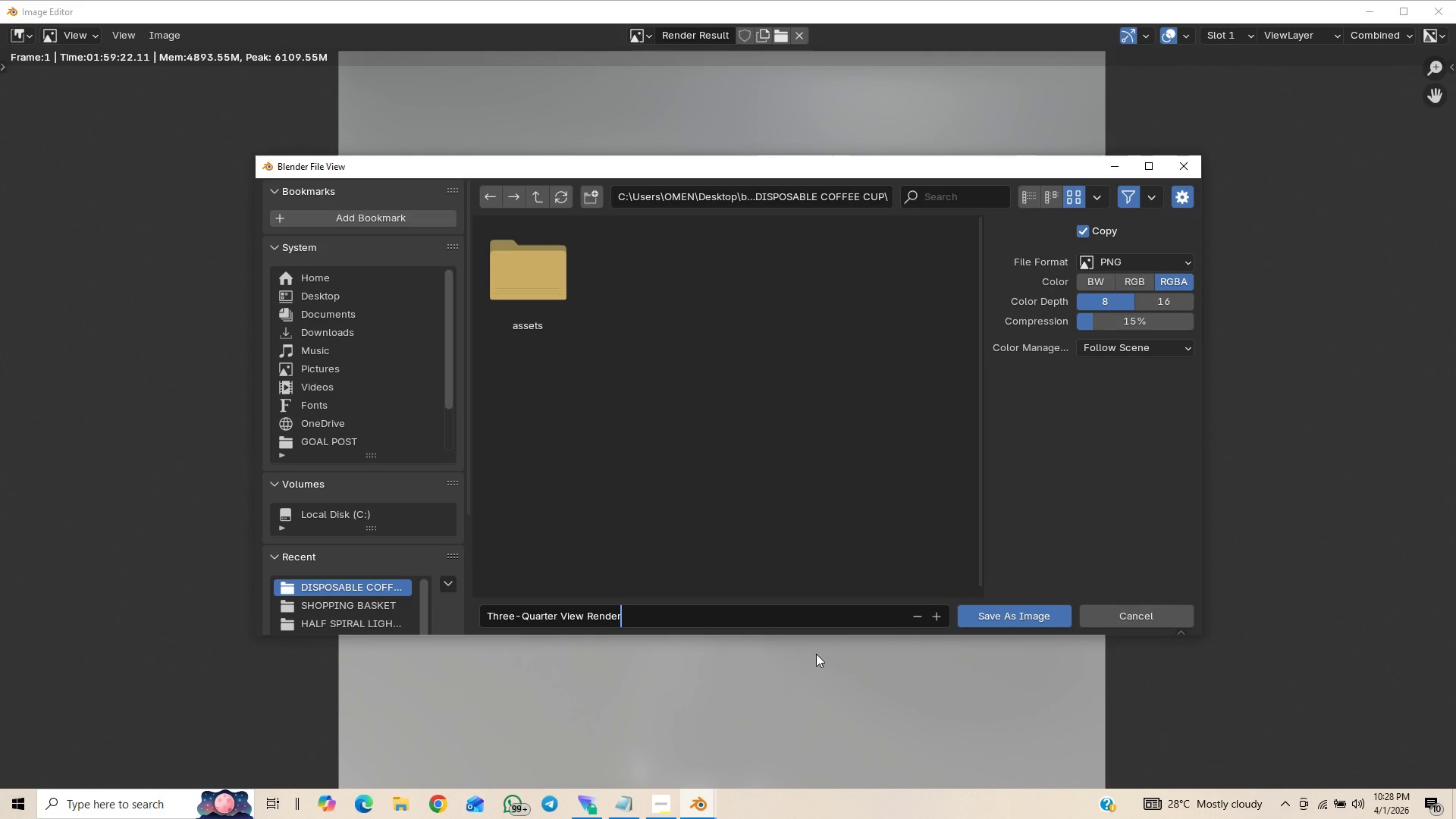 
left_click([767, 532])
 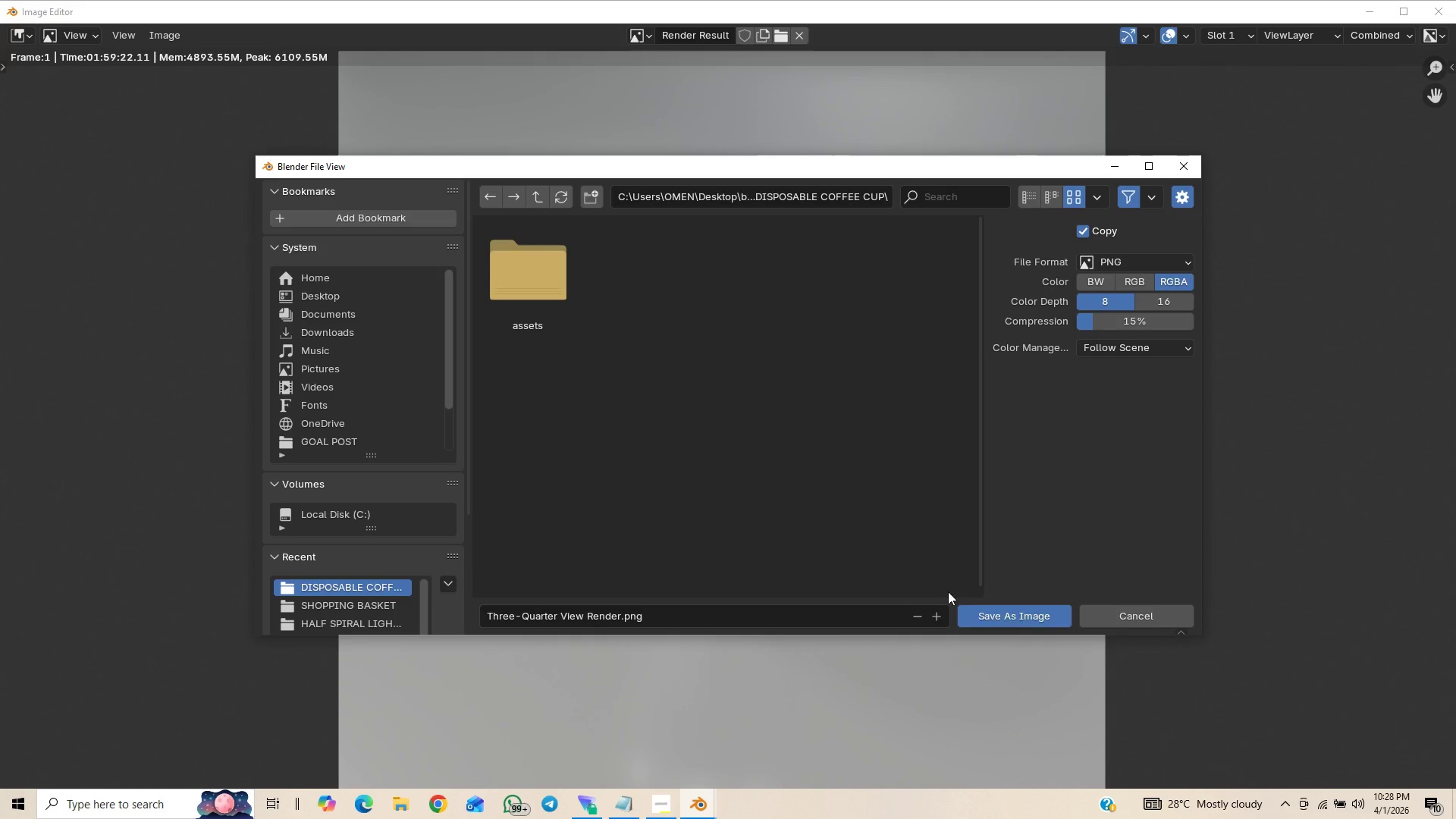 
mouse_move([1012, 597])
 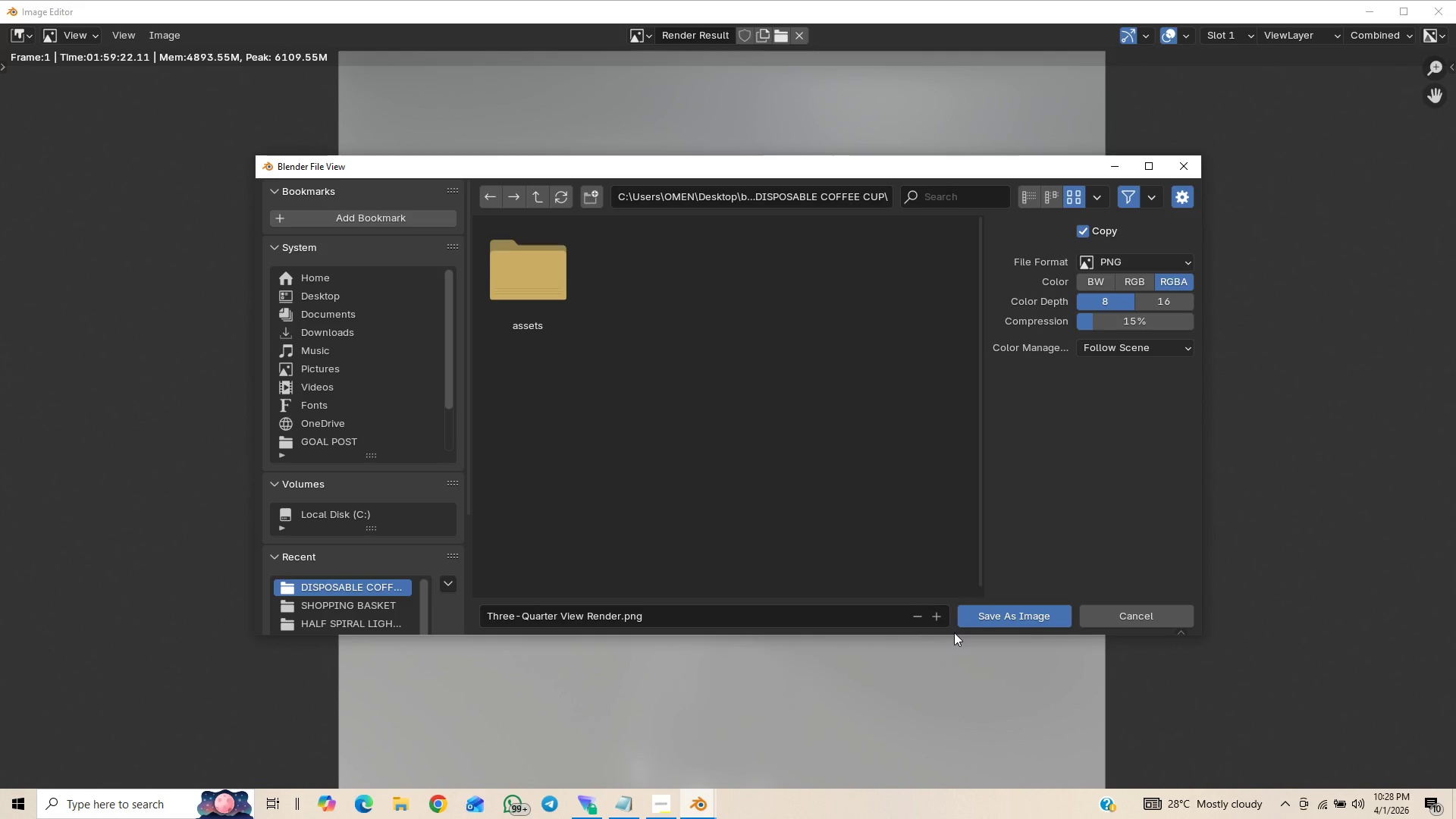 
mouse_move([981, 608])
 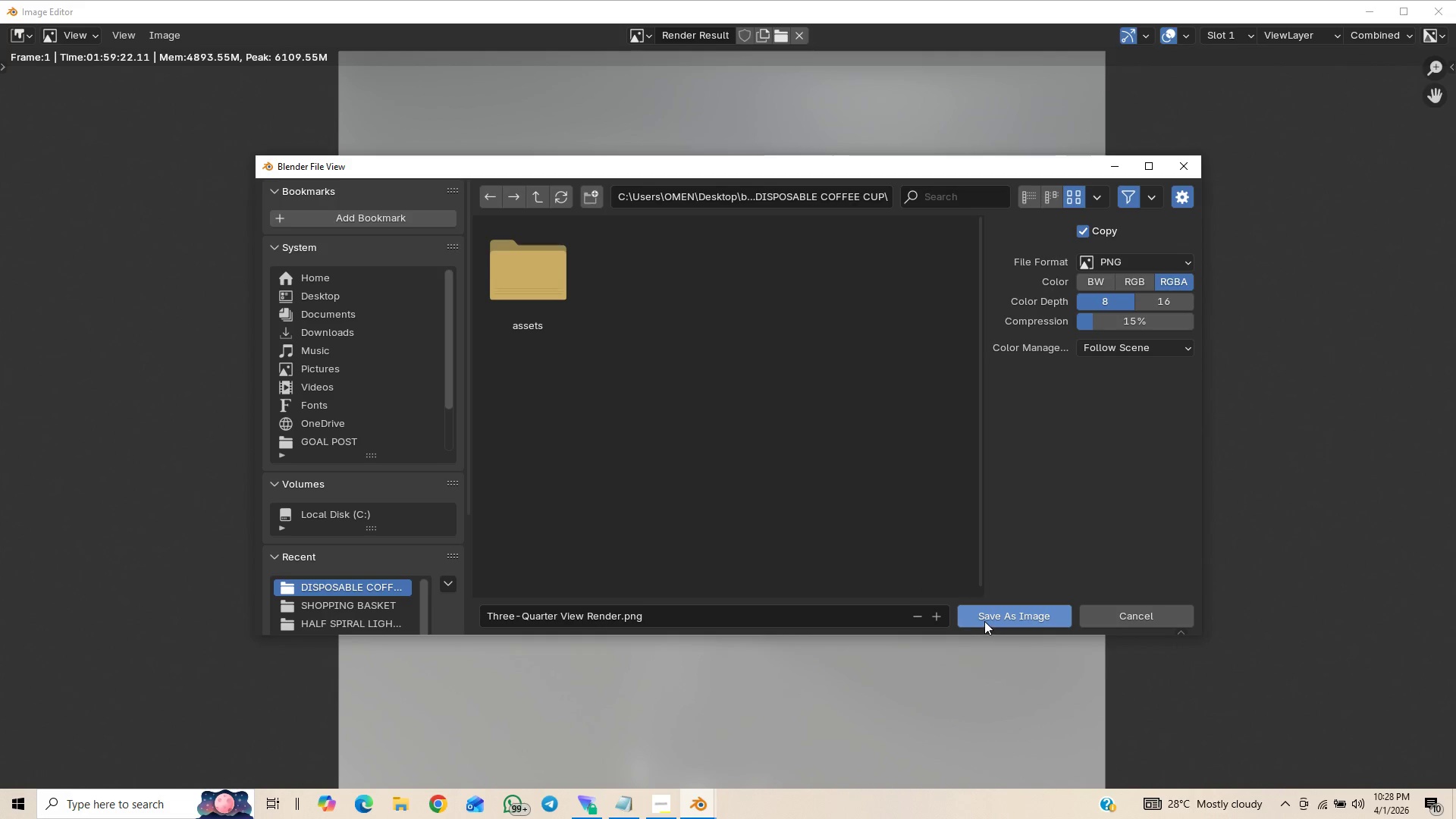 
mouse_move([971, 592])
 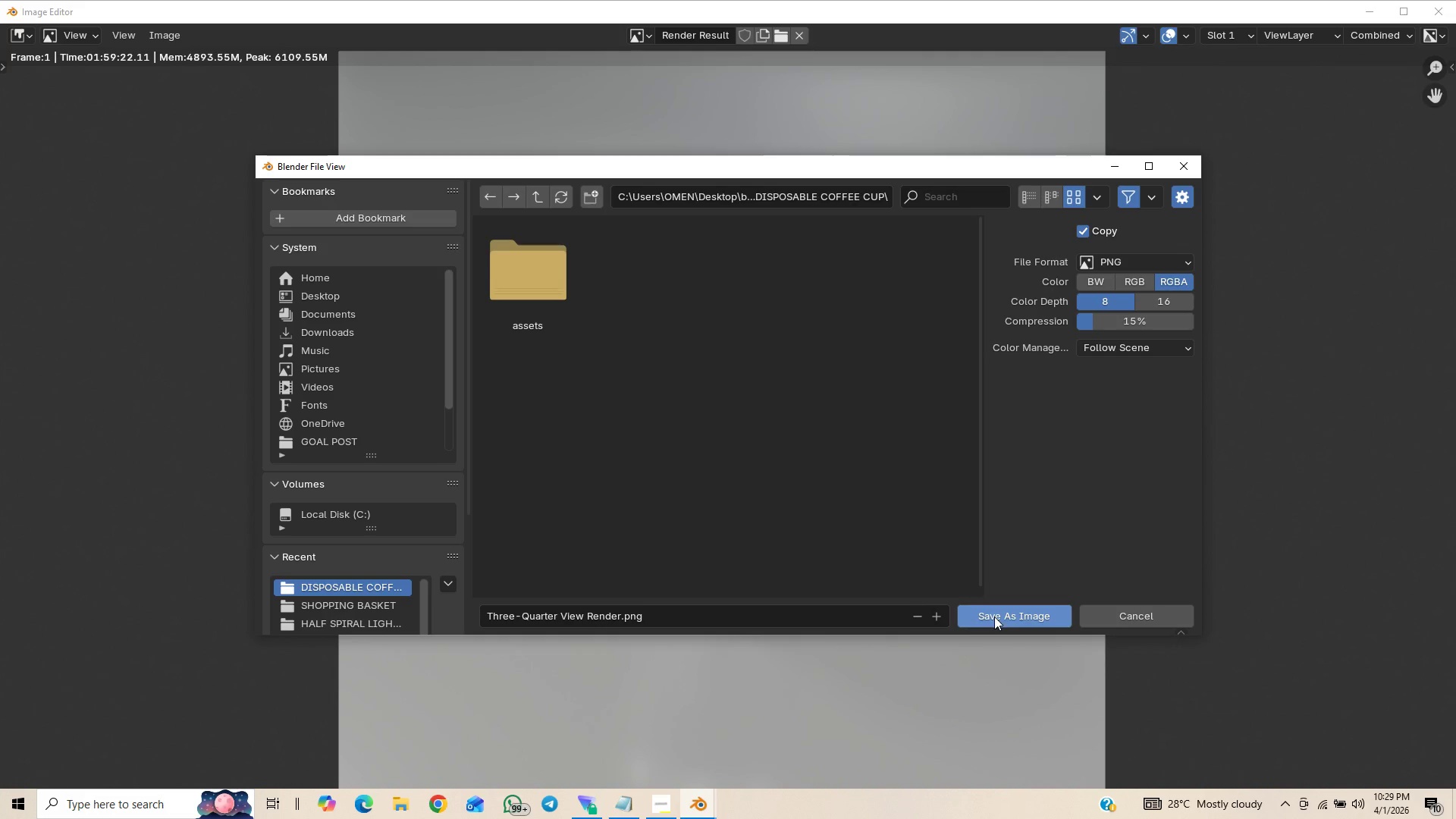 
left_click([994, 617])
 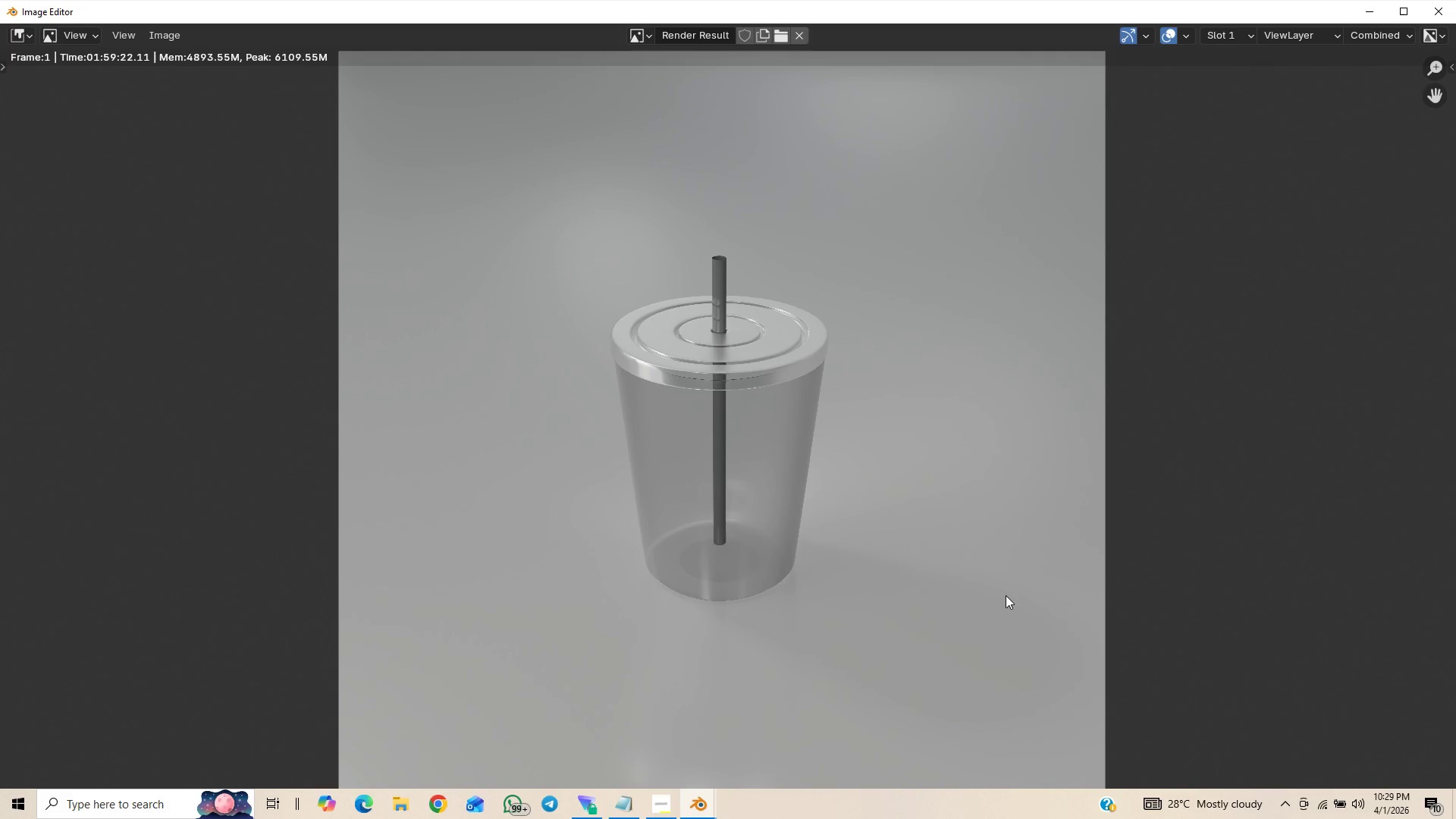 
wait(8.36)
 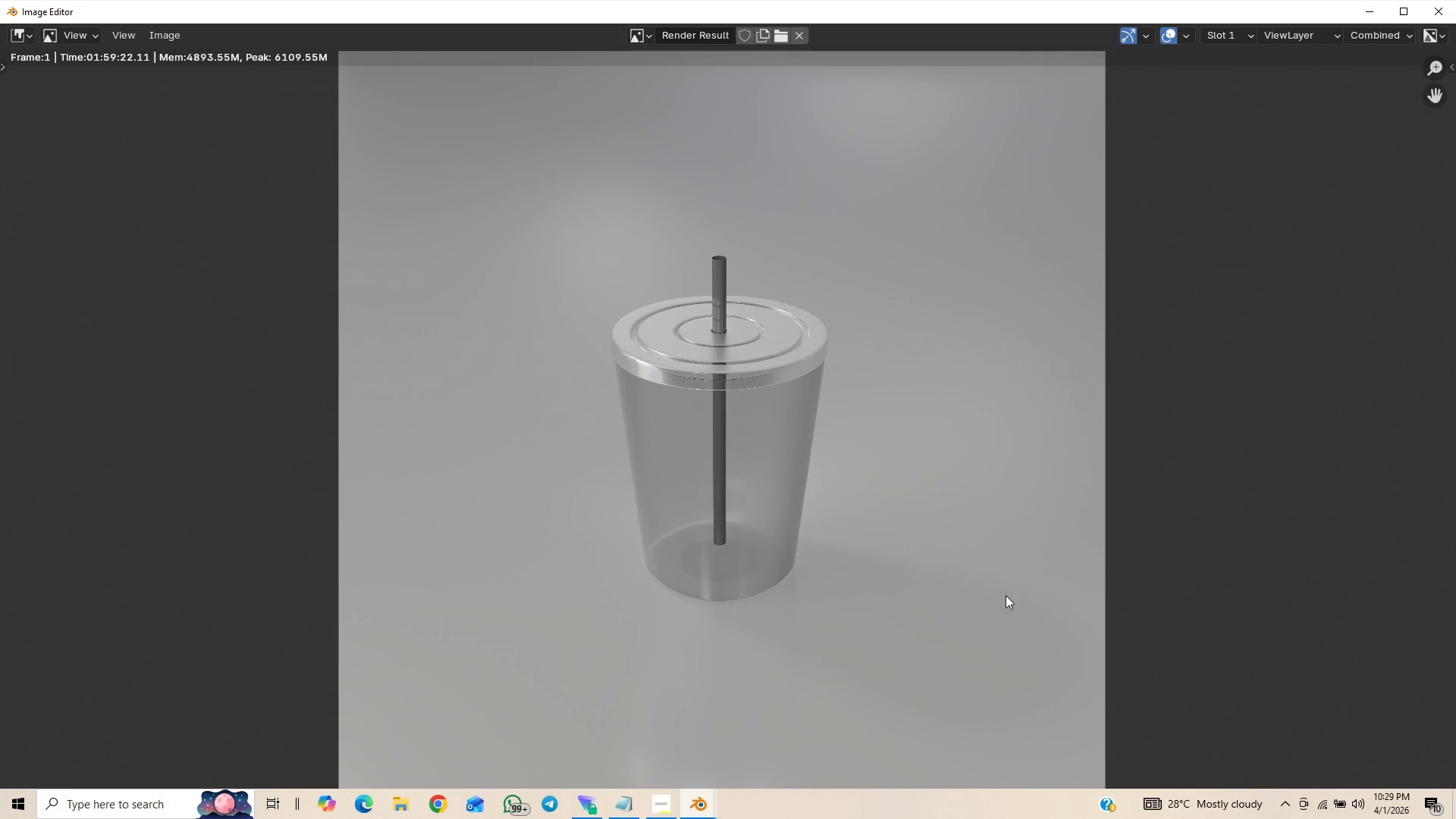 
left_click([171, 42])
 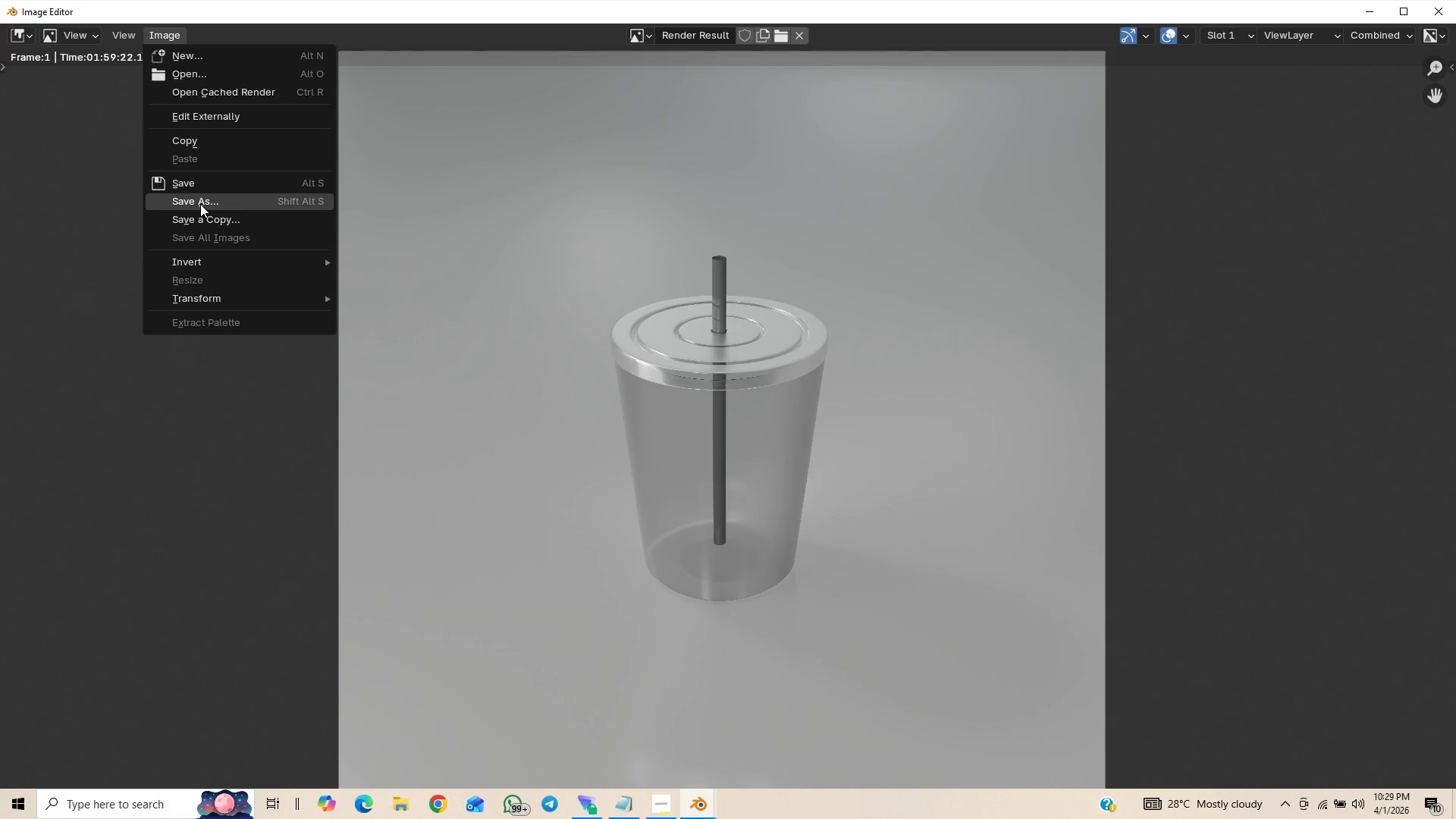 
left_click([200, 204])
 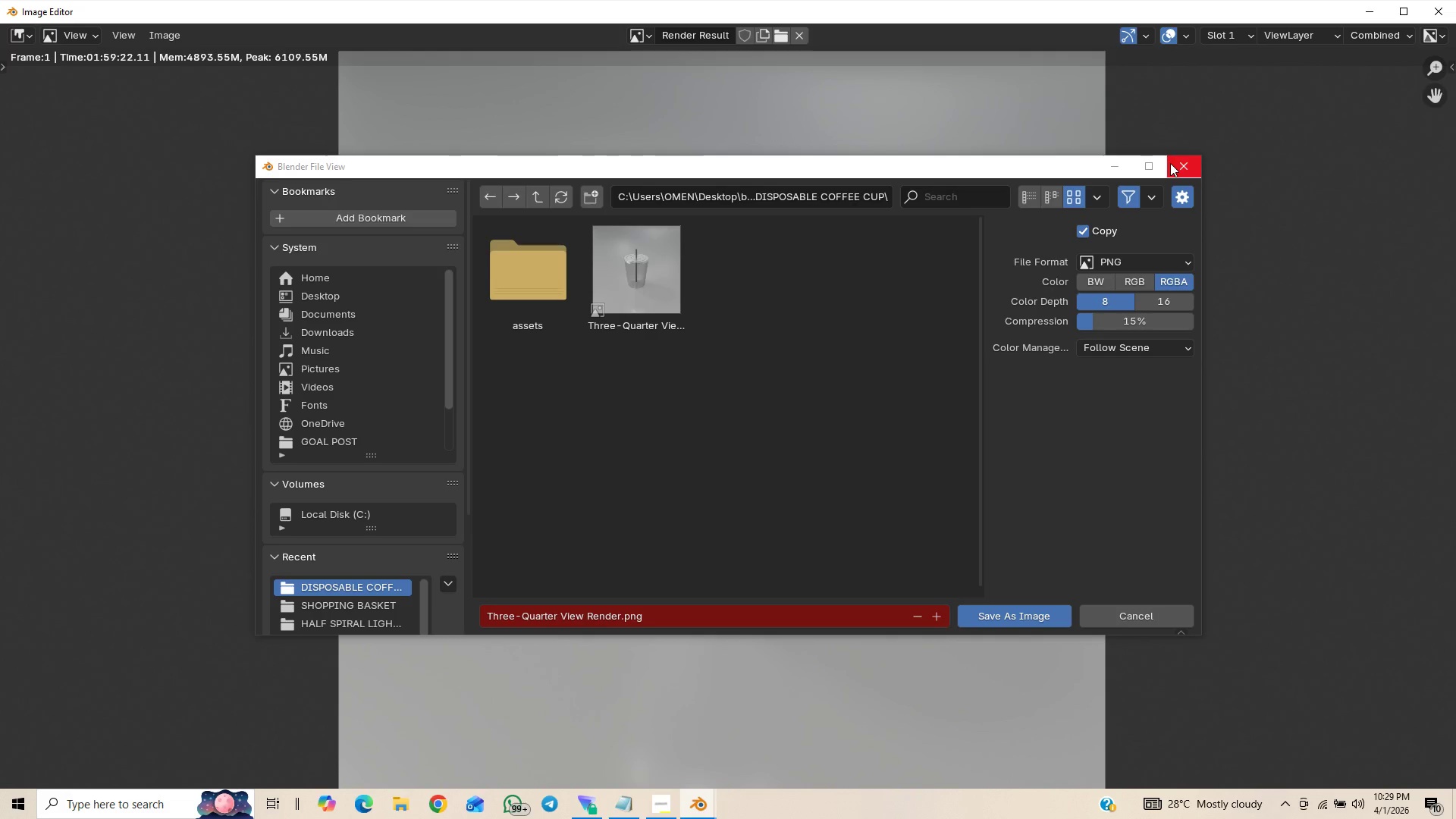 
left_click([1170, 163])
 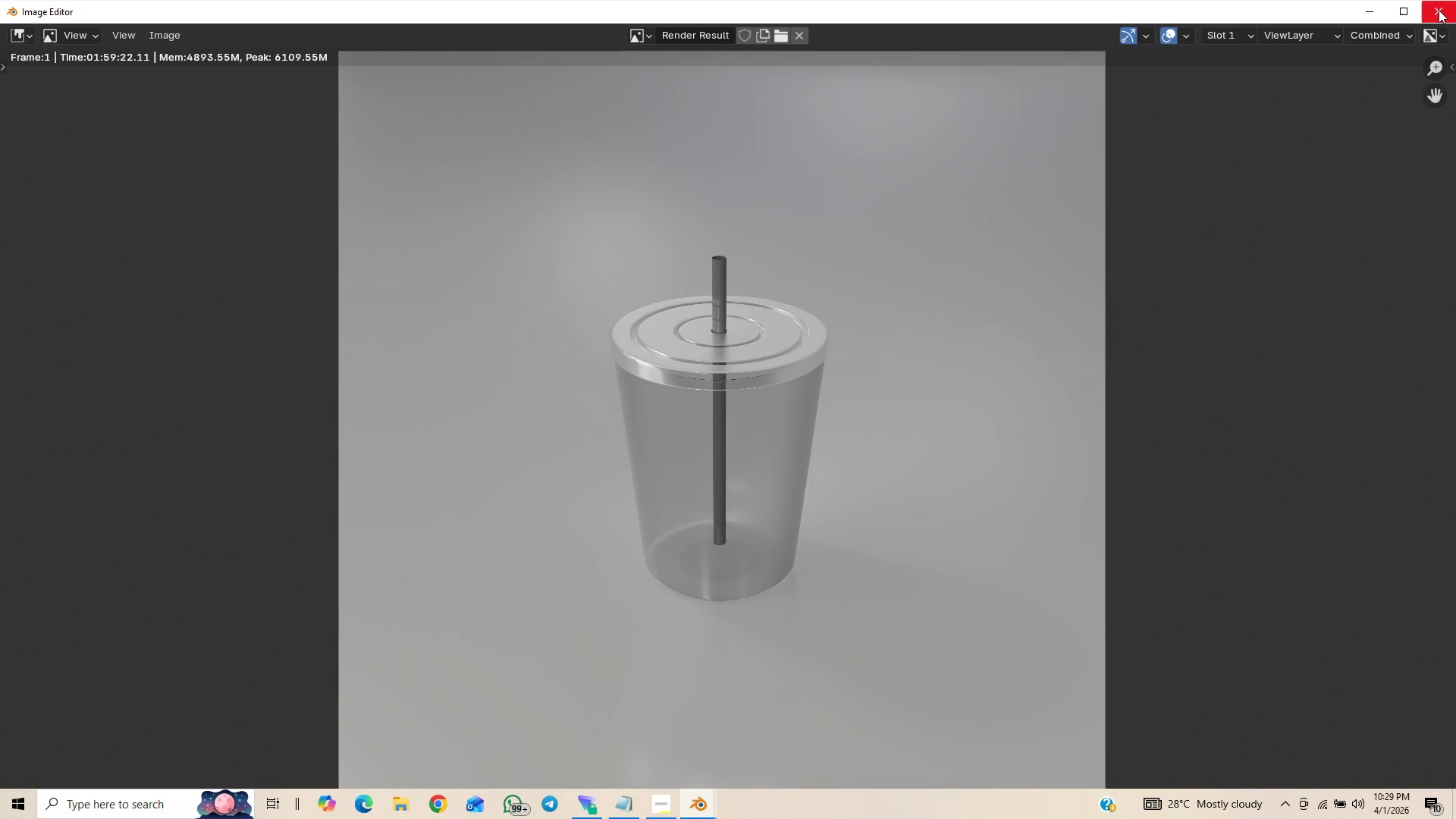 
left_click([1438, 10])
 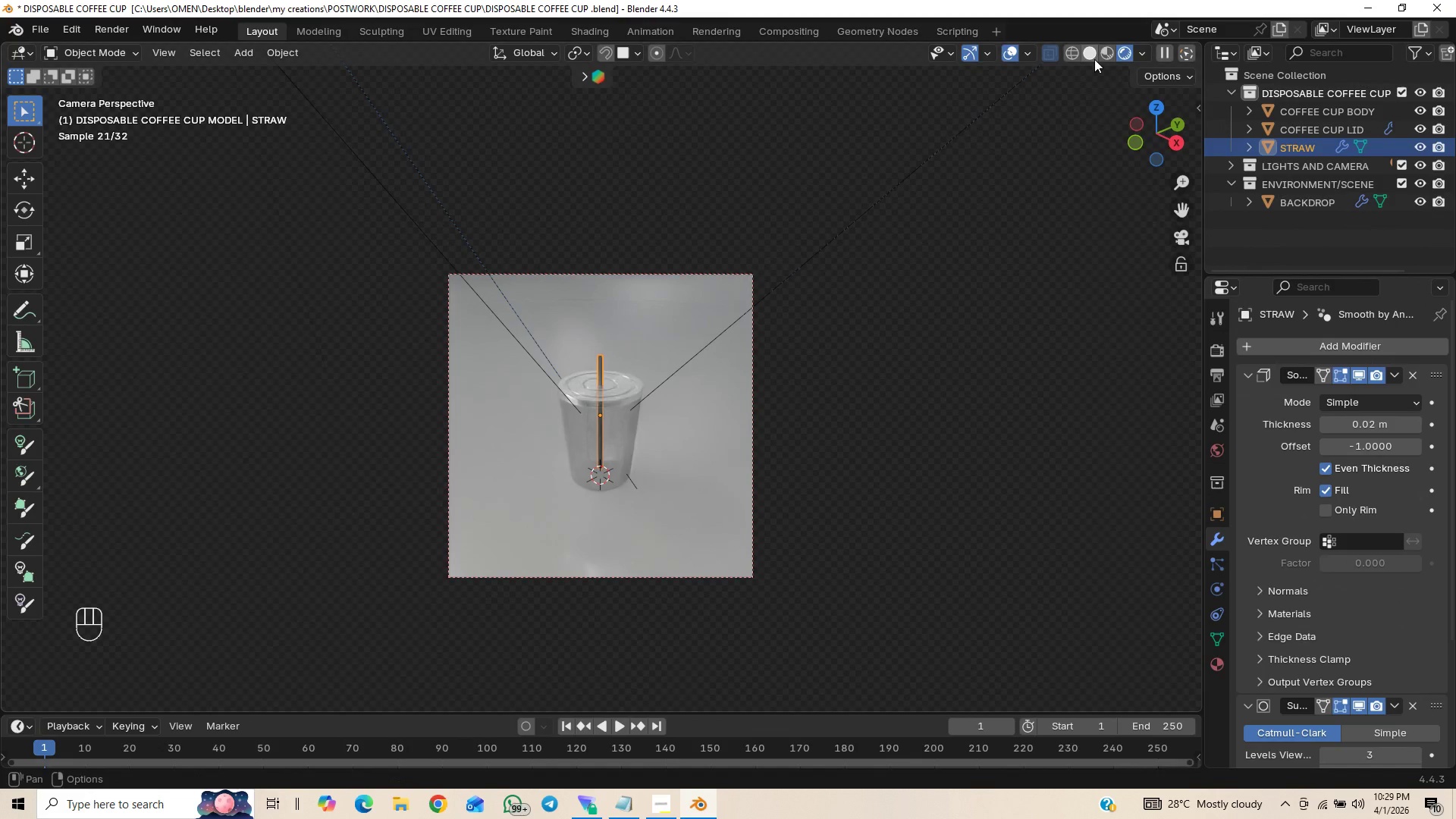 
left_click([1094, 55])
 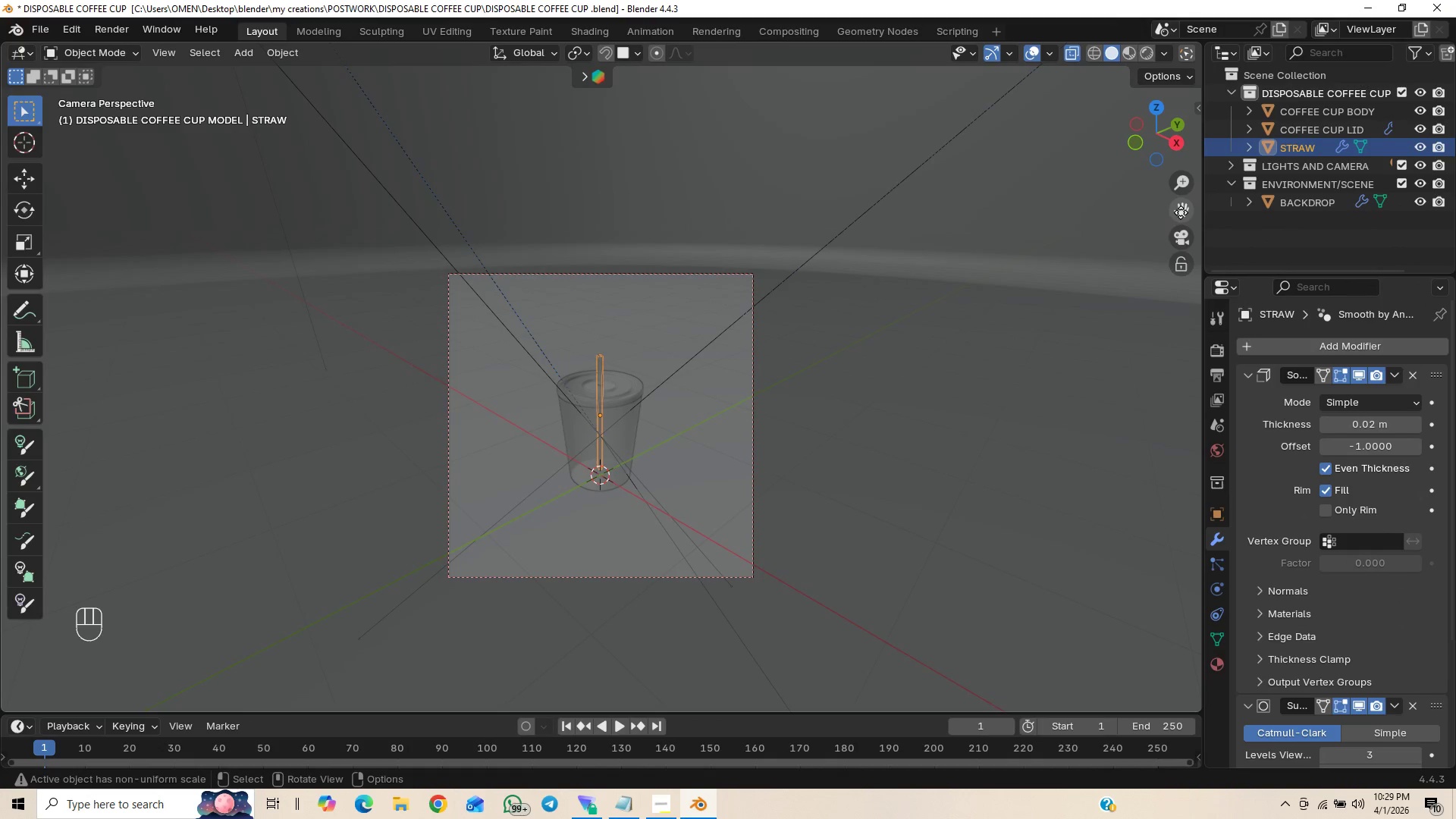 
left_click([1174, 236])
 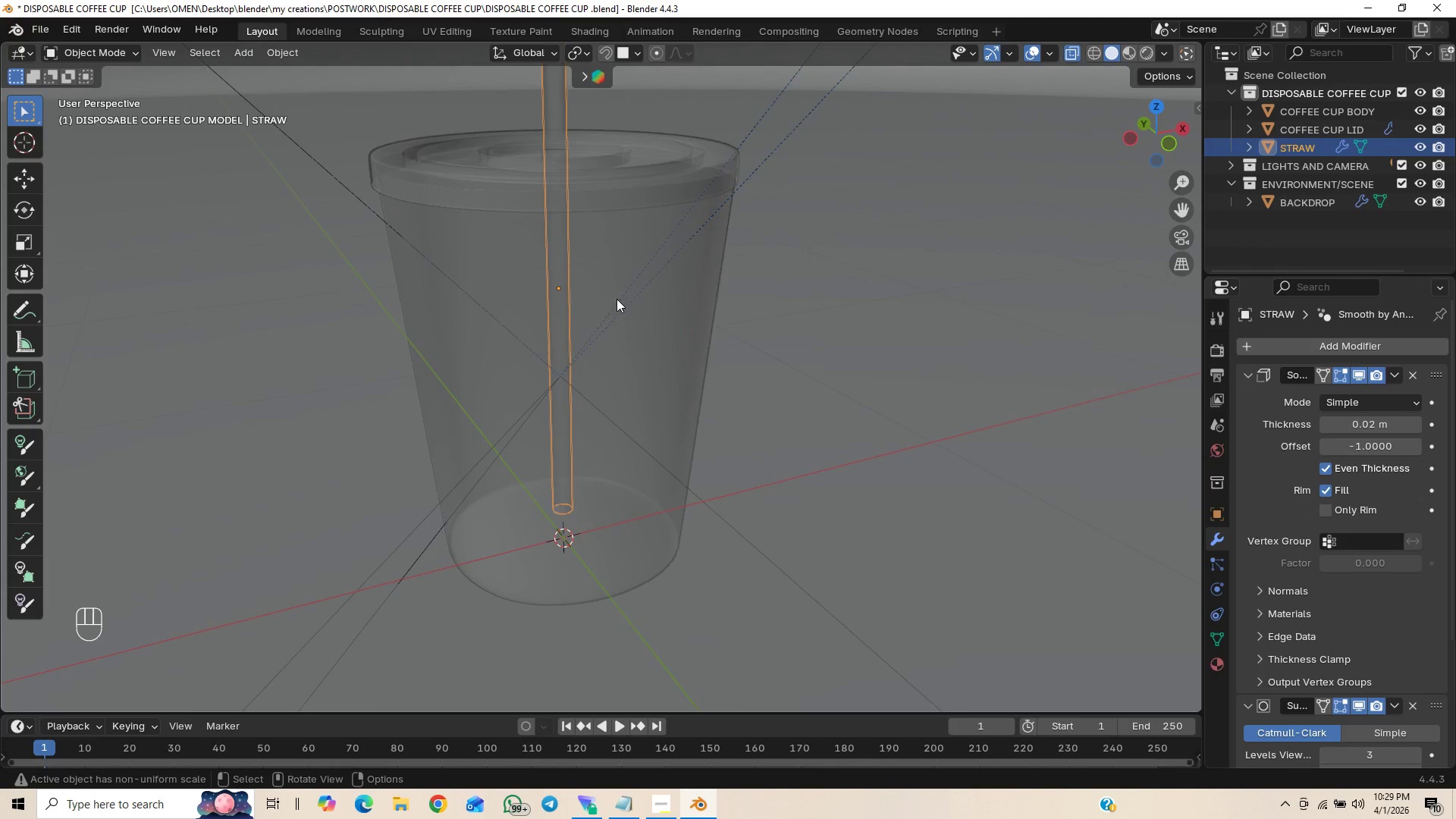 
hold_key(key=ShiftLeft, duration=0.39)
 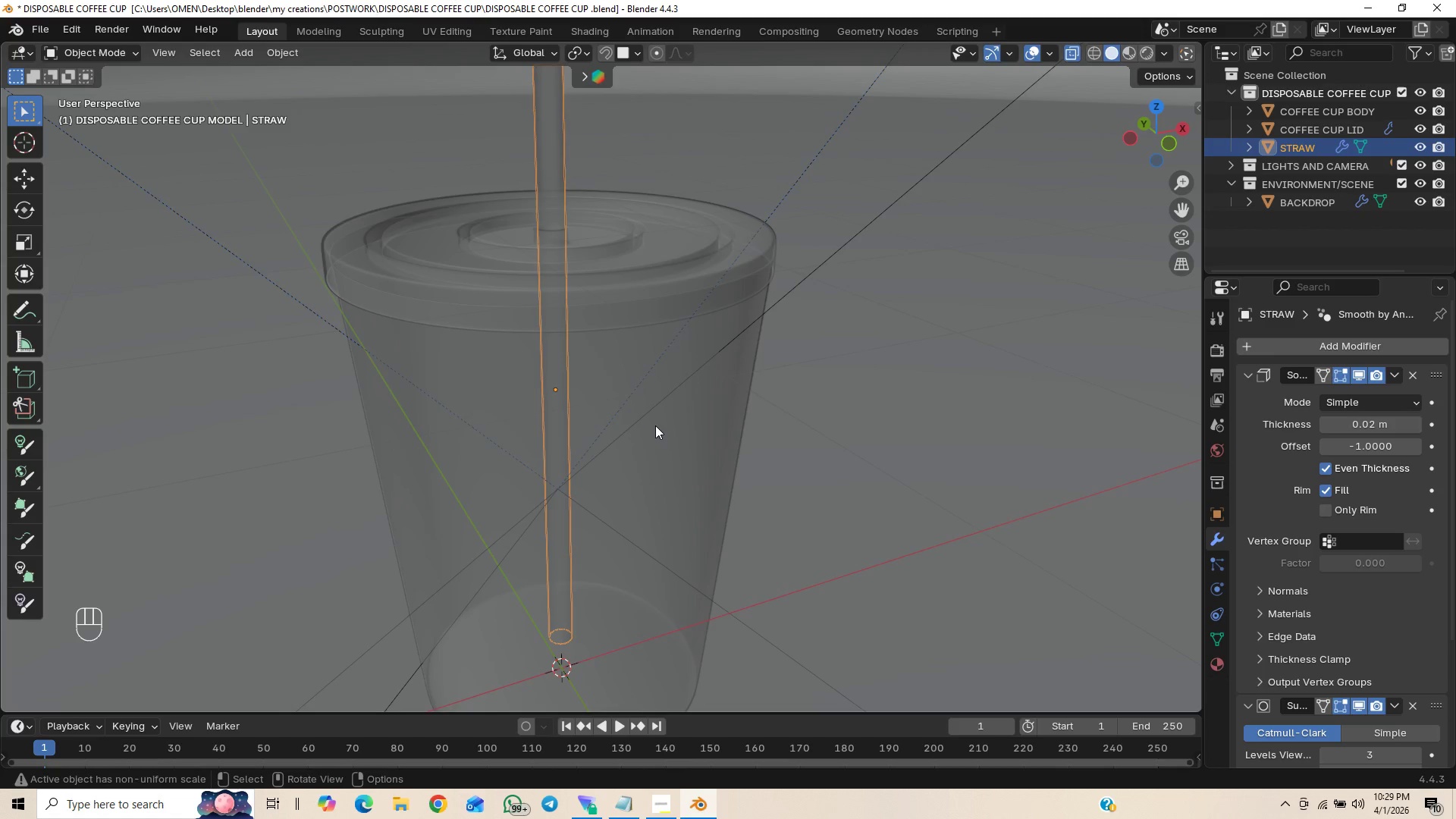 
hold_key(key=ControlLeft, duration=0.67)
 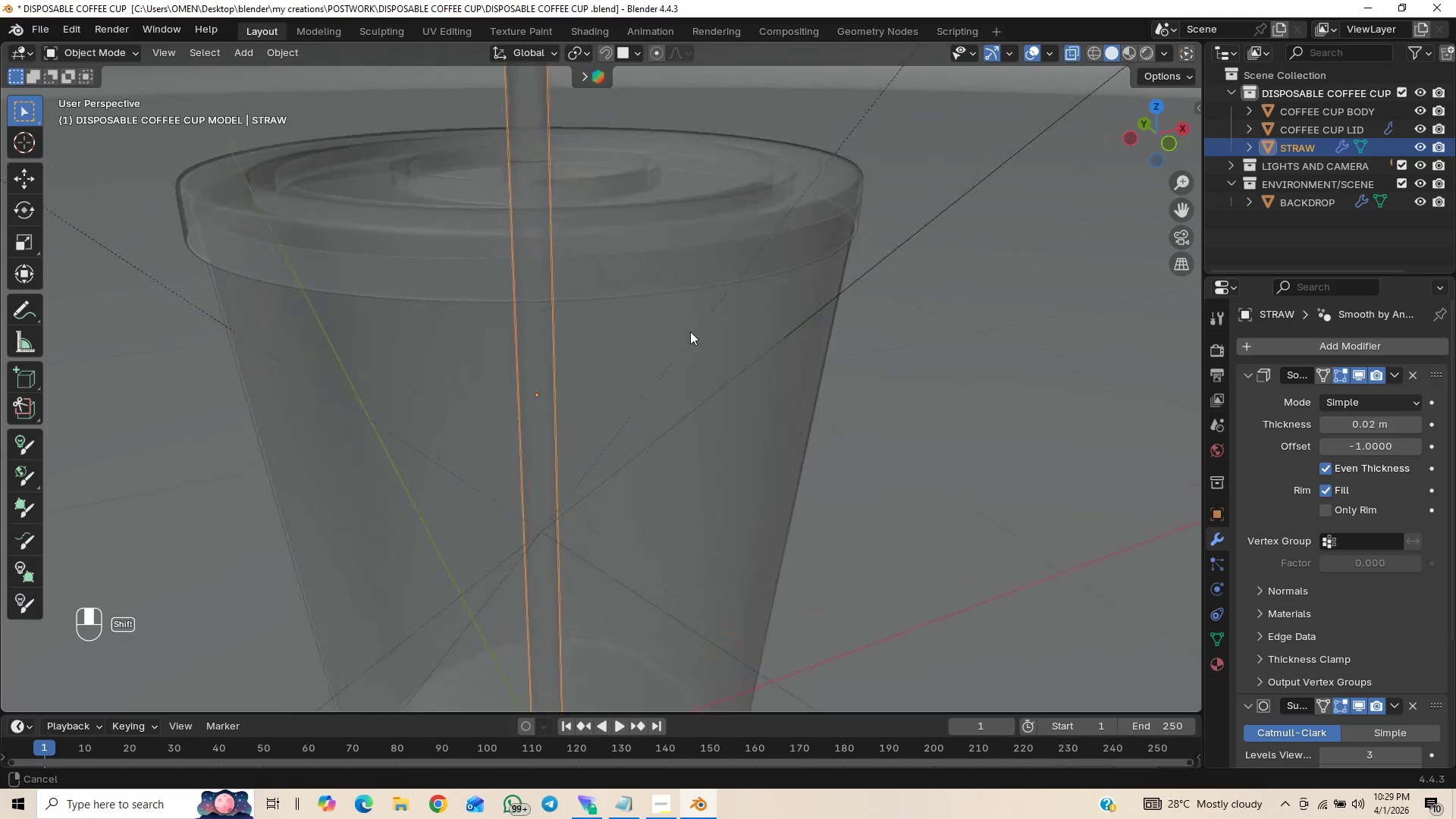 
scroll: coordinate [630, 376], scroll_direction: up, amount: 1.0
 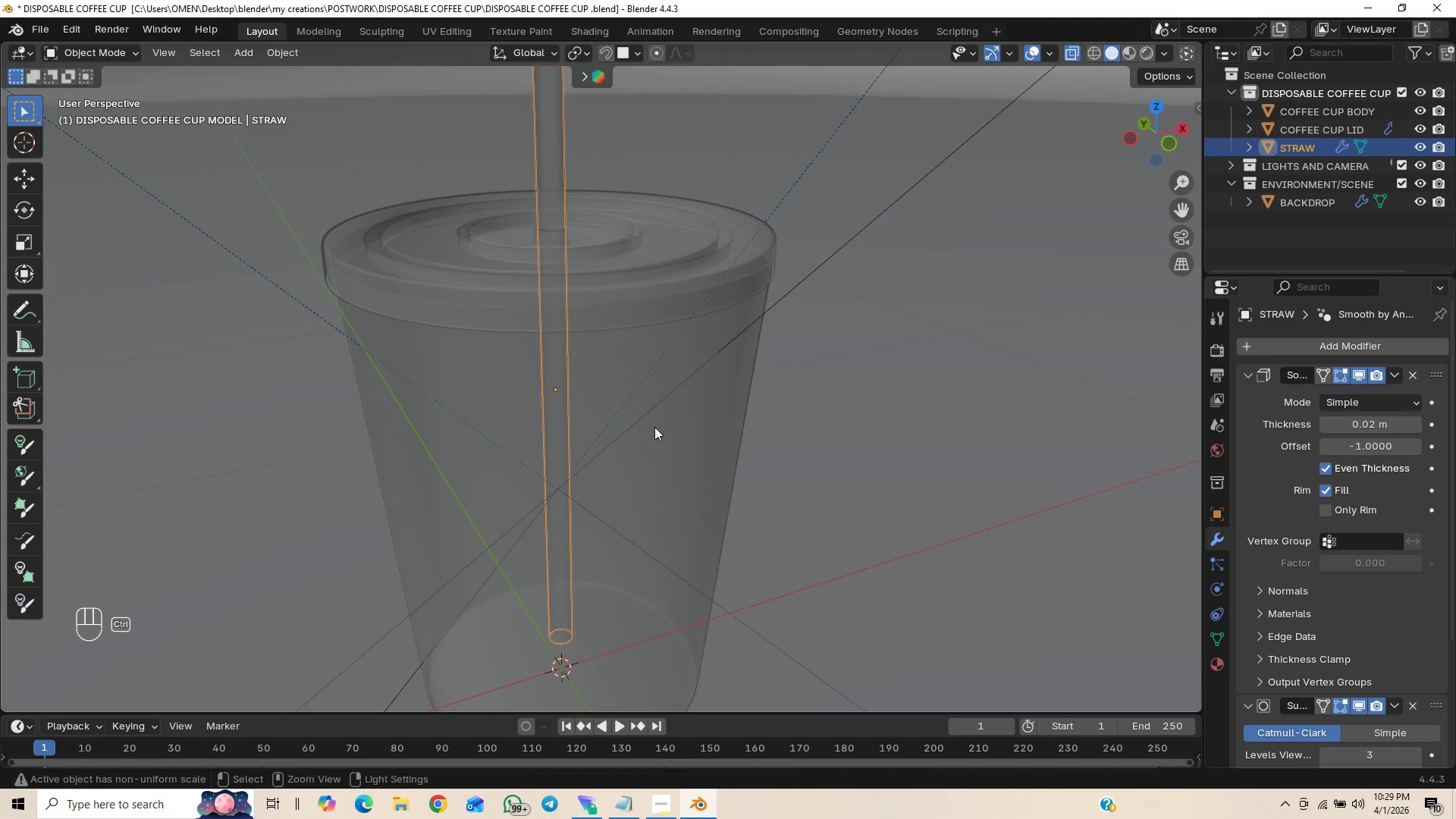 
hold_key(key=ShiftLeft, duration=0.41)
 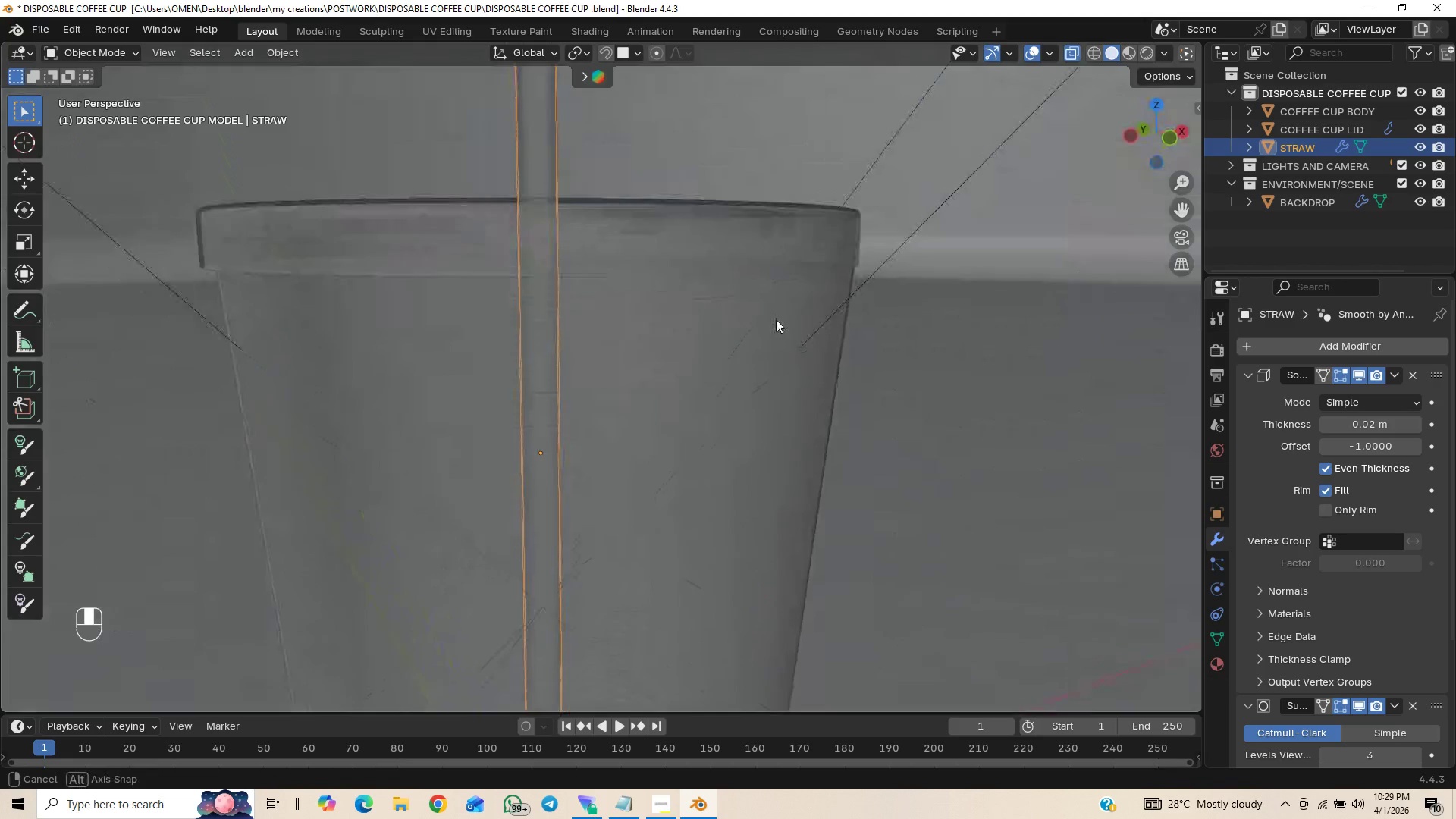 
hold_key(key=ShiftLeft, duration=0.45)
 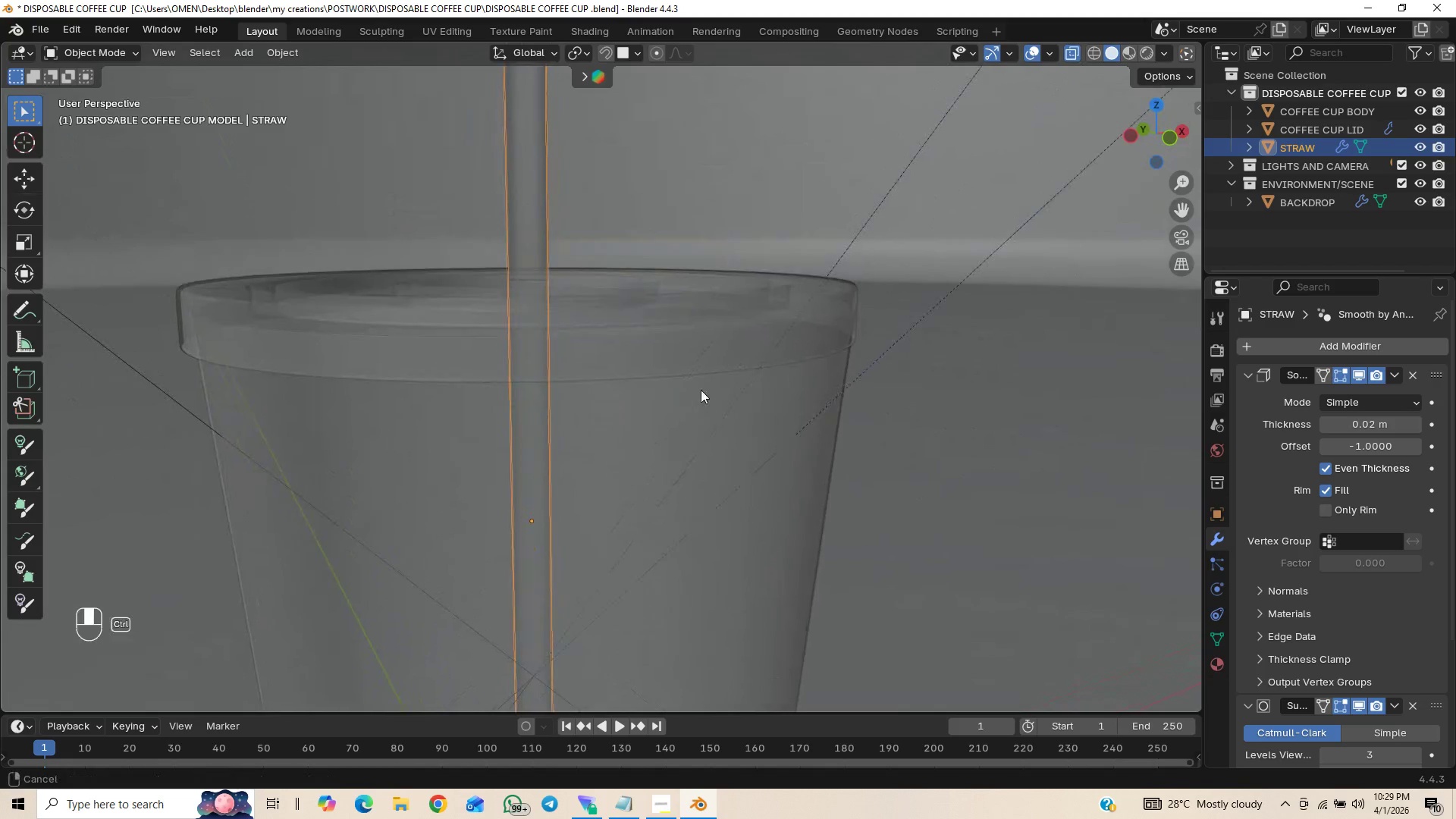 
hold_key(key=ControlLeft, duration=0.44)
 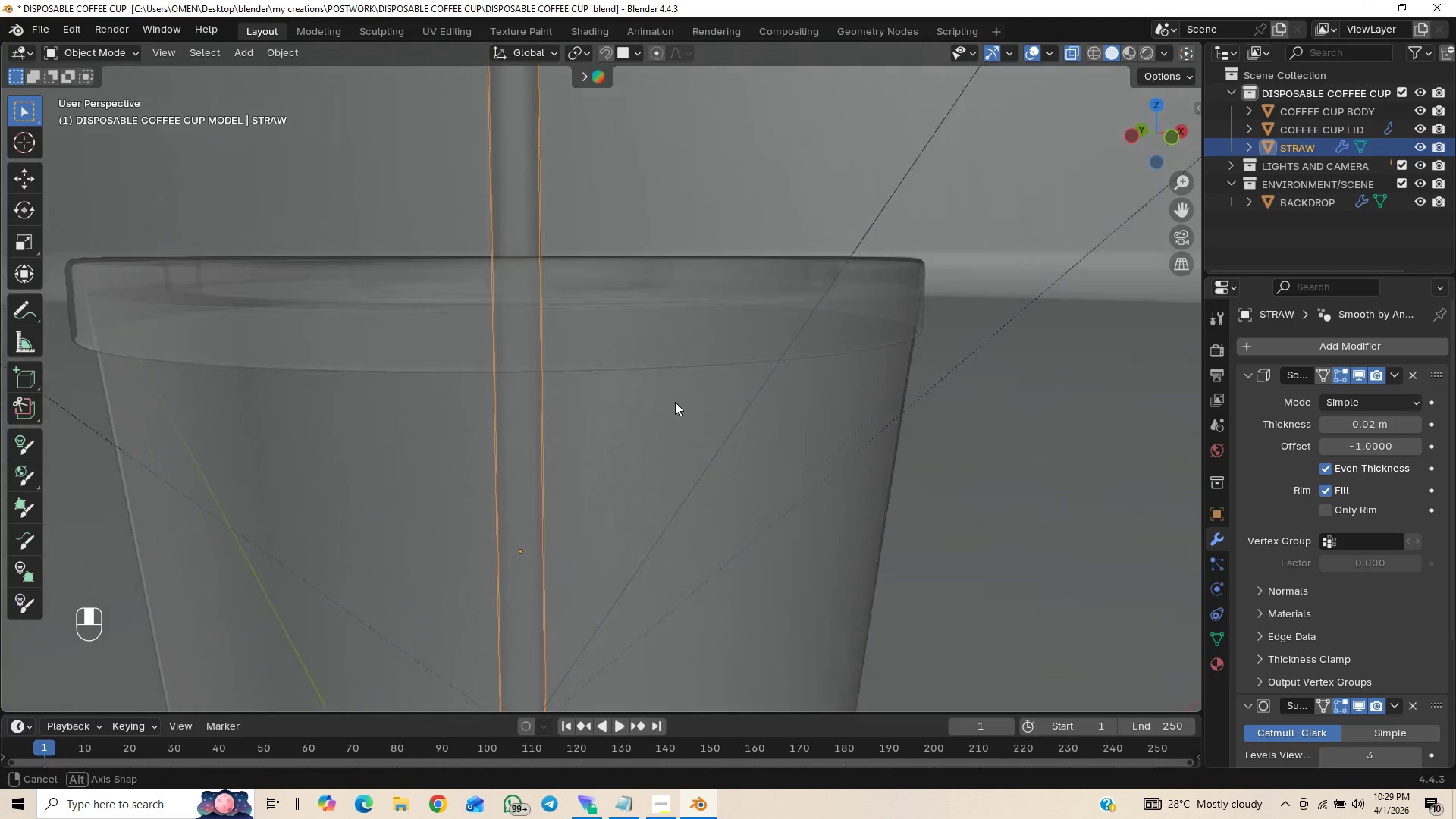 
left_click([746, 324])
 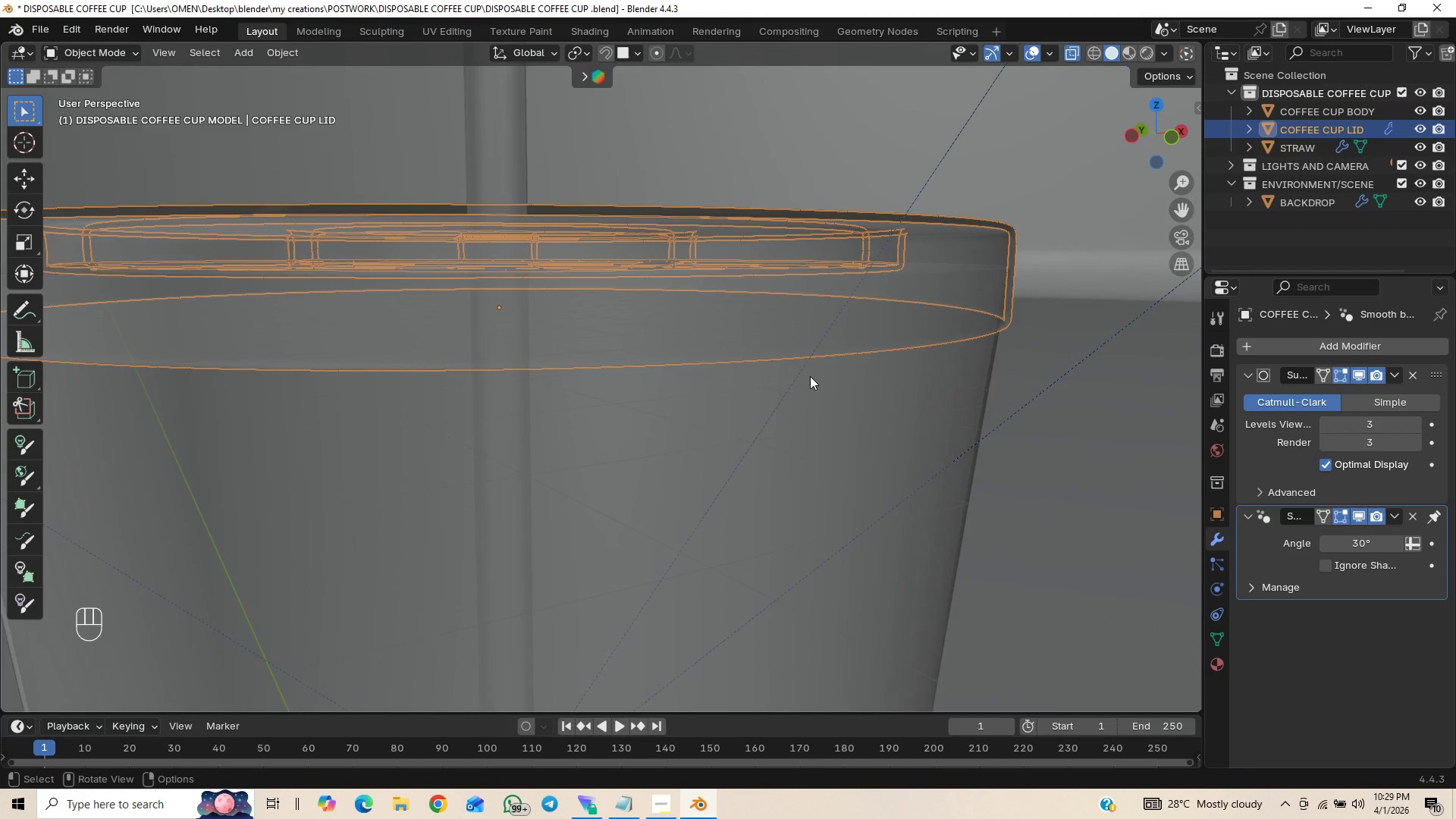 
scroll: coordinate [675, 402], scroll_direction: up, amount: 1.0
 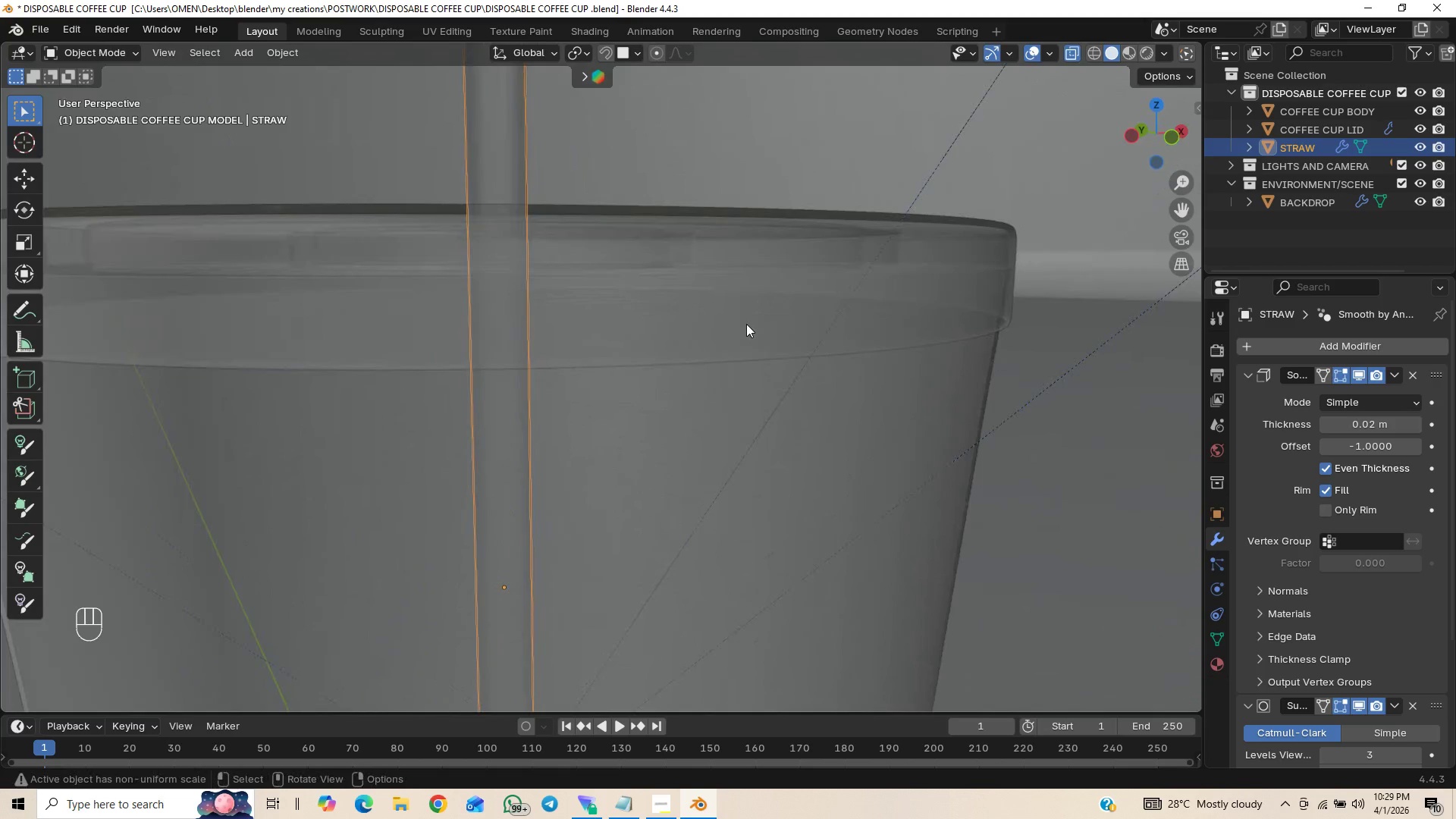 
type(gz)
 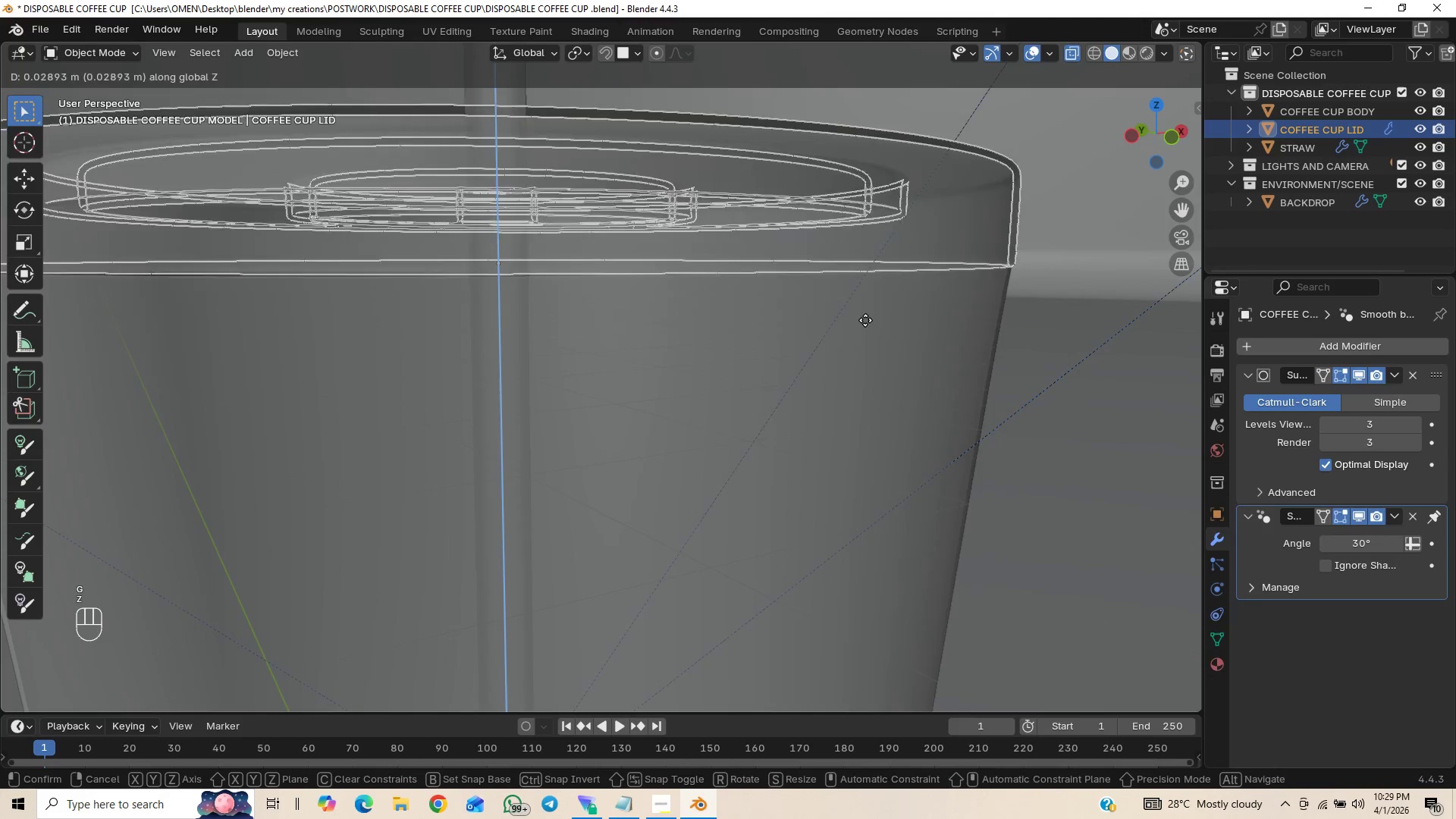 
hold_key(key=ControlLeft, duration=1.51)
 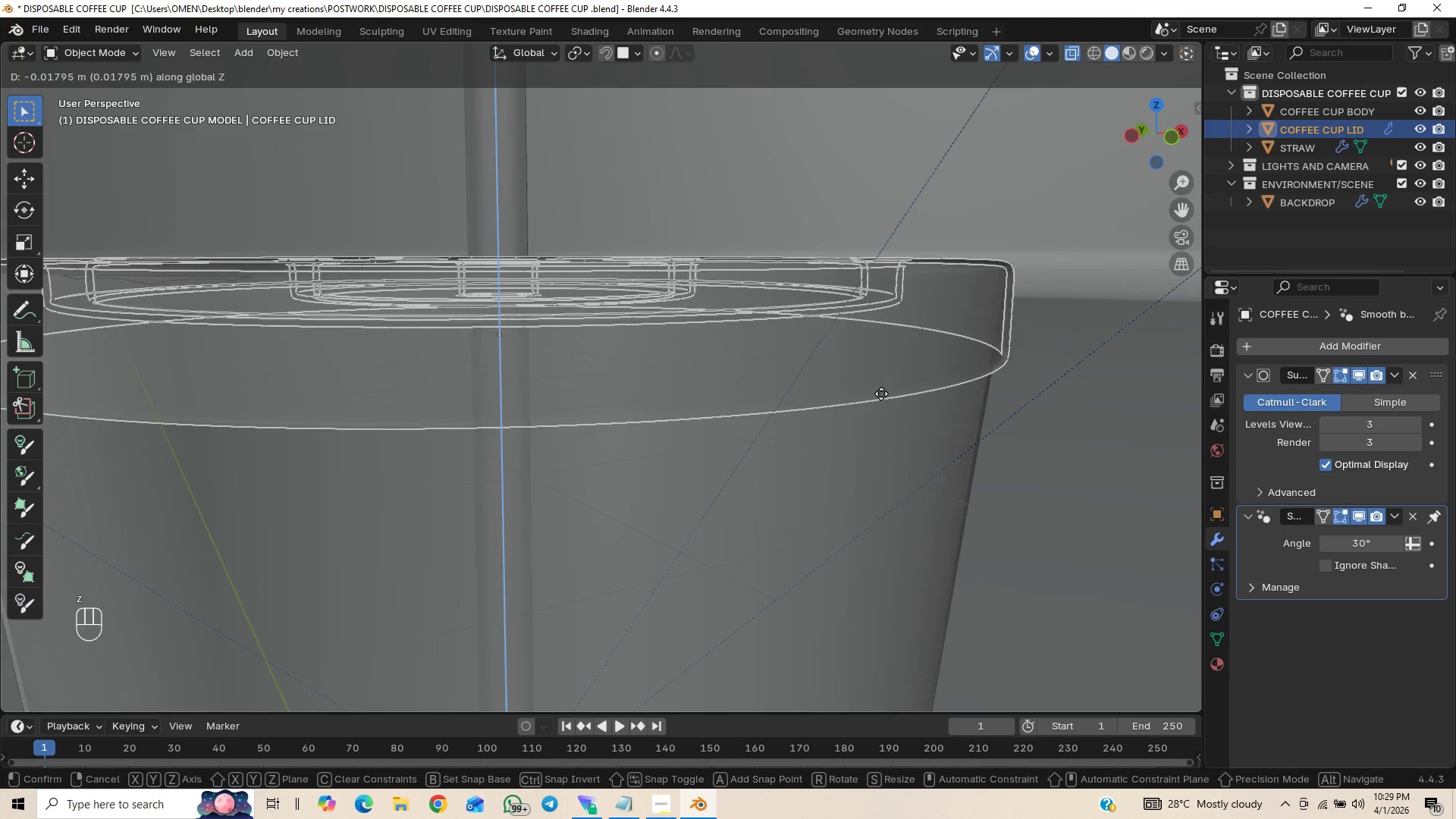 
hold_key(key=ControlLeft, duration=0.5)
 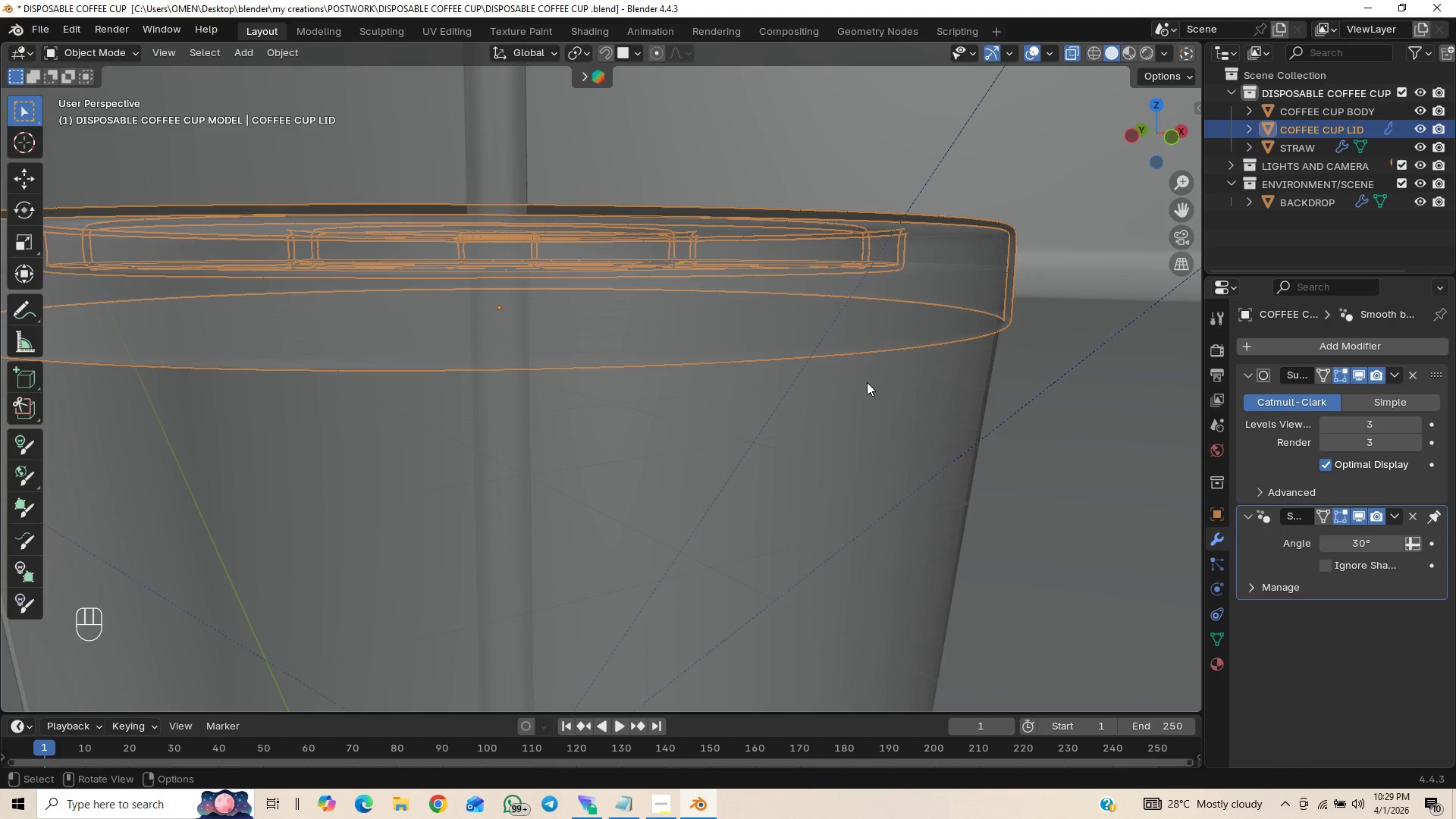 
hold_key(key=ControlLeft, duration=7.89)
right_click([868, 396])
 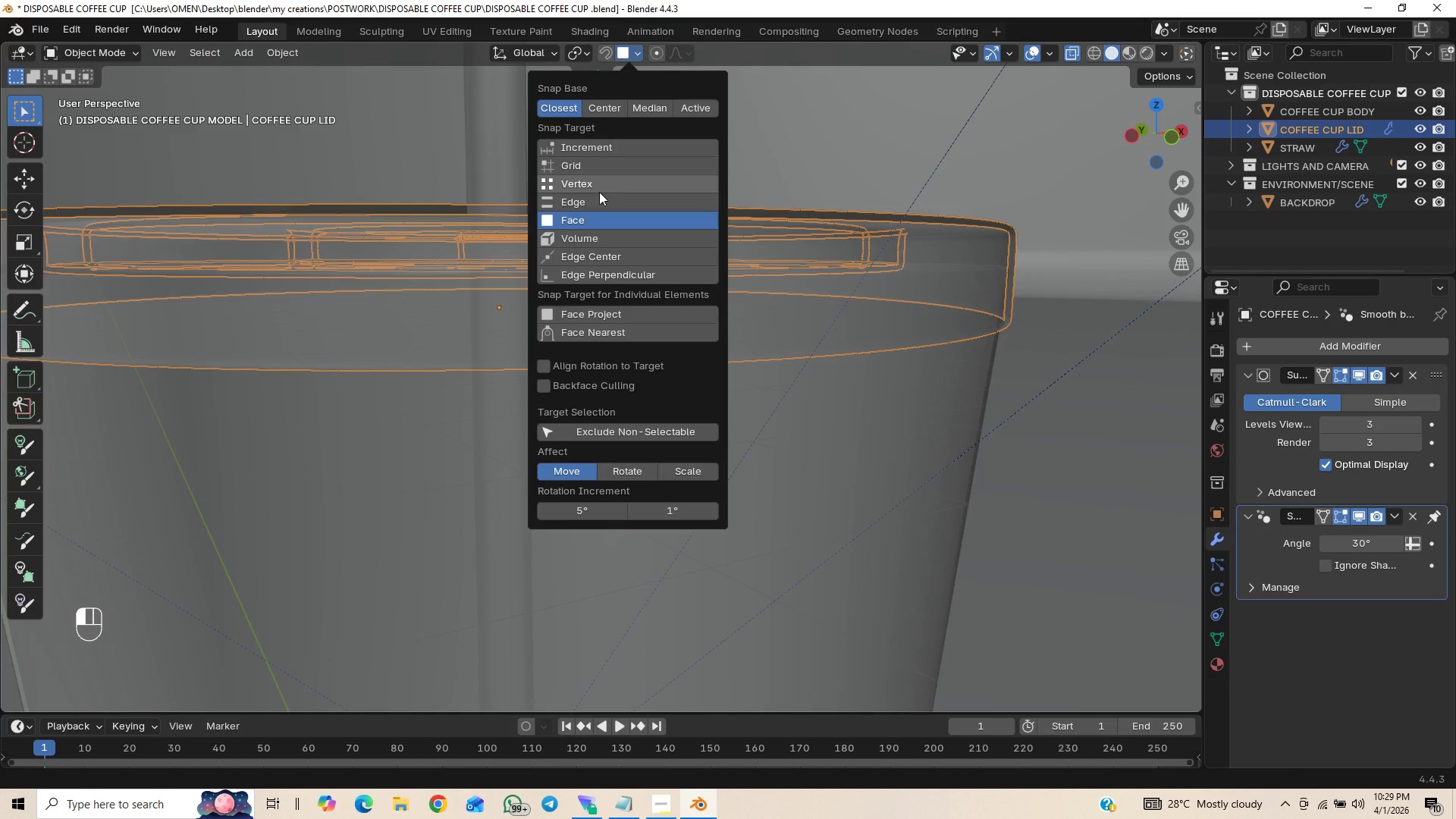 
left_click([596, 186])
 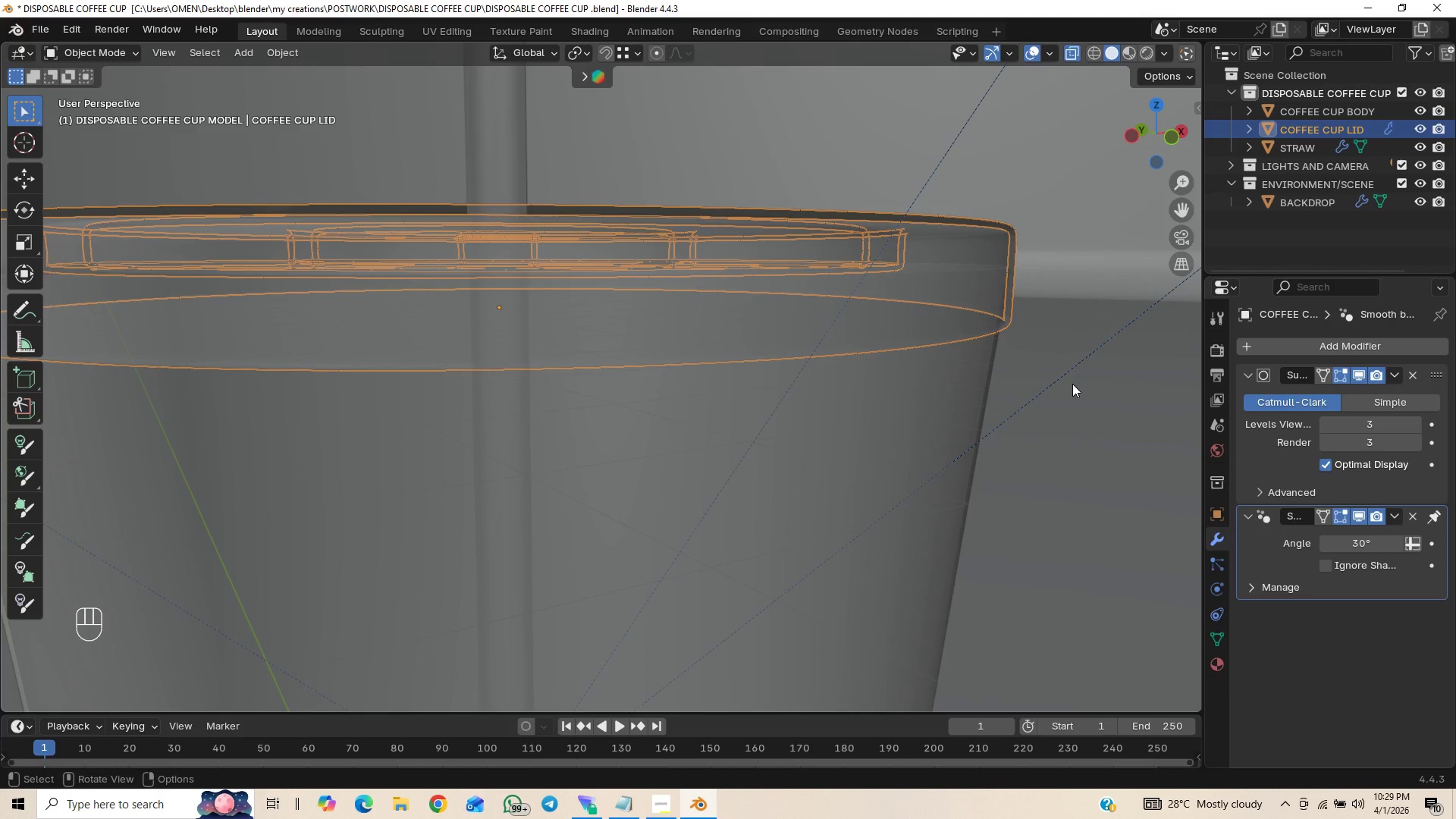 
type(gz)
 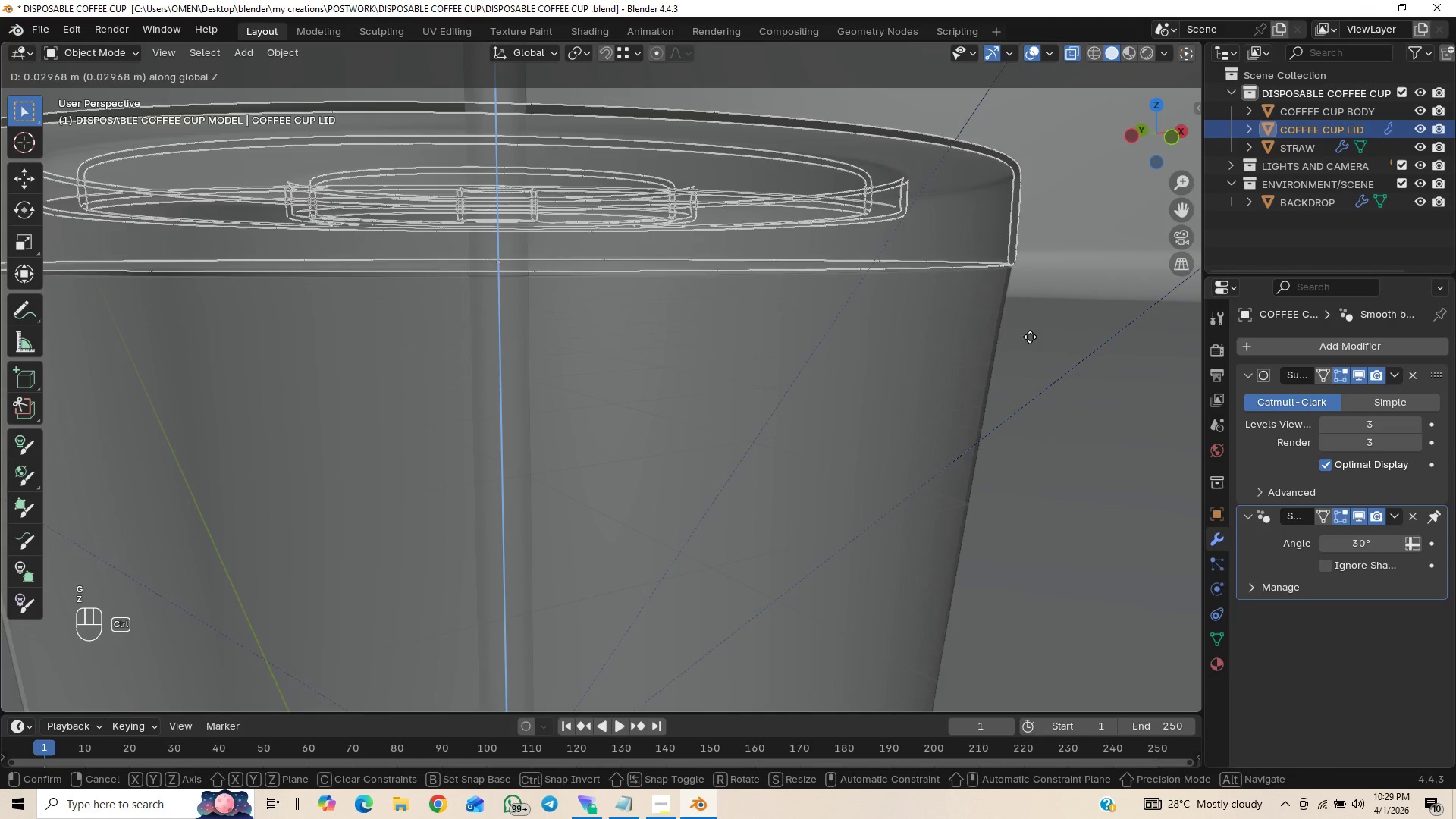 
hold_key(key=ControlLeft, duration=1.5)
 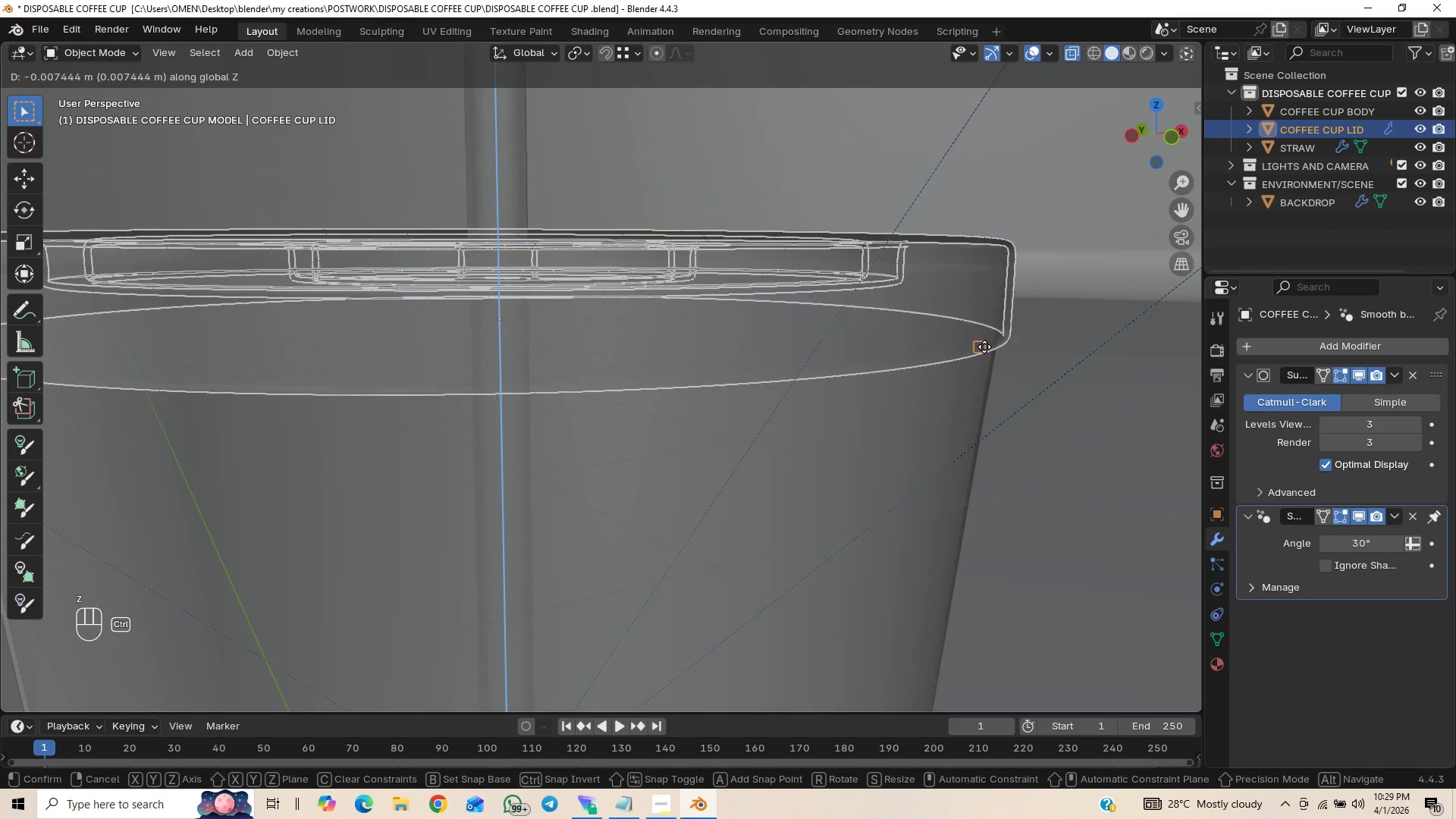 
hold_key(key=ControlLeft, duration=1.51)
 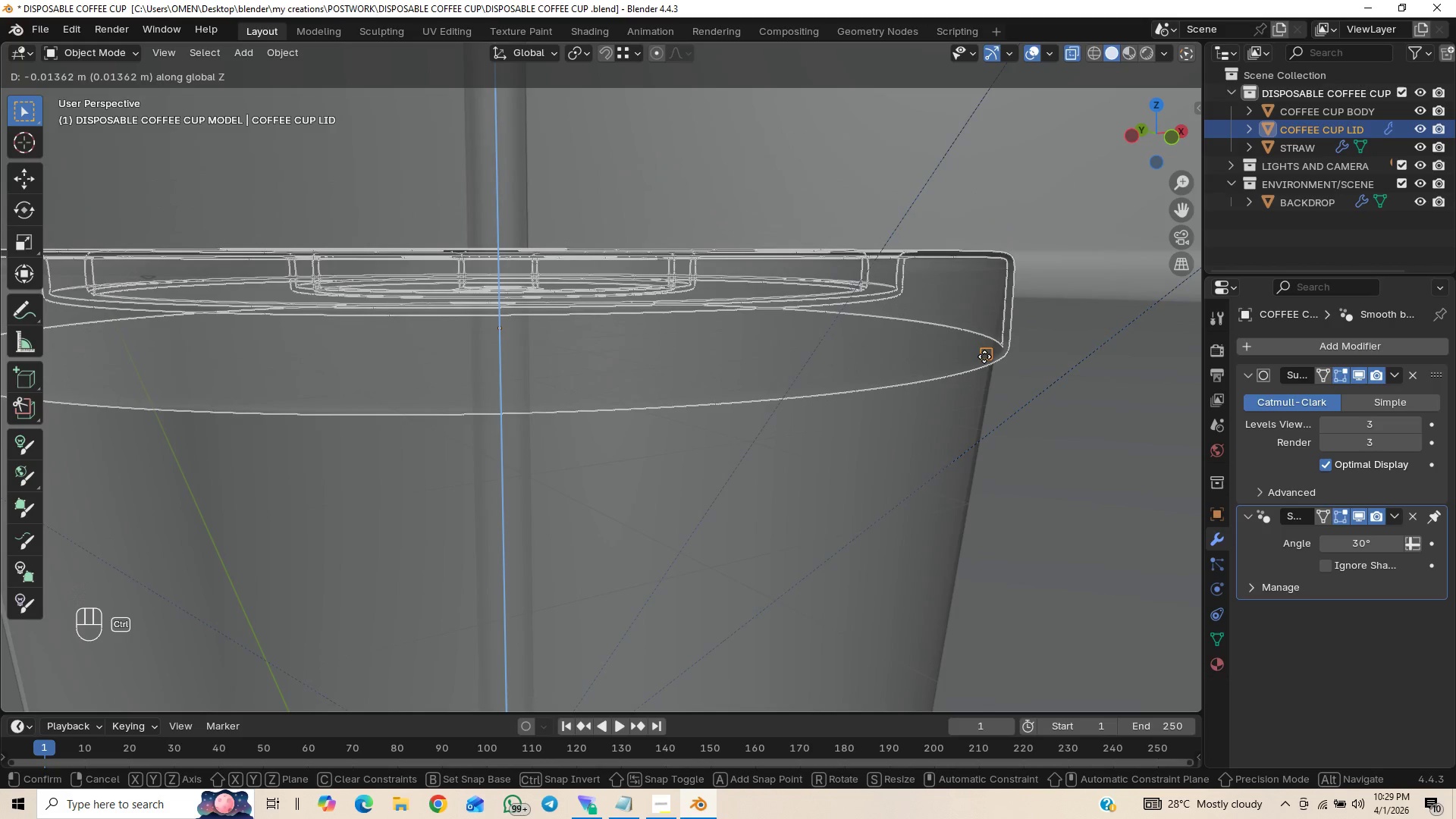 
hold_key(key=ControlLeft, duration=1.14)
left_click([984, 356])
 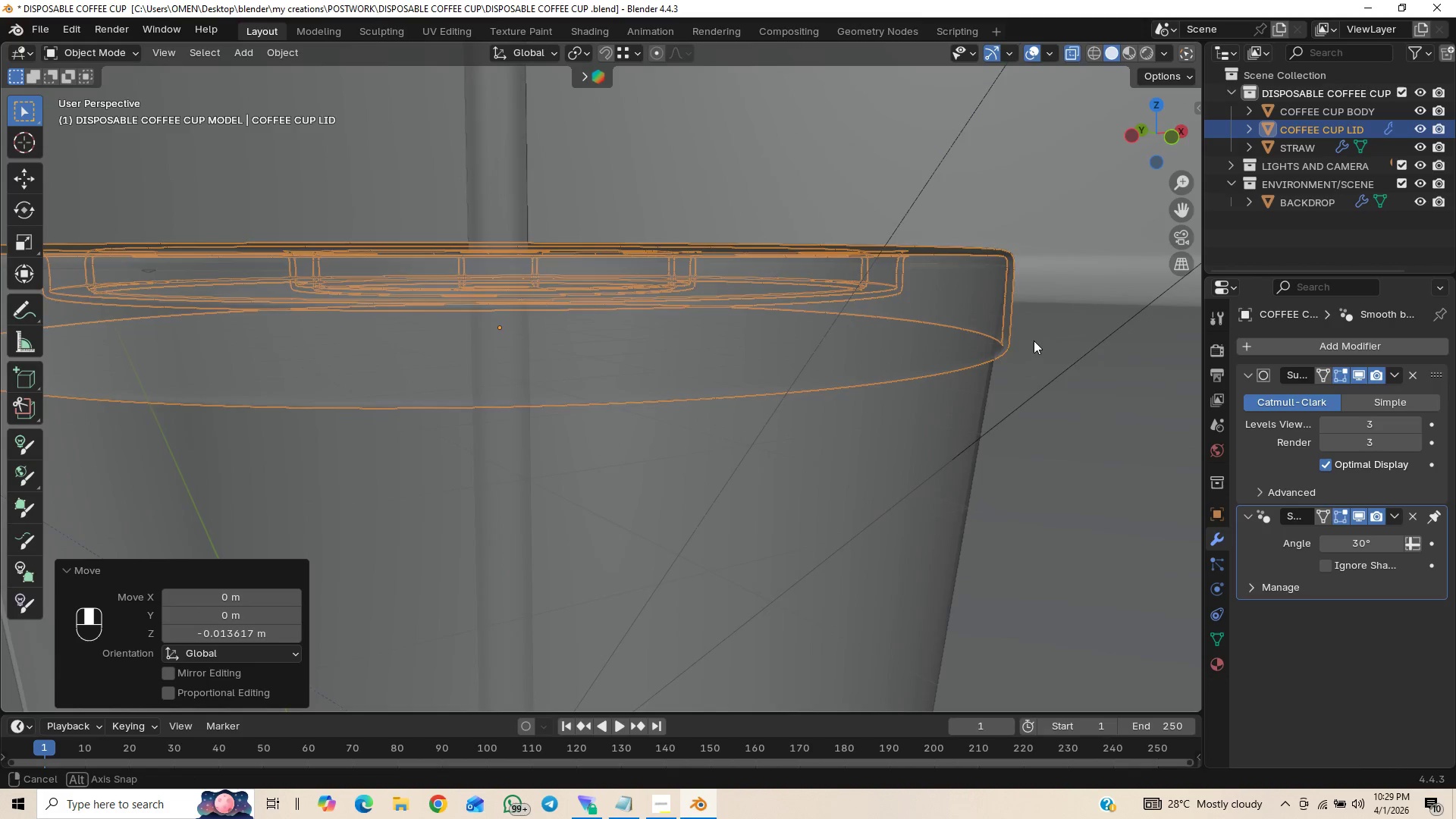 
middle_click([1037, 336])
 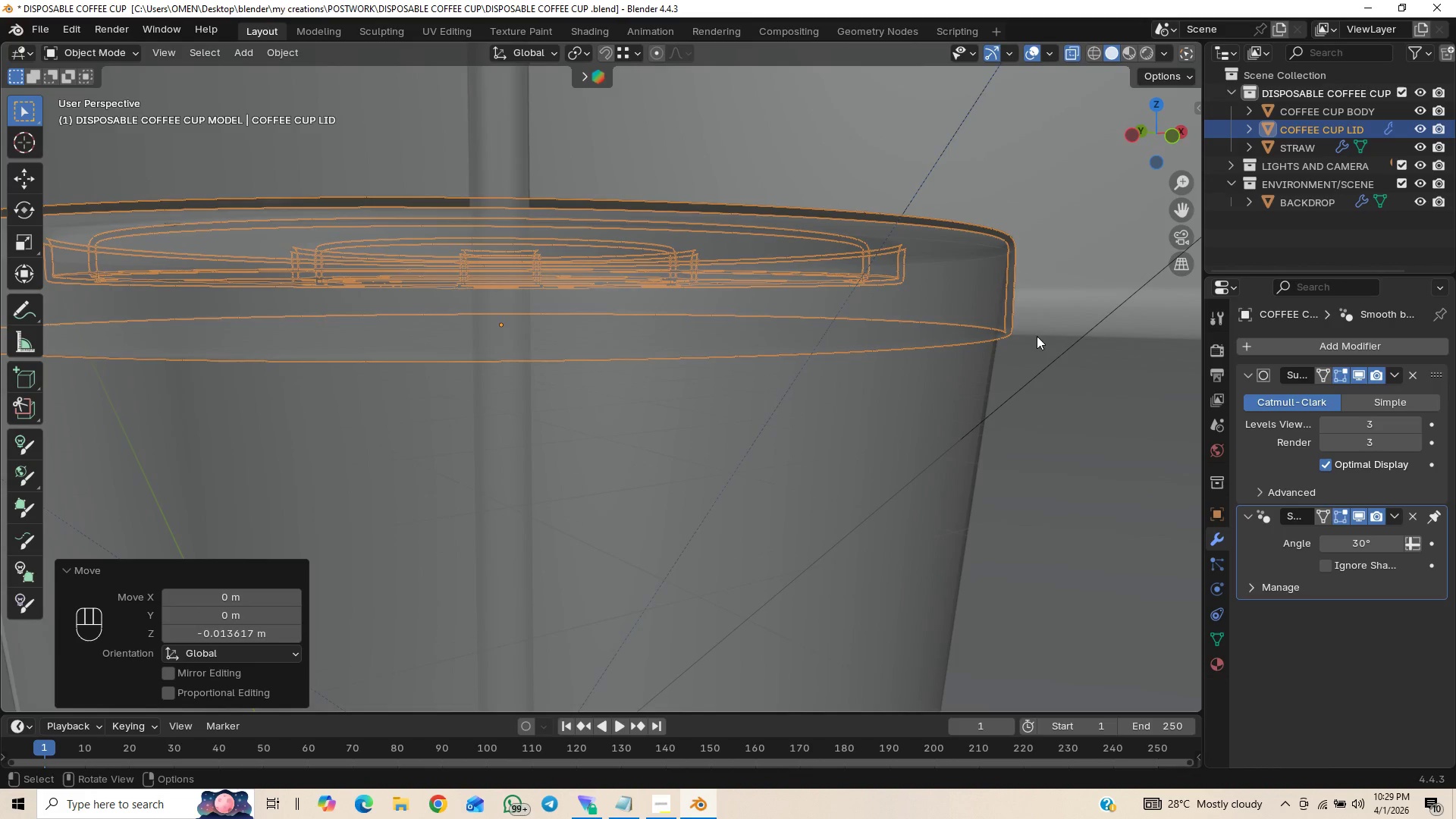 
key(Tab)
 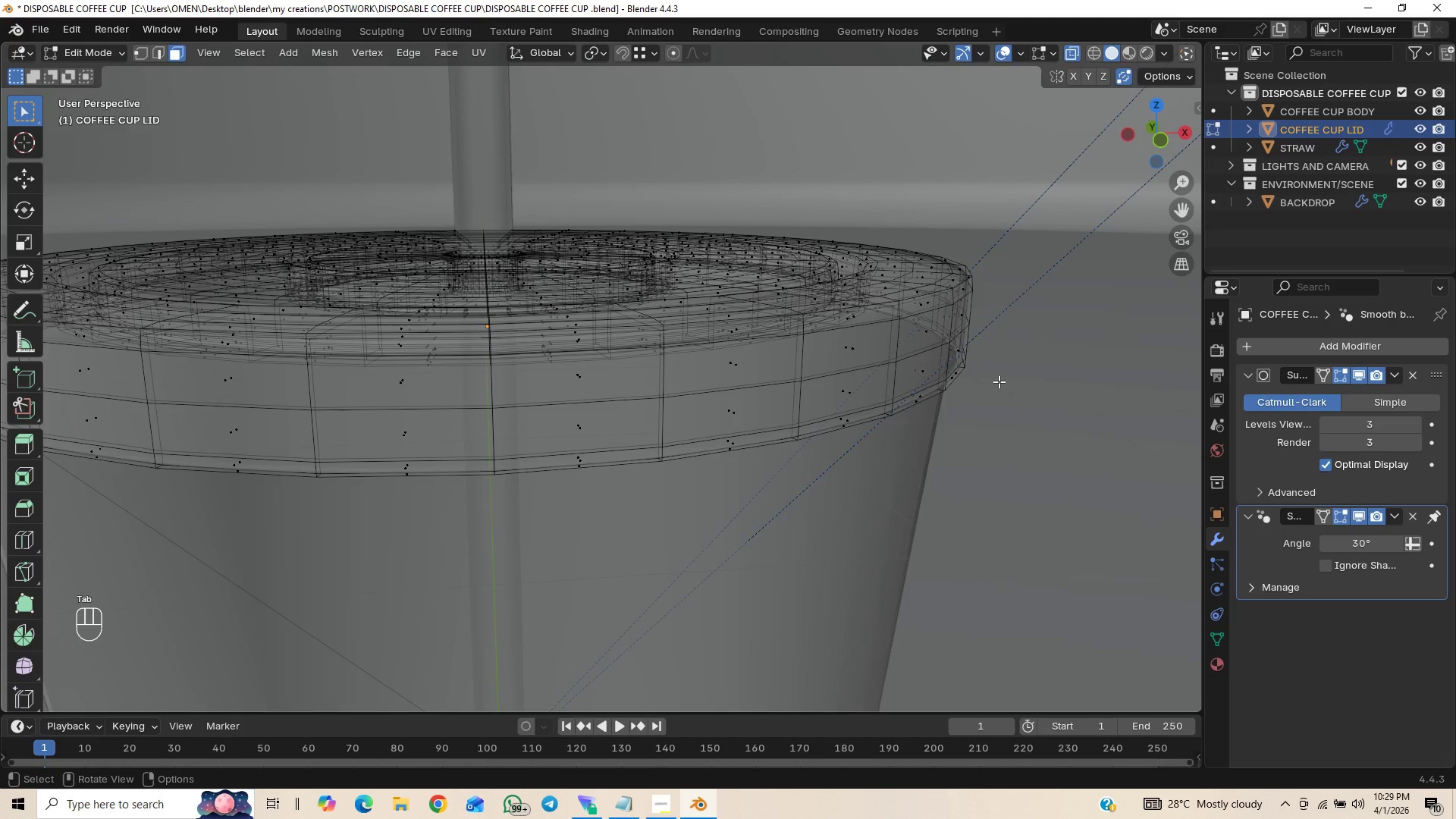 
type(a1)
 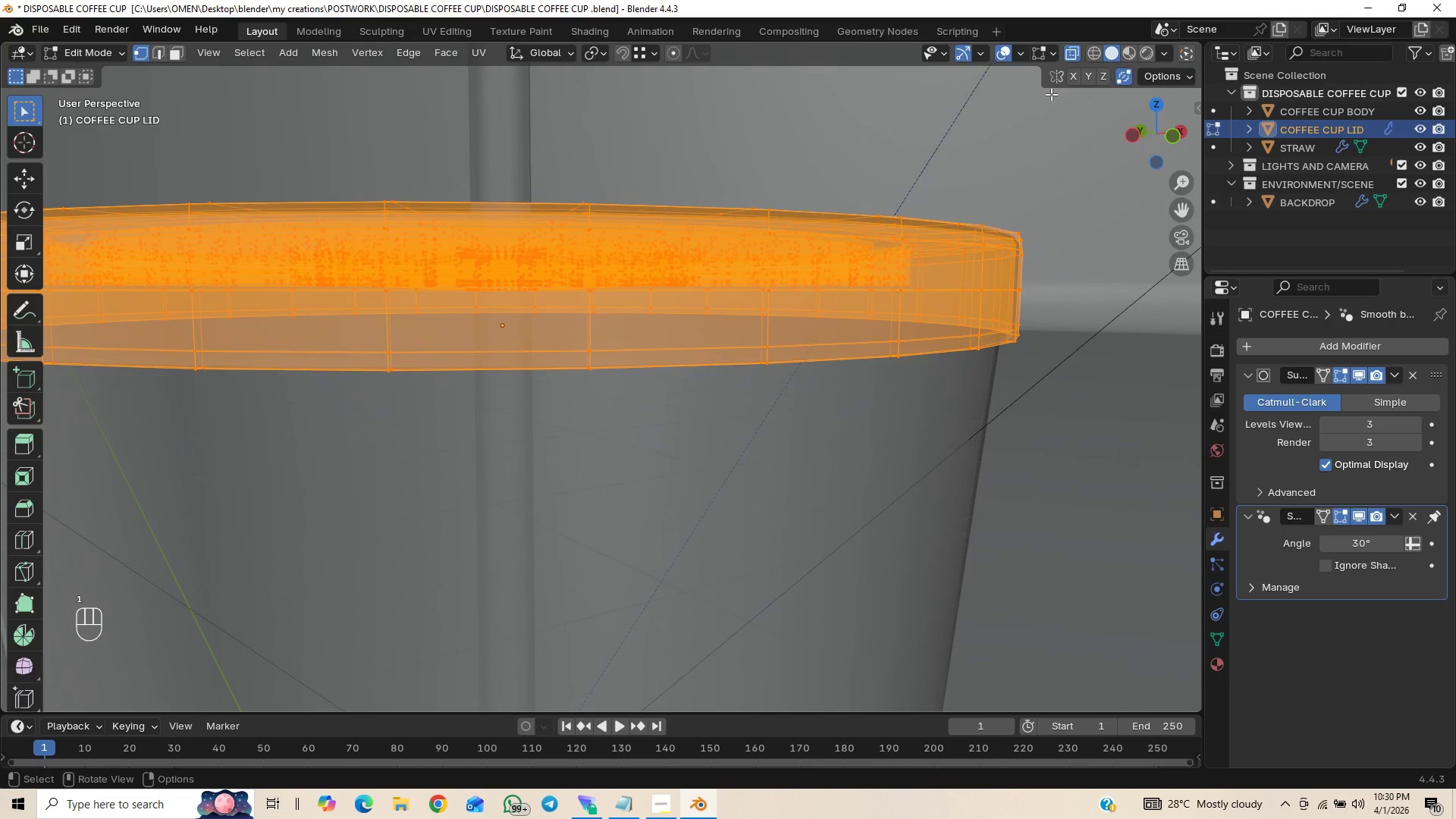 
type(gz)
 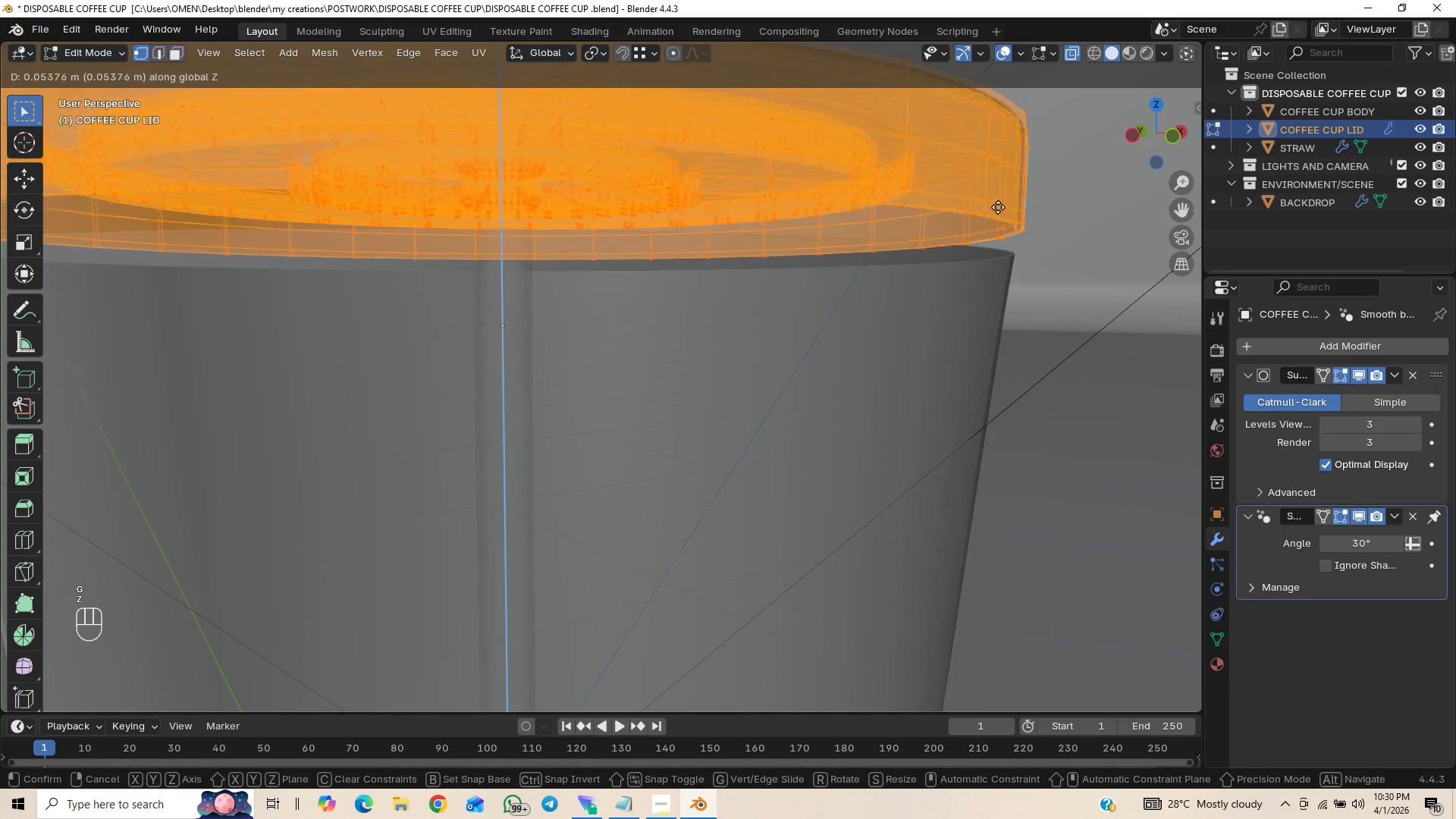 
hold_key(key=ControlLeft, duration=1.12)
 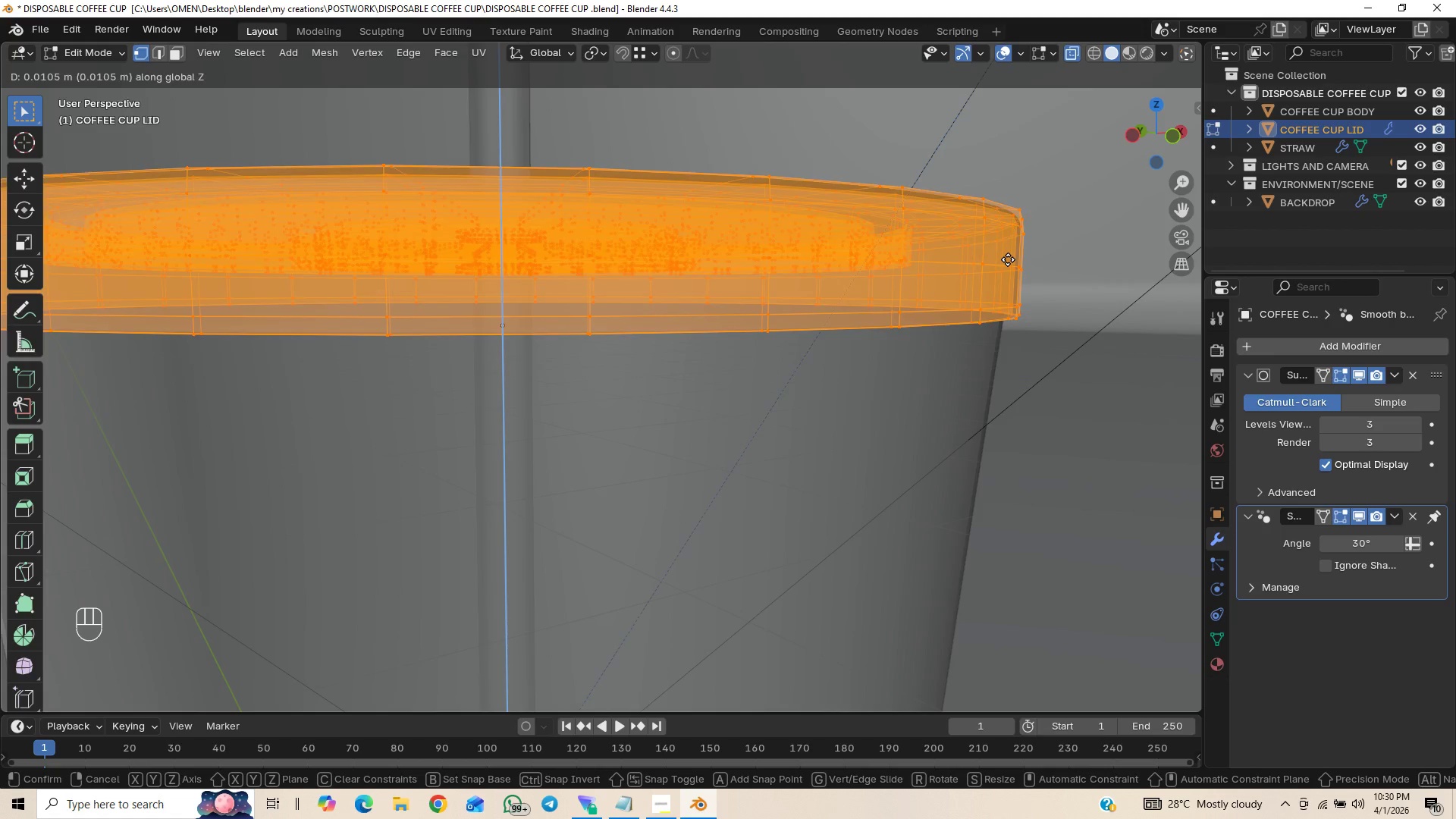 
hold_key(key=ControlLeft, duration=1.5)
 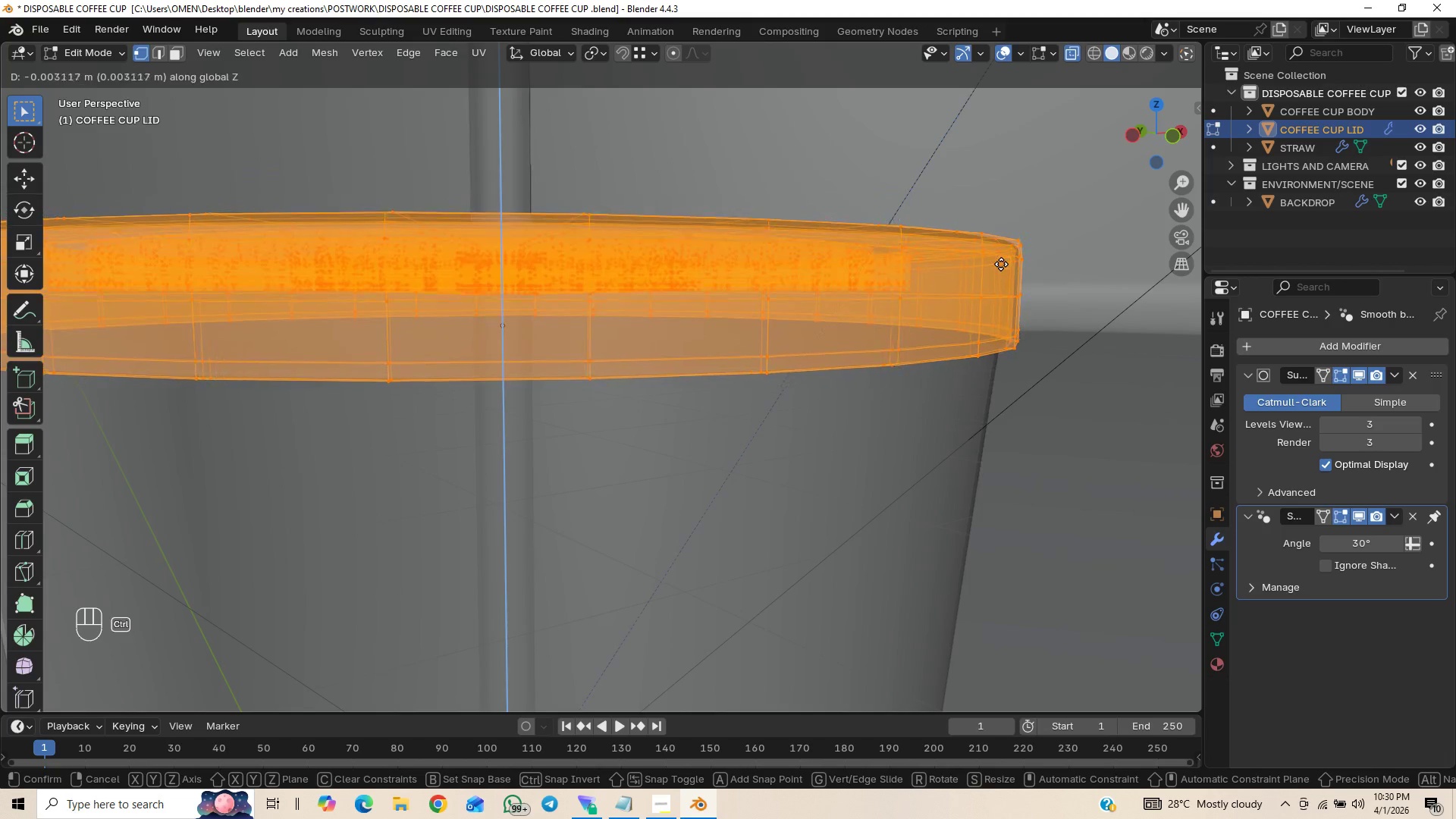 
hold_key(key=ControlLeft, duration=1.52)
 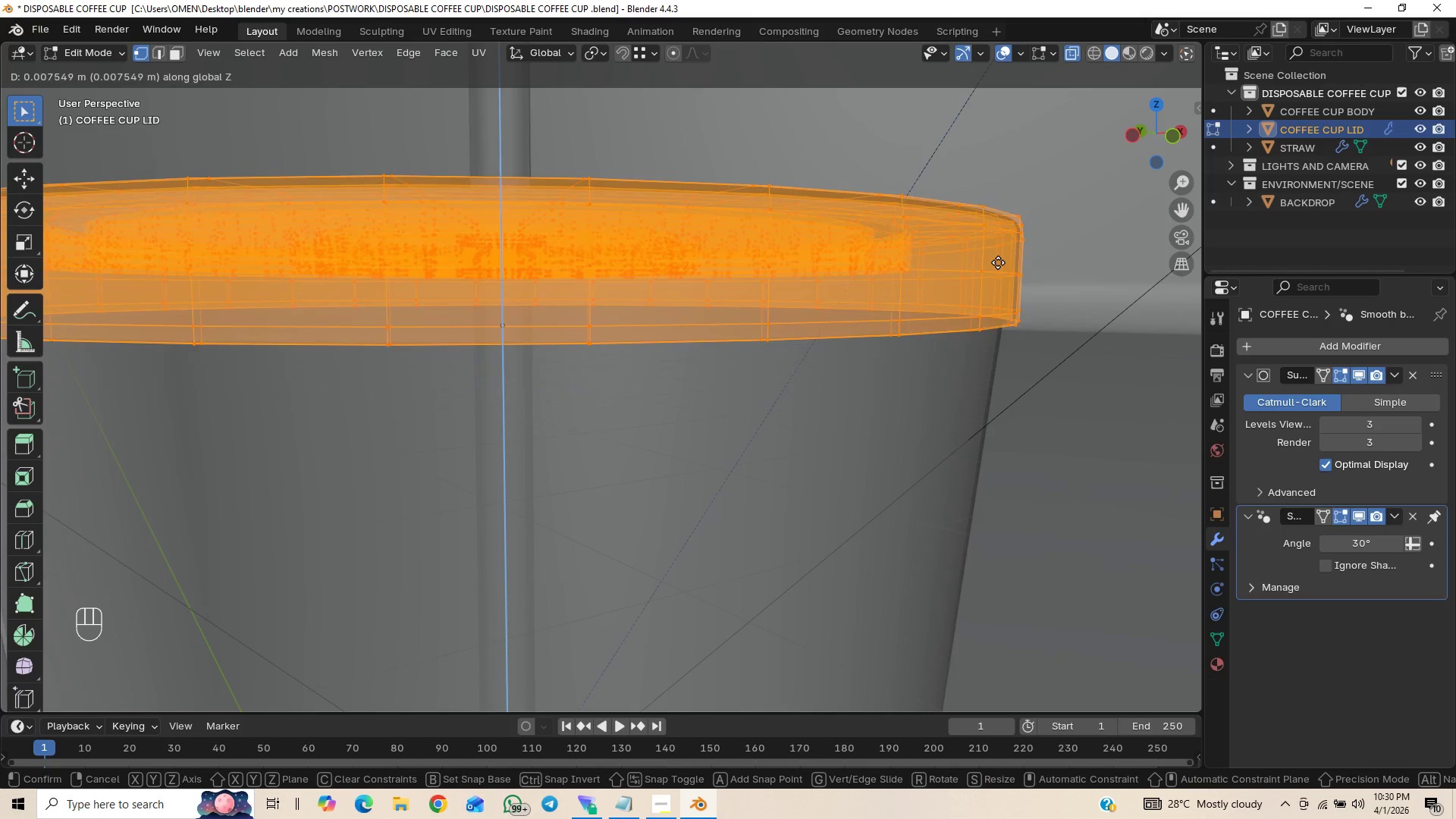 
hold_key(key=ControlLeft, duration=0.44)
 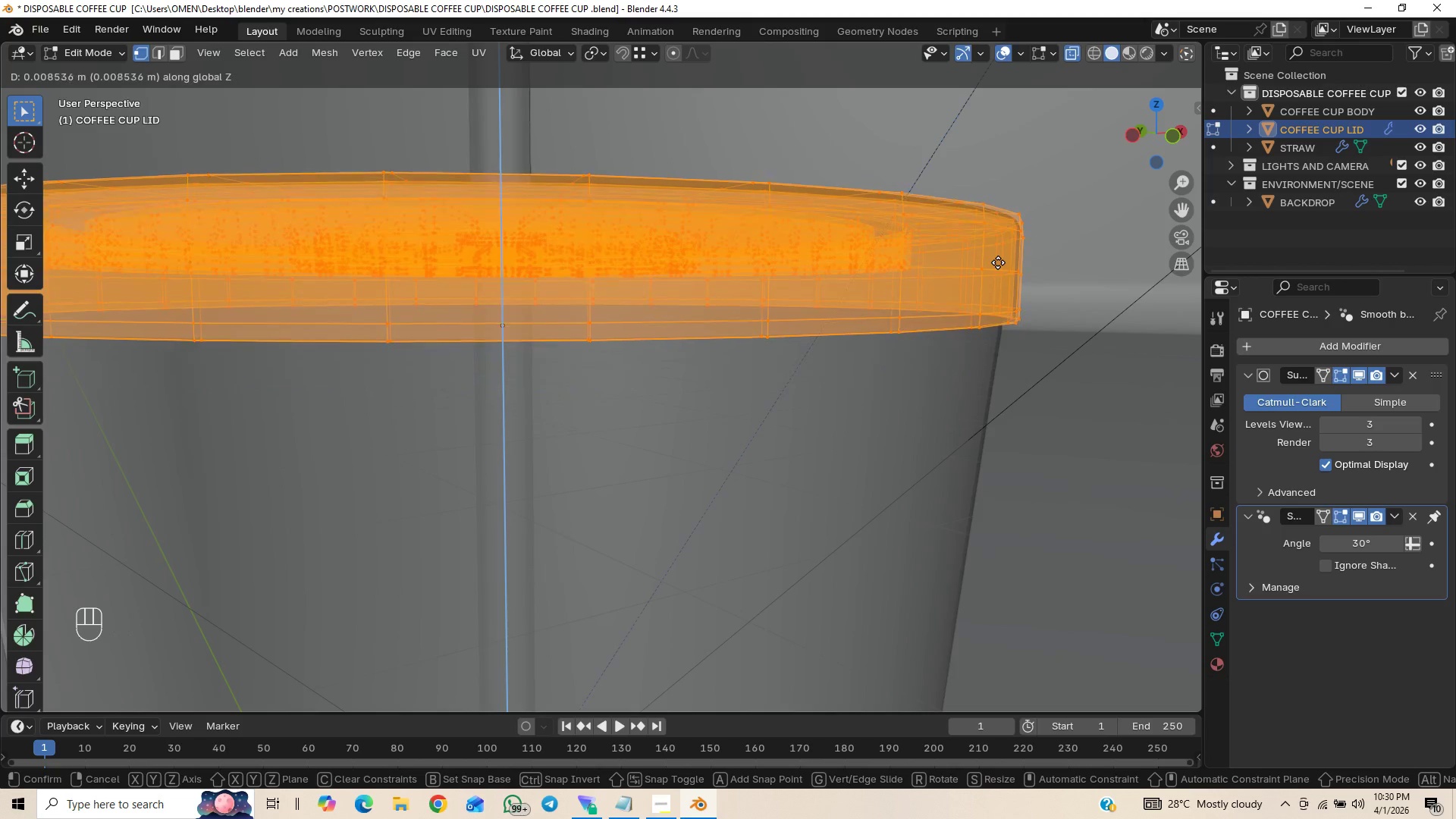 
hold_key(key=ControlLeft, duration=0.97)
left_click([997, 262])
 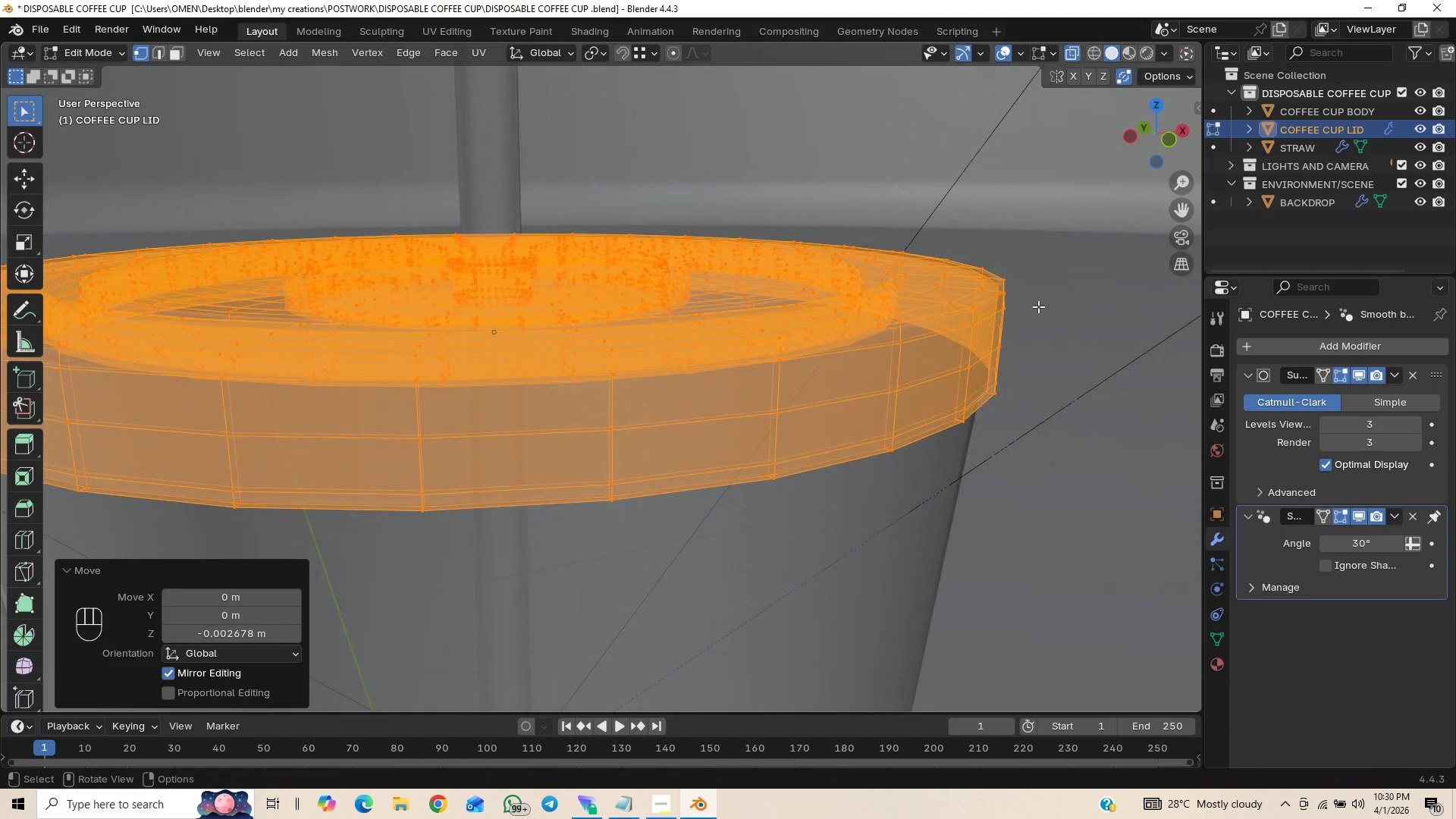 
key(Tab)
 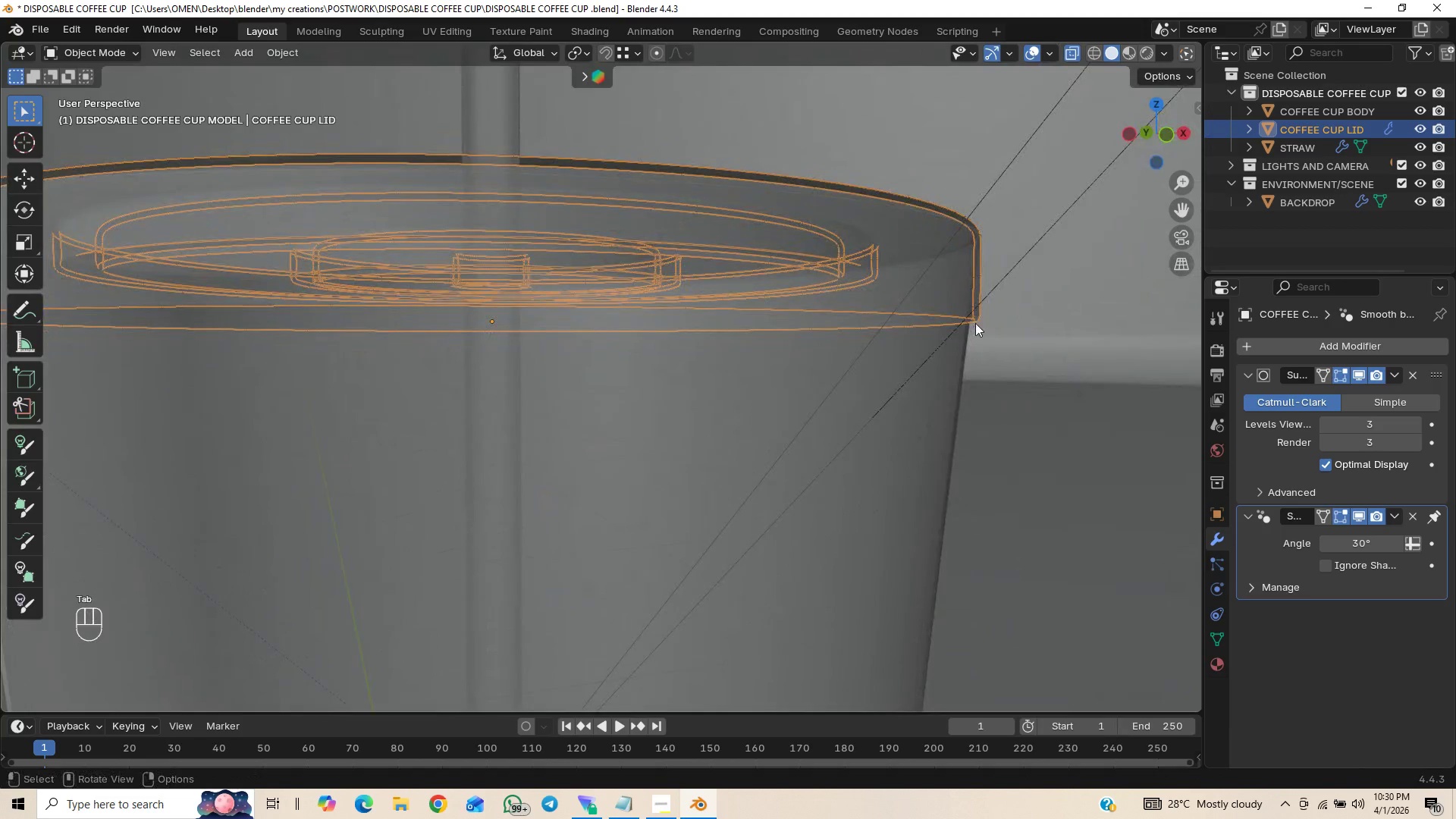 
left_click([1072, 58])
 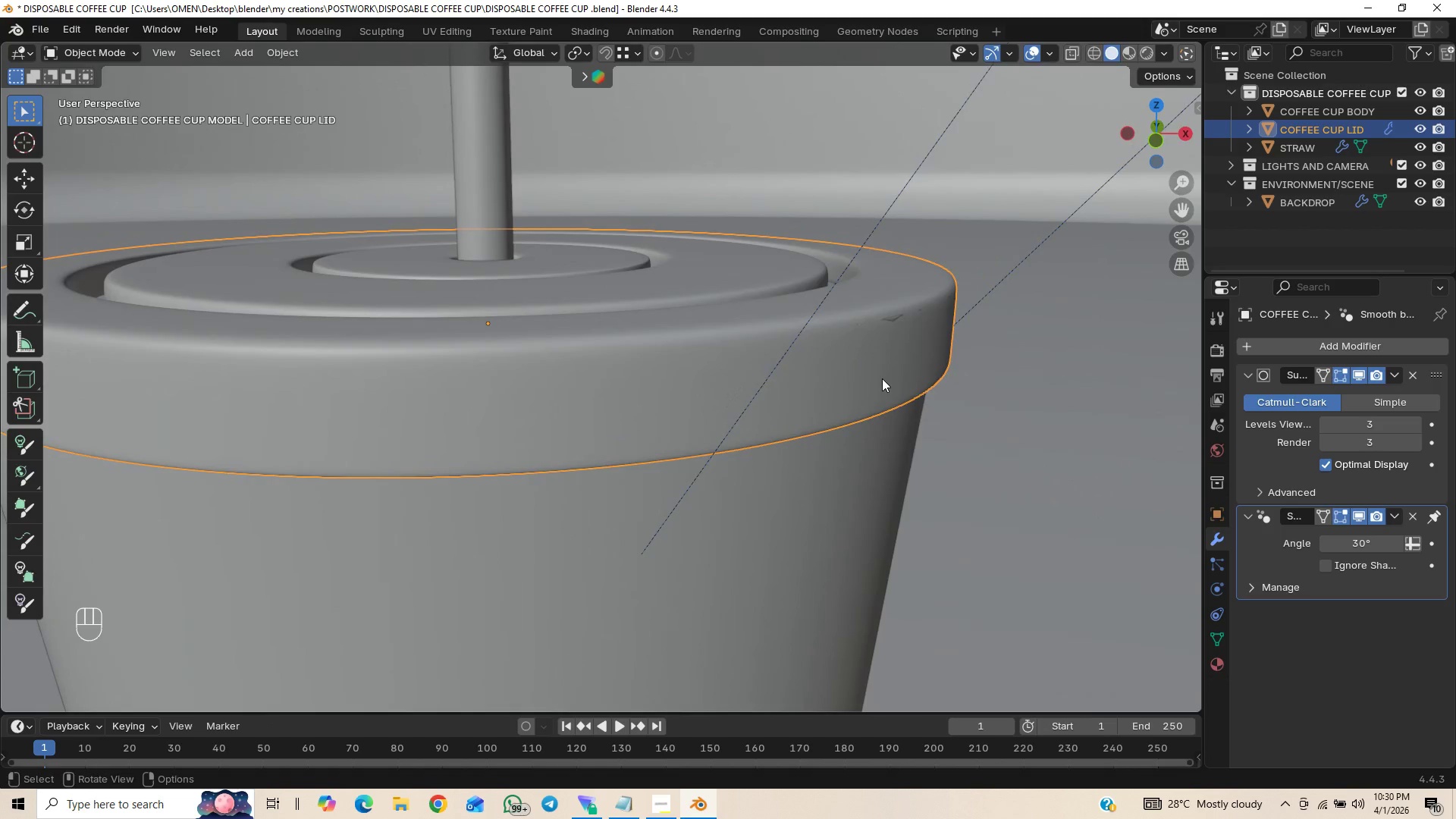 
wait(6.86)
 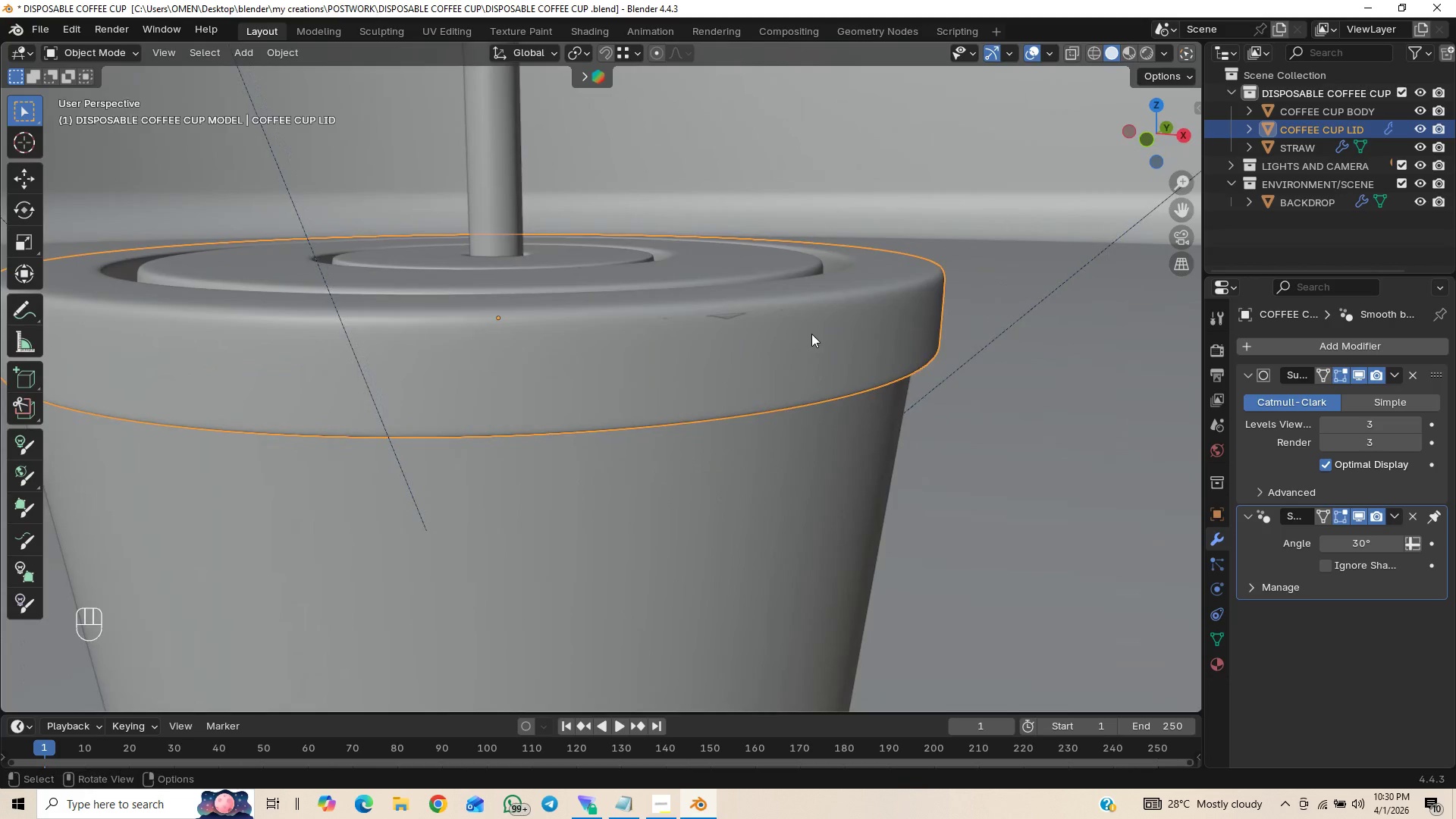 
key(Tab)
 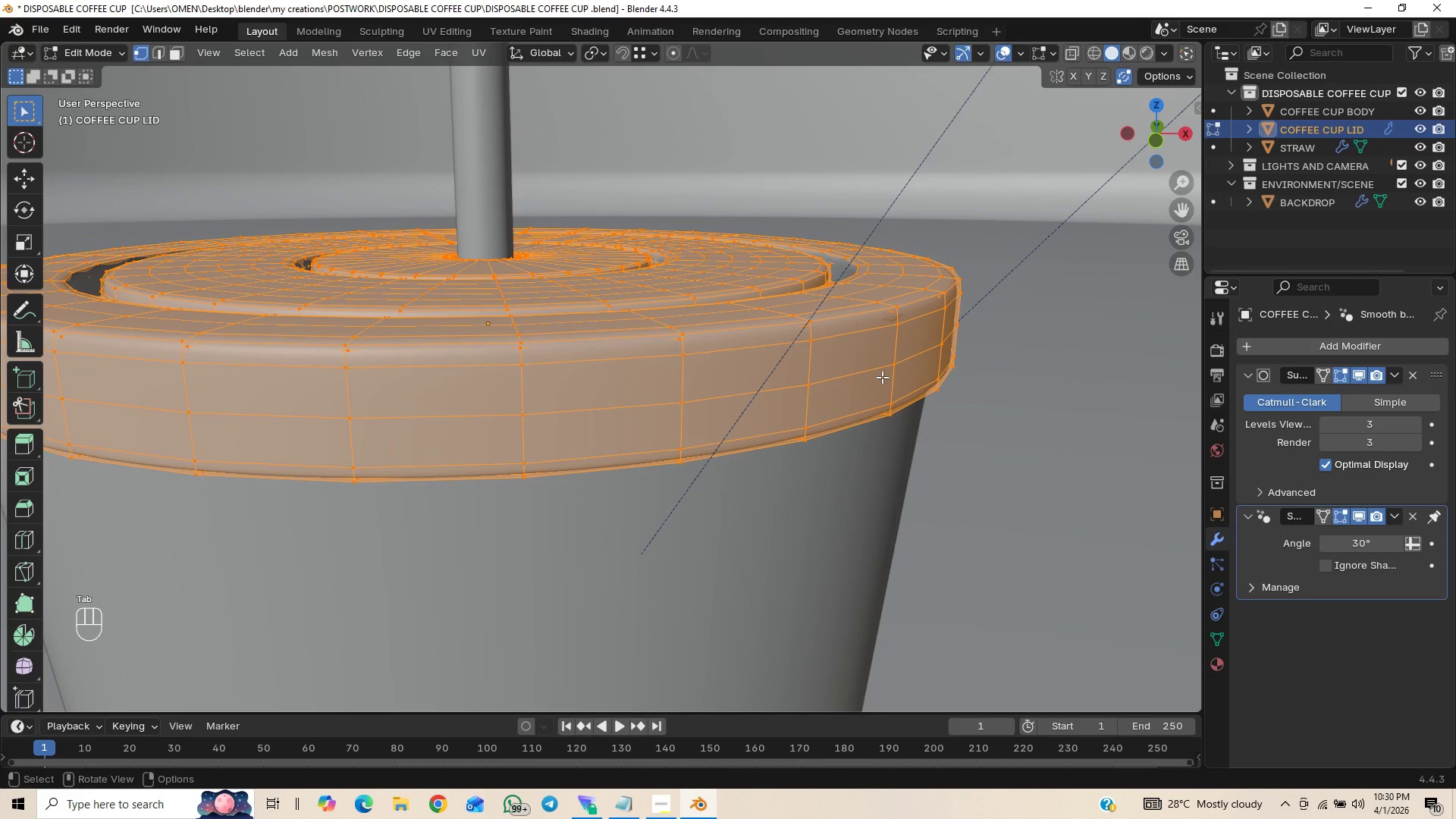 
key(Tab)
 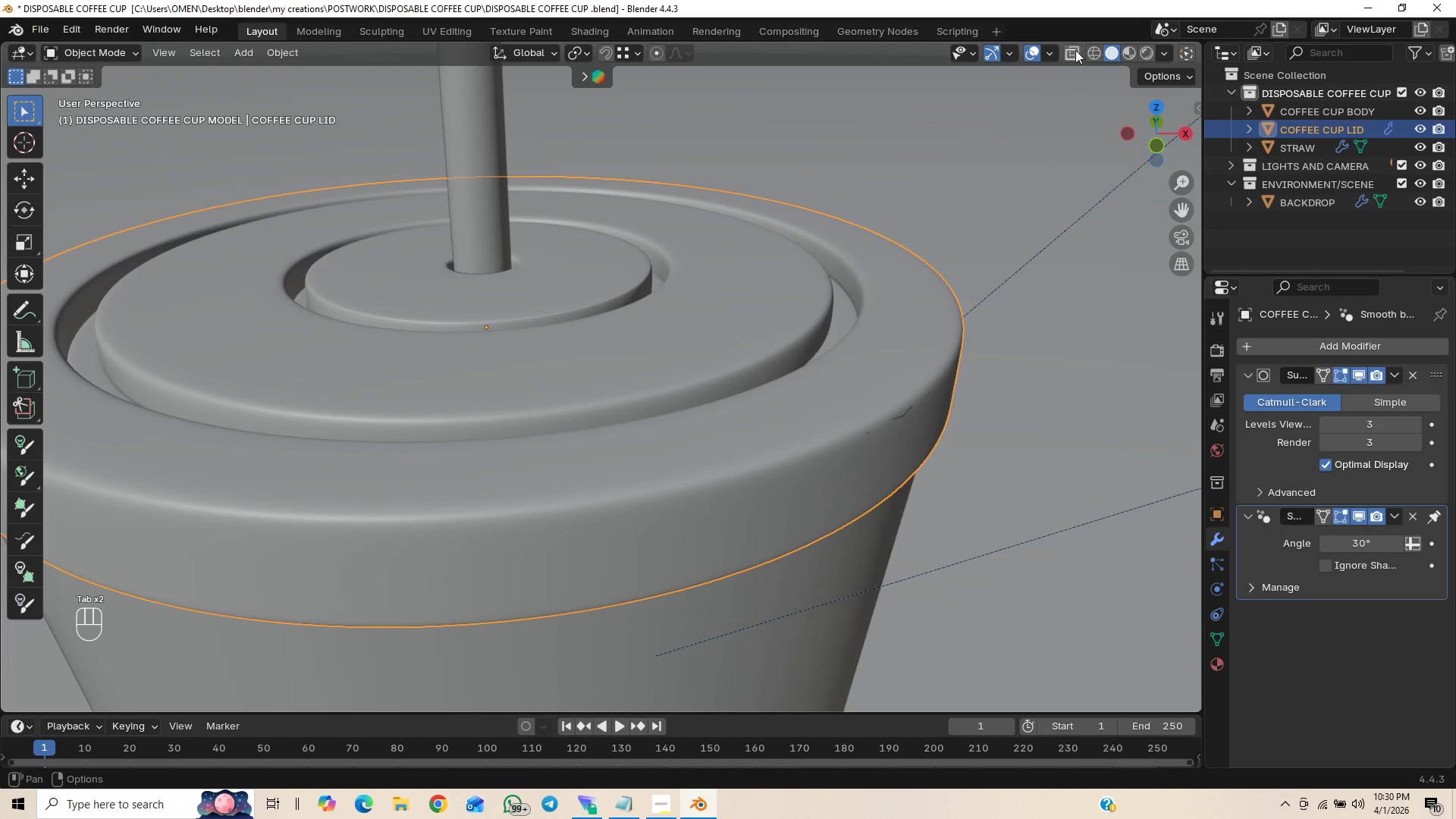 
left_click([1144, 55])
 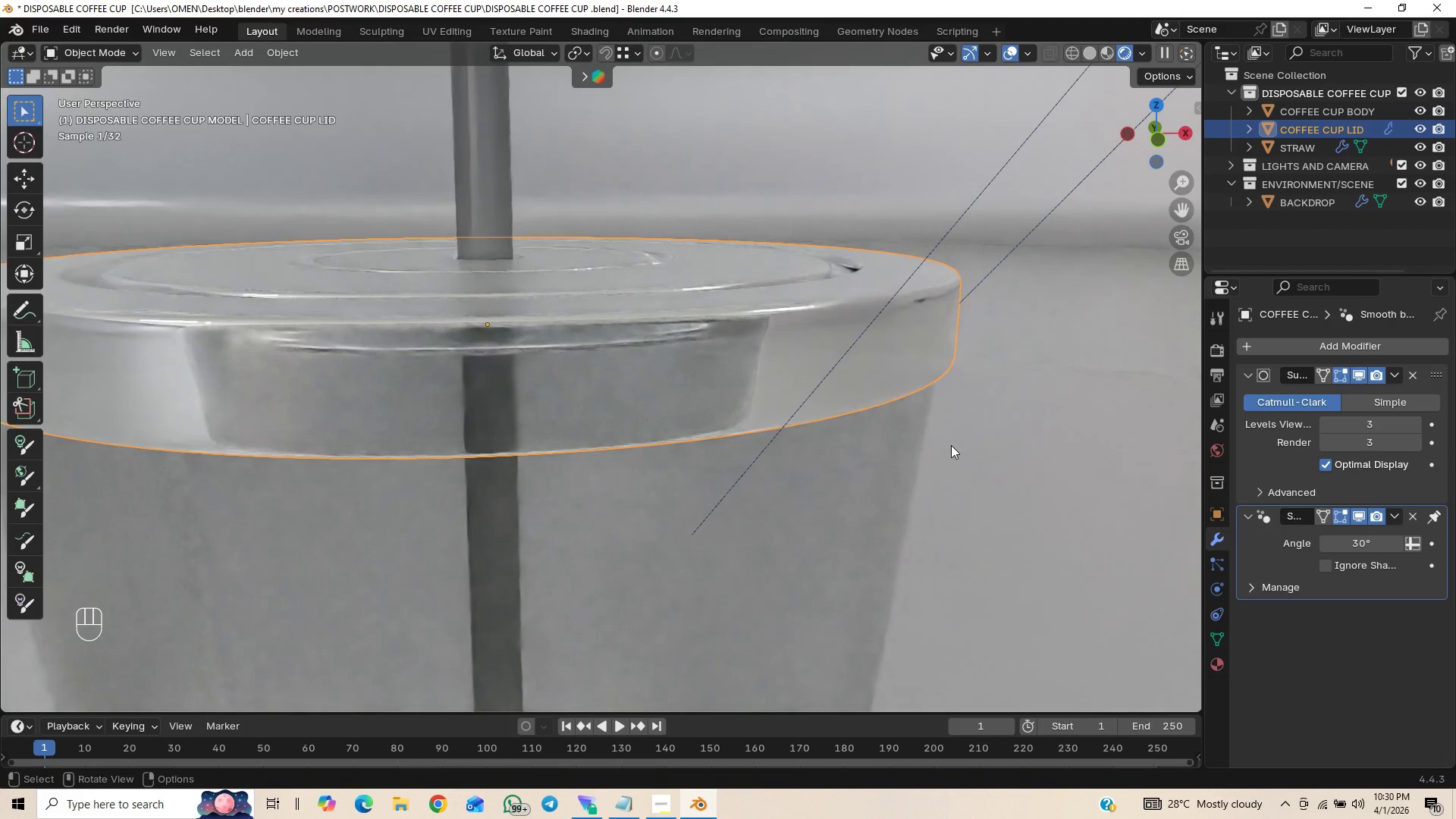 
left_click([1181, 240])
 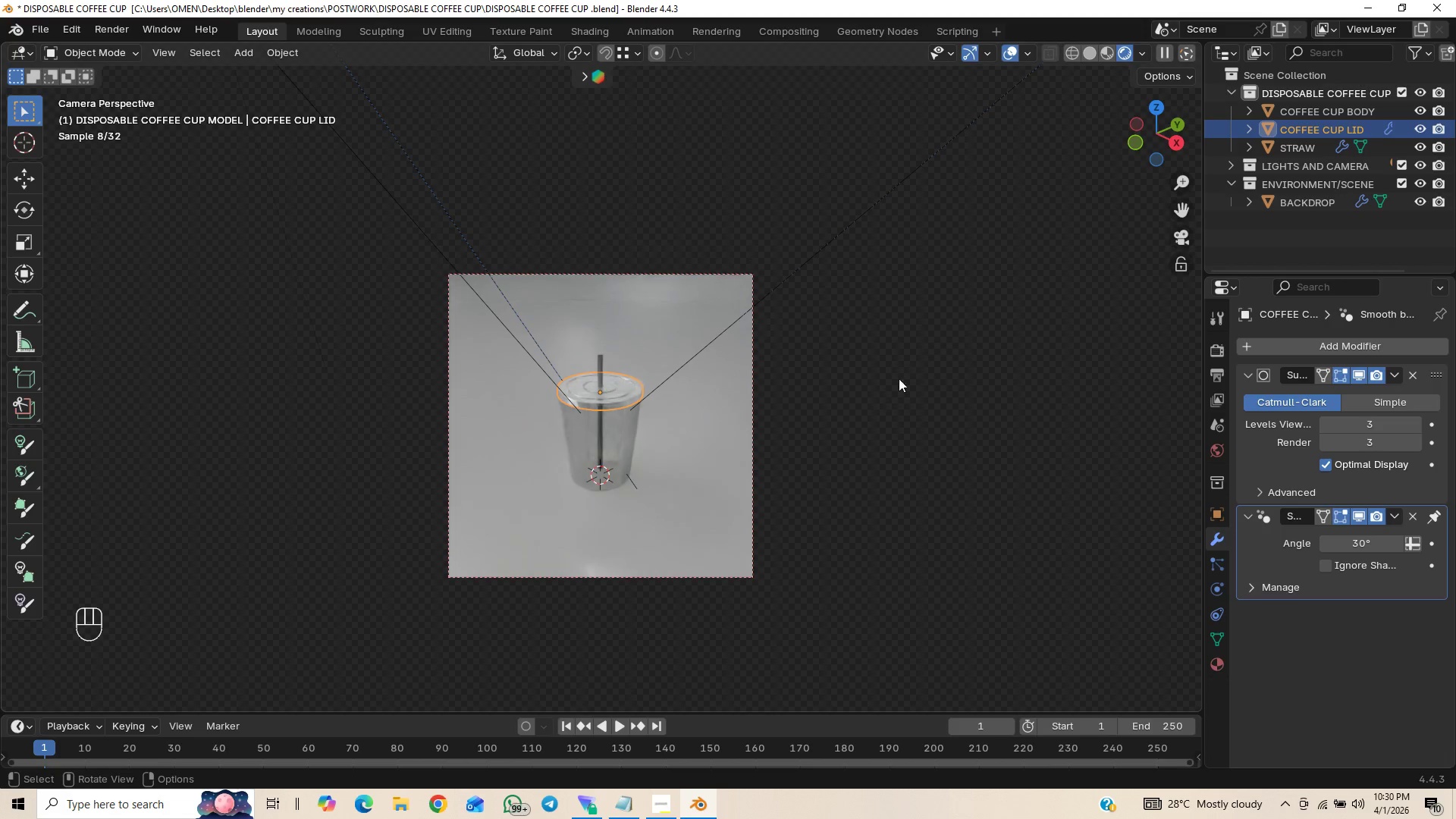 
scroll: coordinate [892, 389], scroll_direction: up, amount: 11.0
 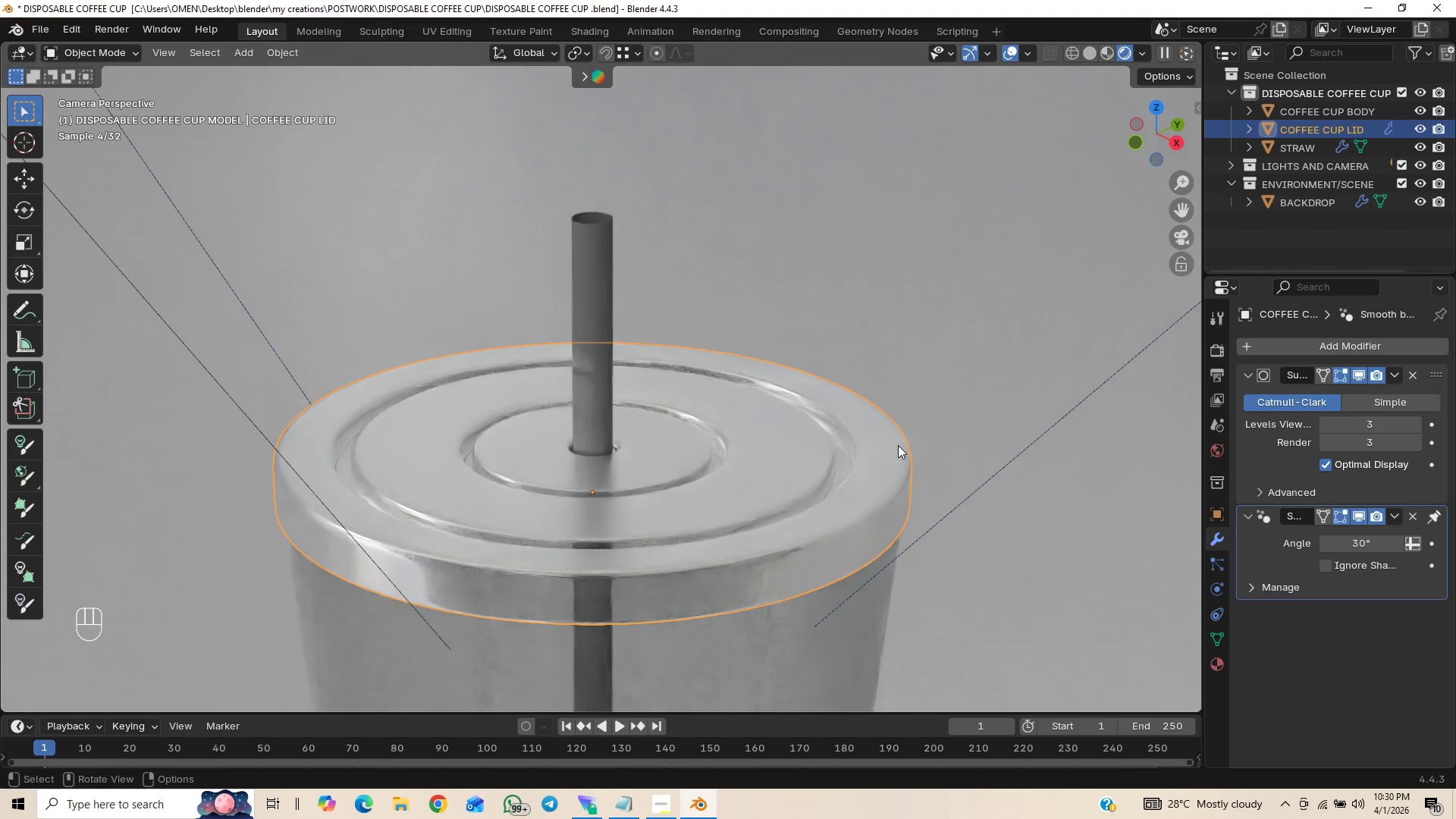 
scroll: coordinate [898, 445], scroll_direction: down, amount: 19.0
 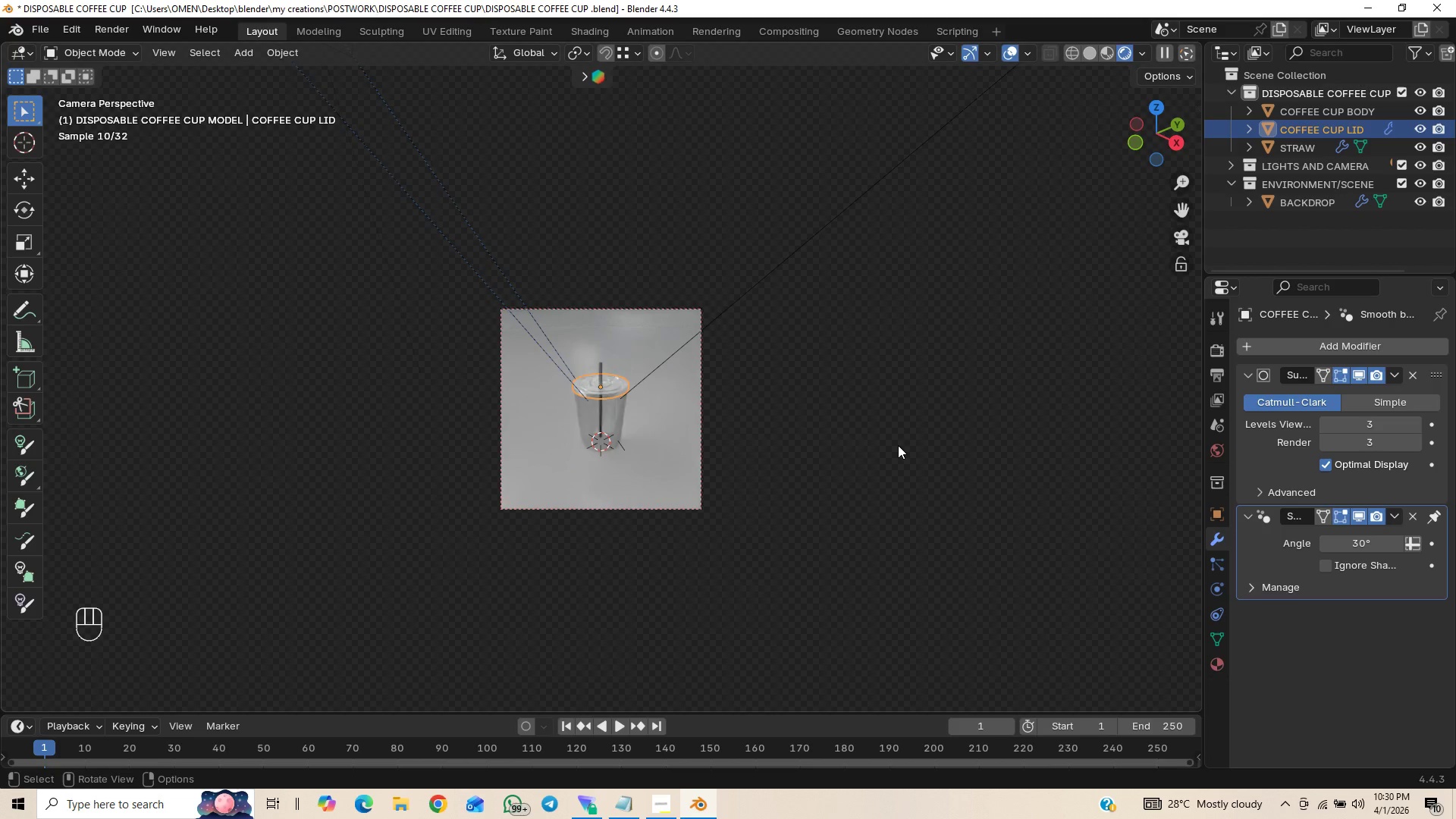 
scroll: coordinate [898, 445], scroll_direction: up, amount: 1.0
 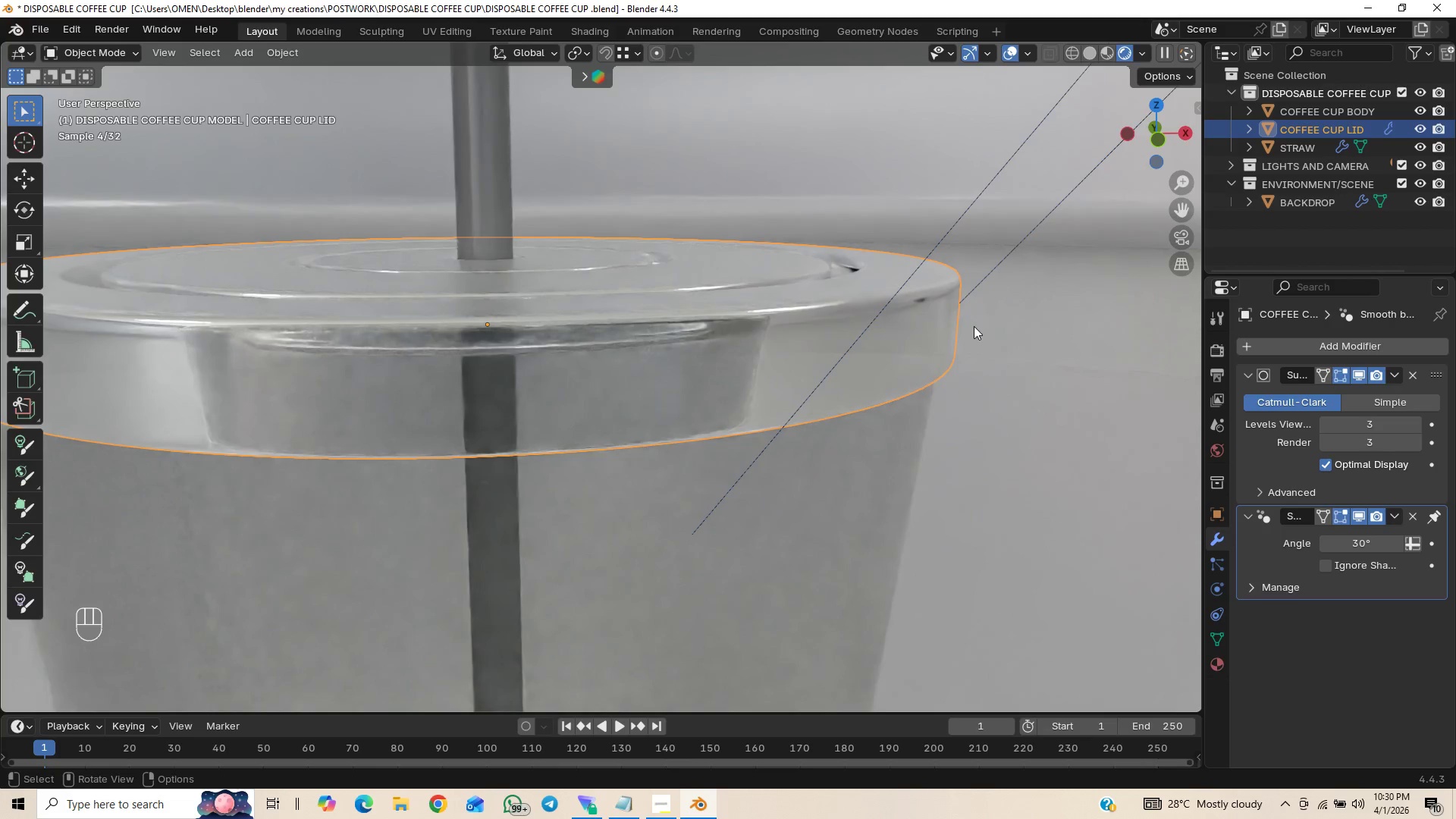 
type(gz)
 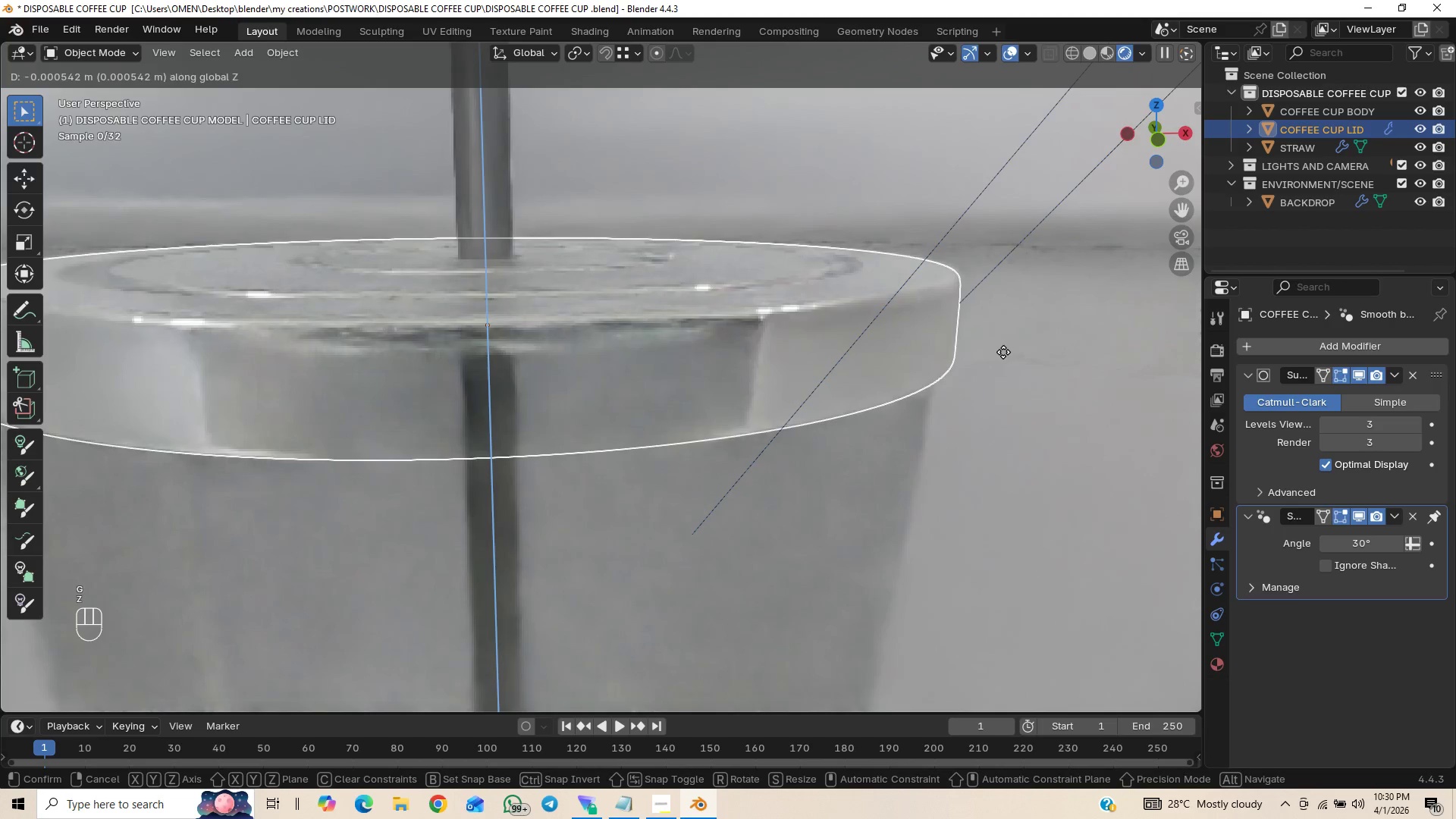 
hold_key(key=ShiftLeft, duration=1.5)
 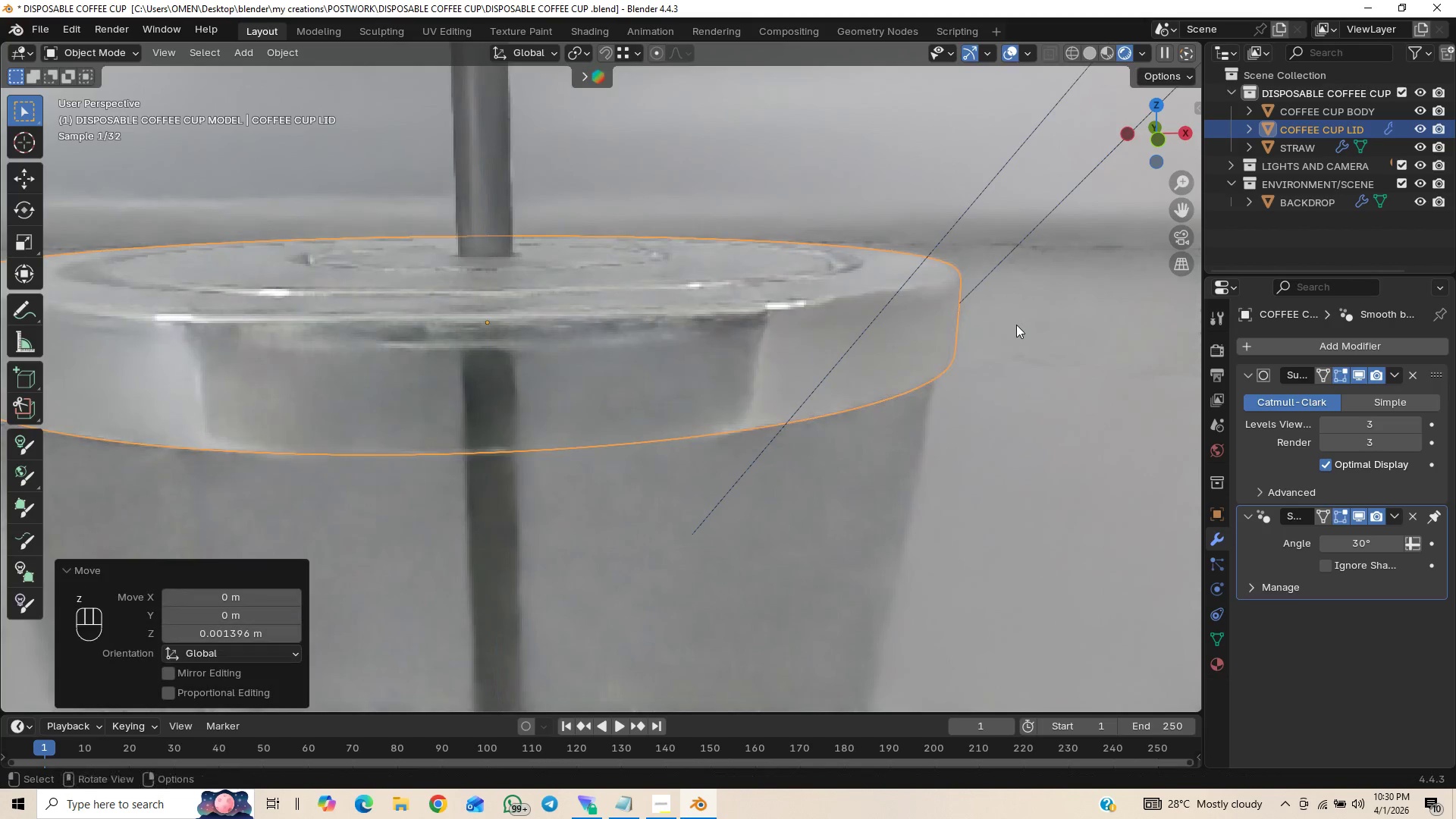 
hold_key(key=ShiftLeft, duration=0.61)
left_click([1016, 325])
 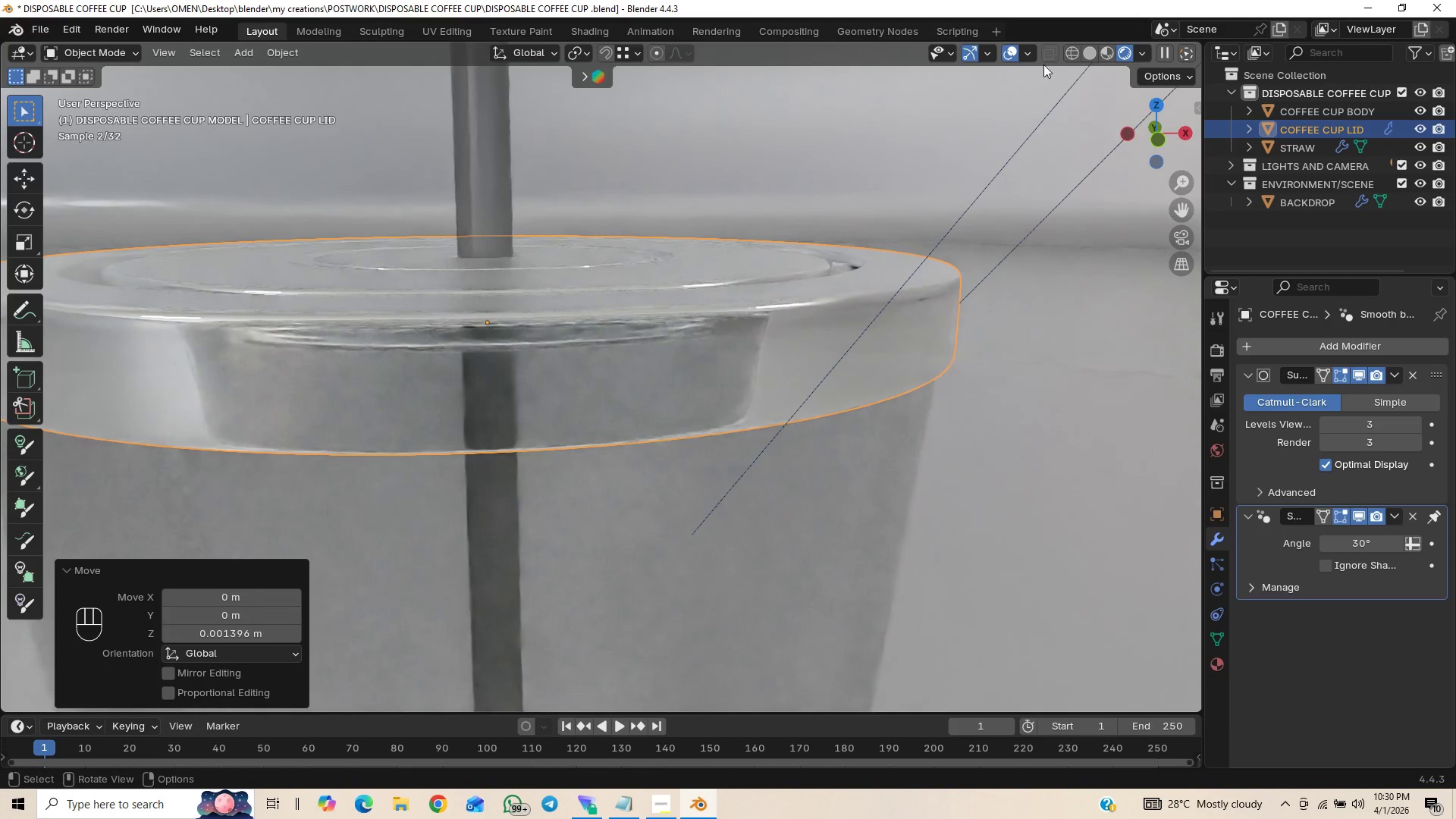 
left_click([1084, 54])
 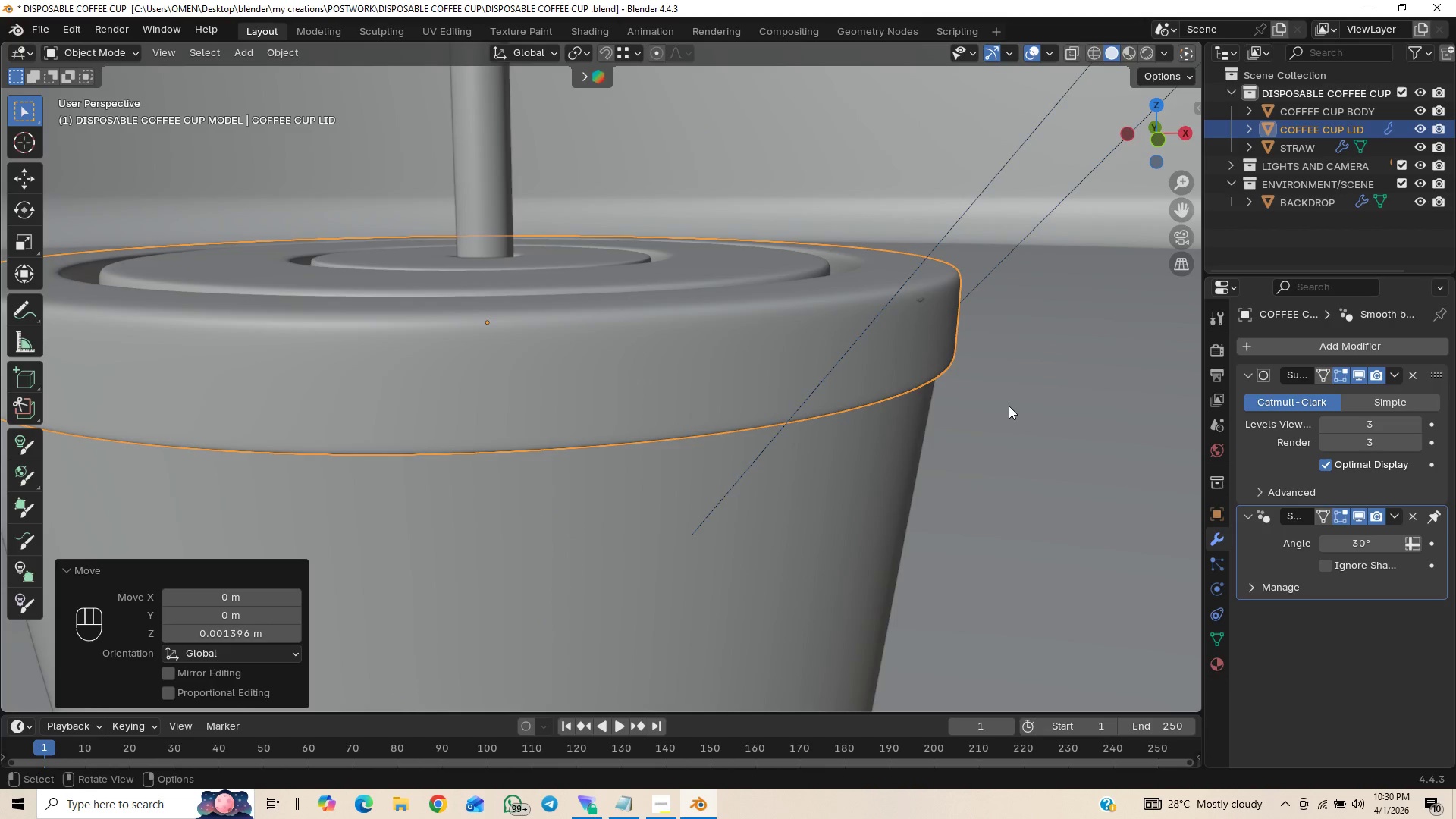 
type(gz)
 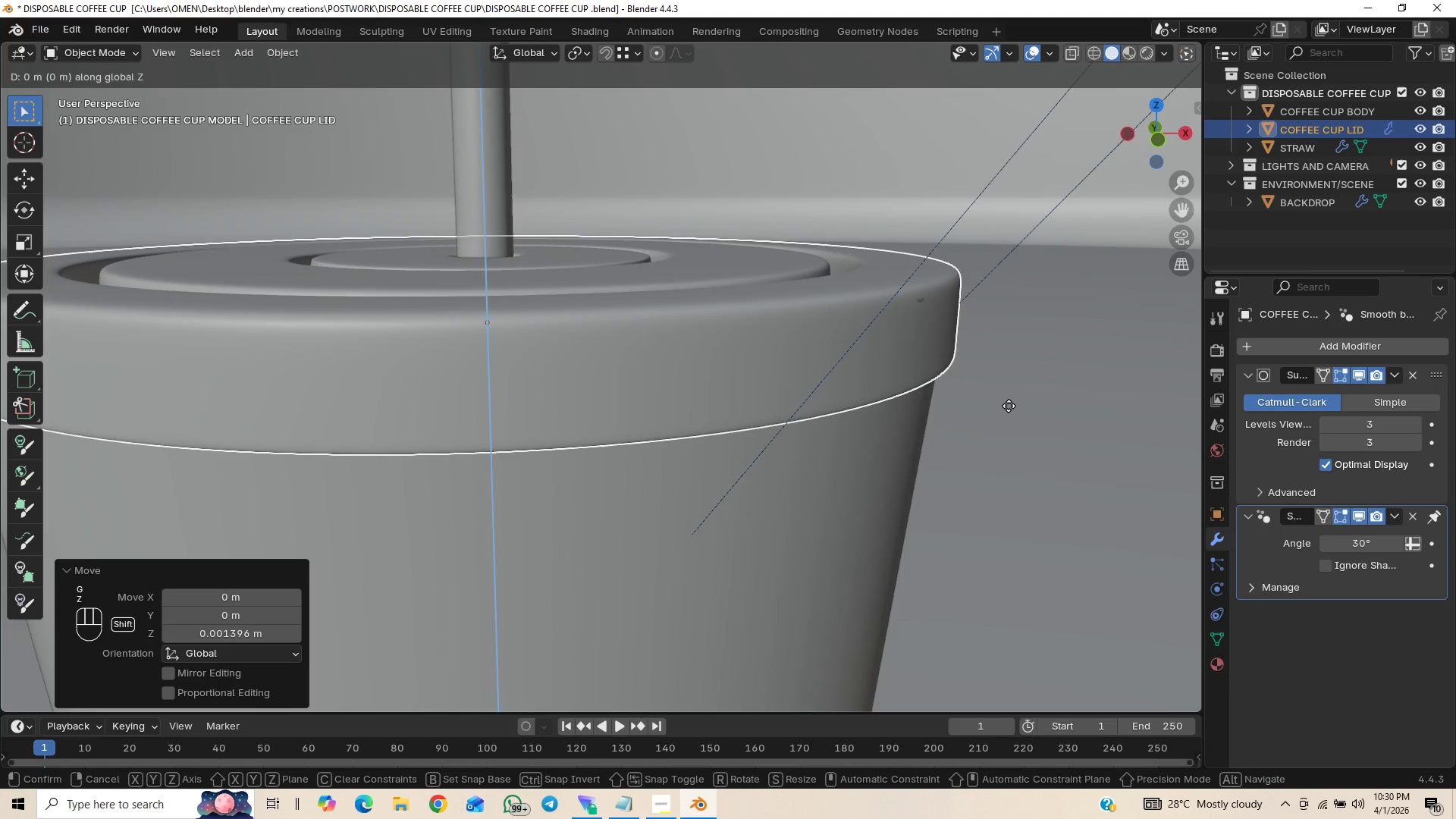 
hold_key(key=ShiftLeft, duration=1.5)
 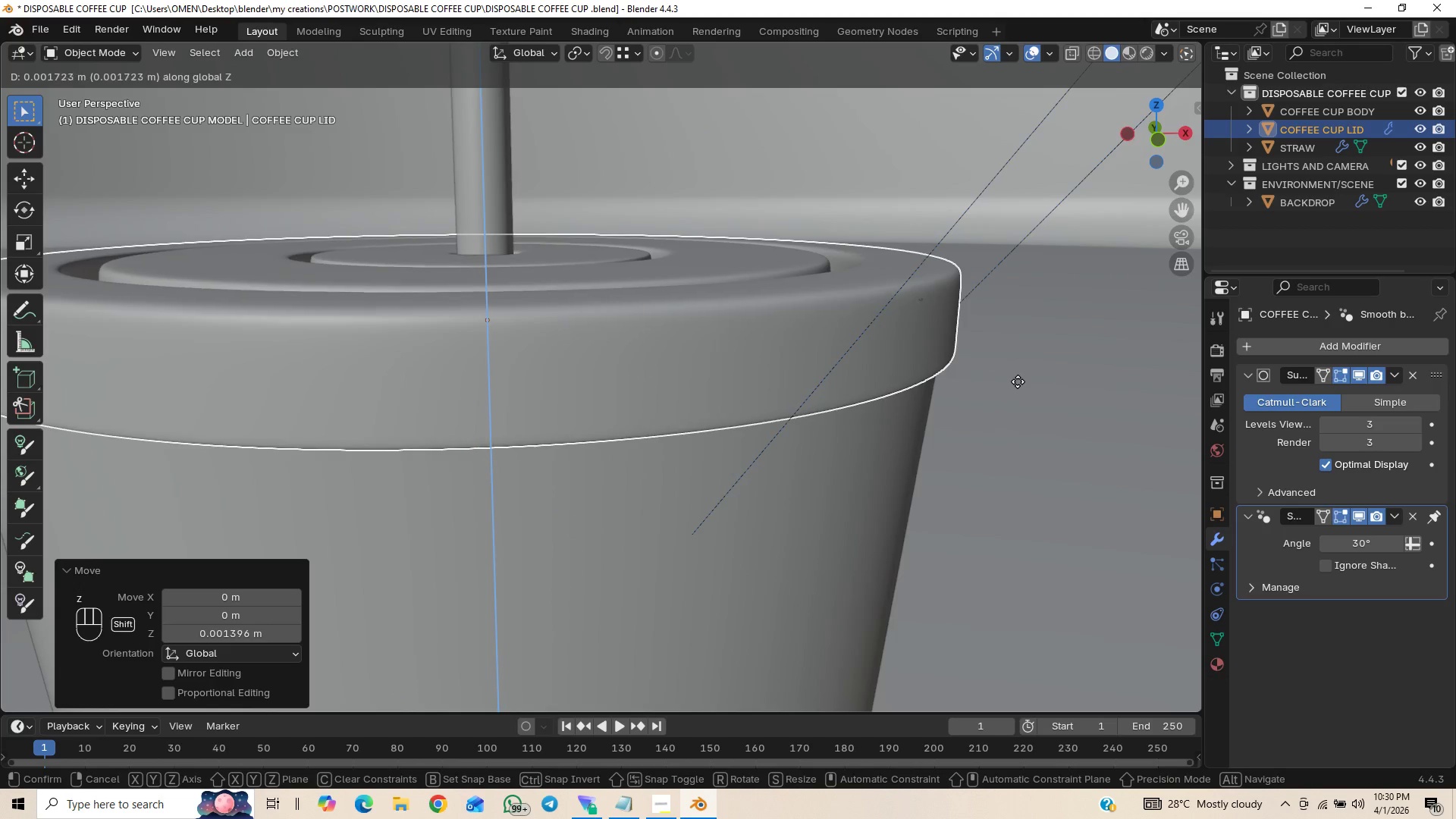 
hold_key(key=ShiftLeft, duration=1.52)
 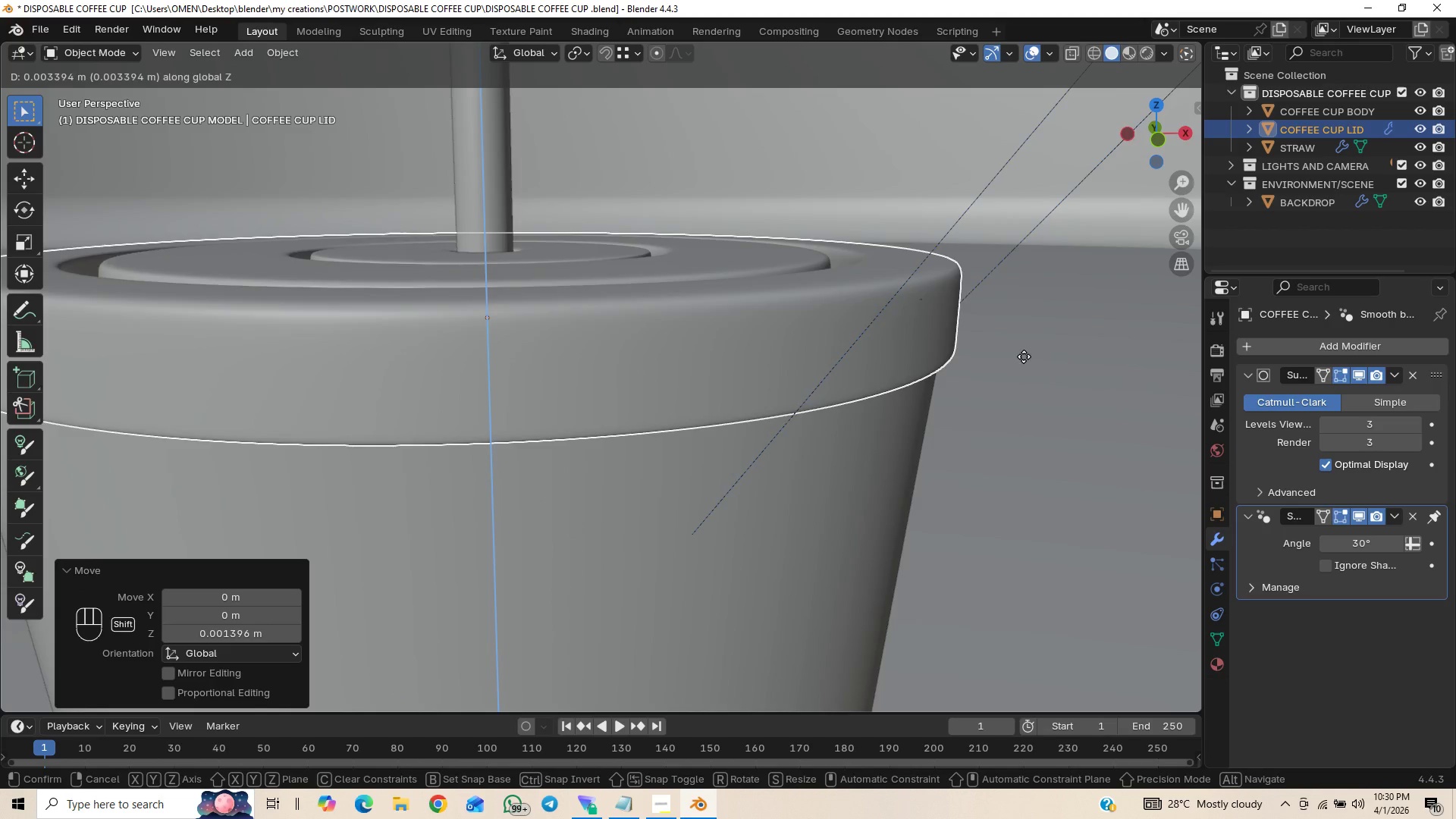 
hold_key(key=ShiftLeft, duration=1.51)
 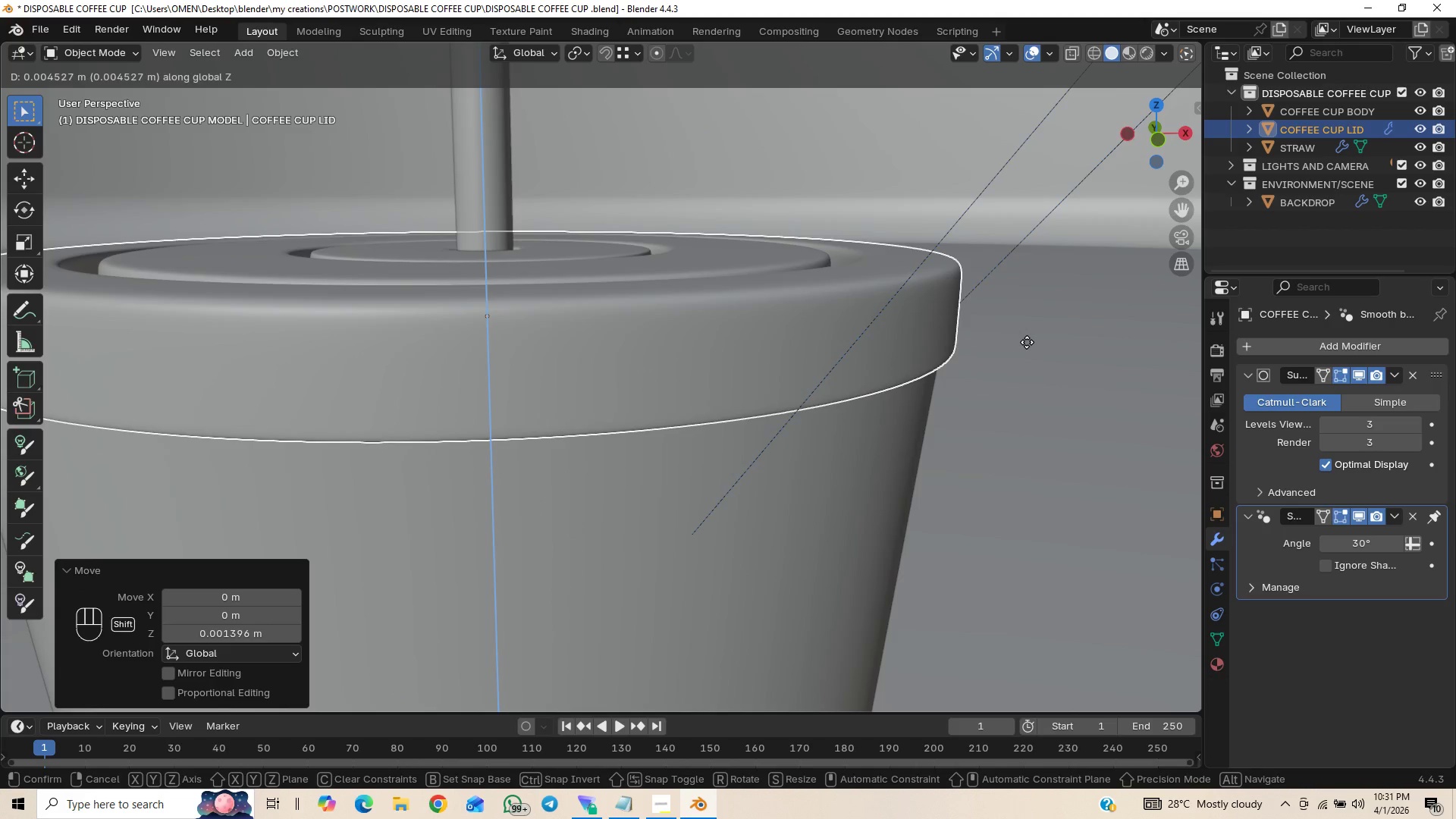 
hold_key(key=ShiftLeft, duration=1.52)
left_click([1028, 341])
 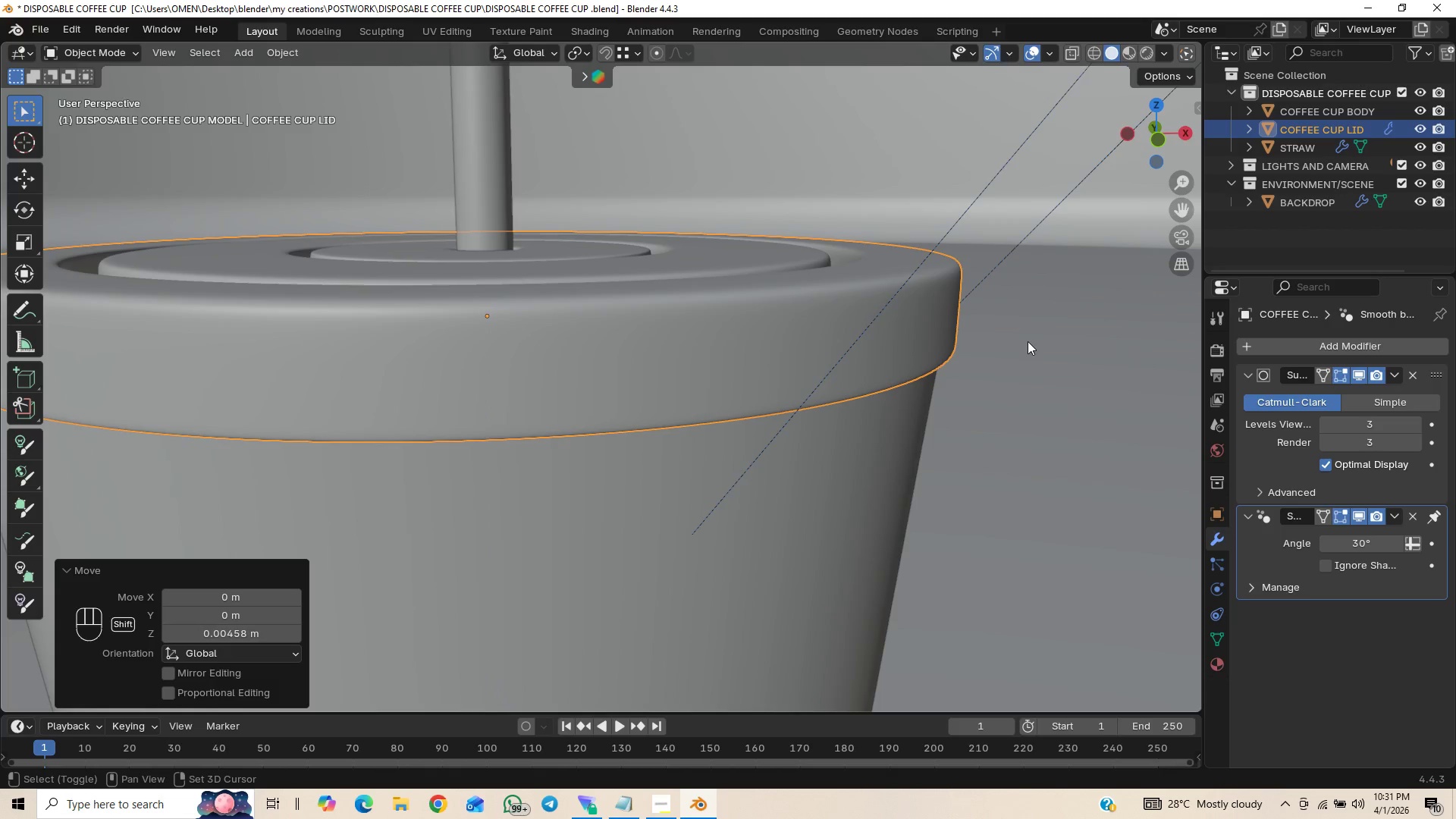 
key(Shift+ShiftLeft)
 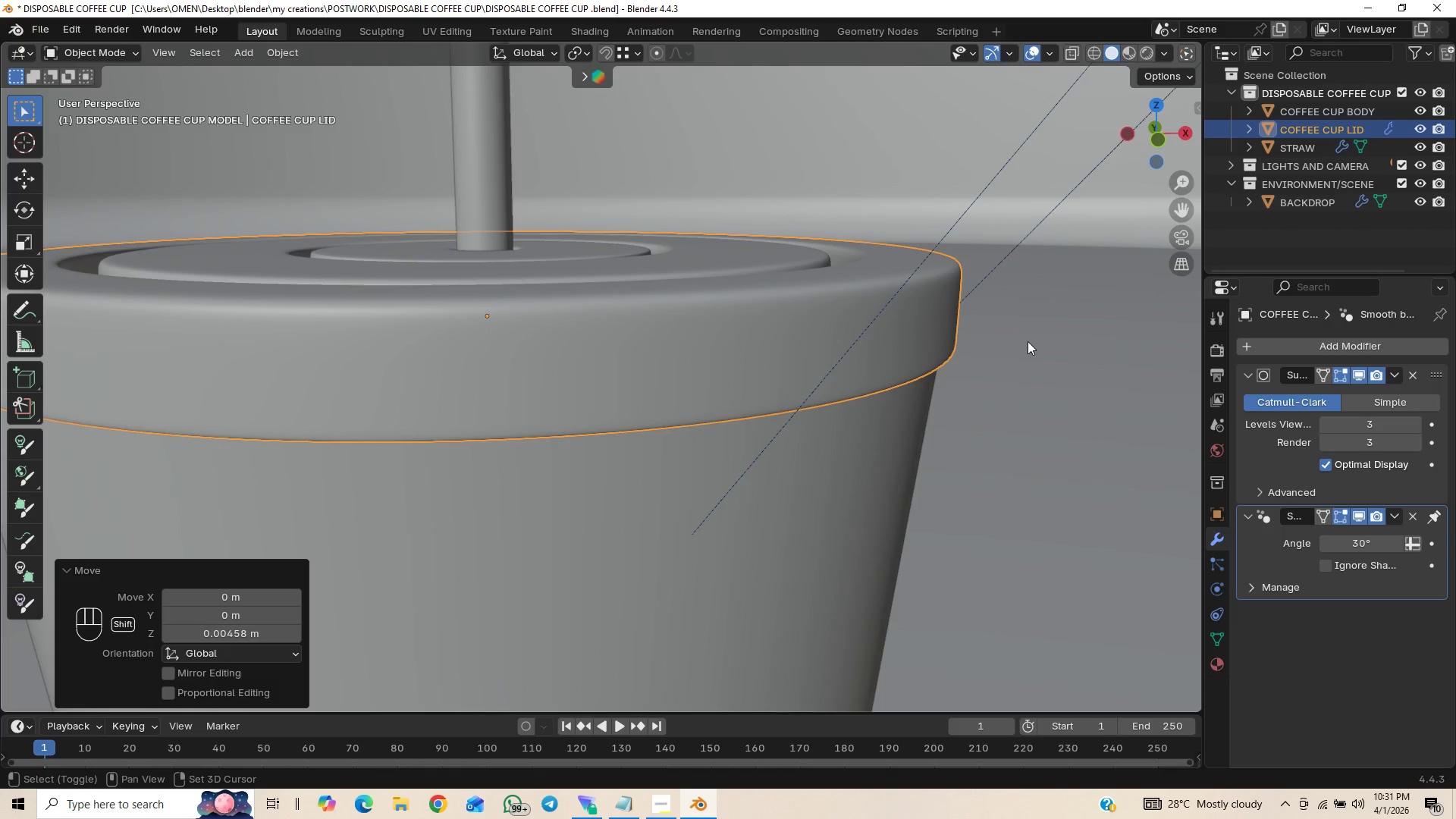 
key(Shift+ShiftLeft)
 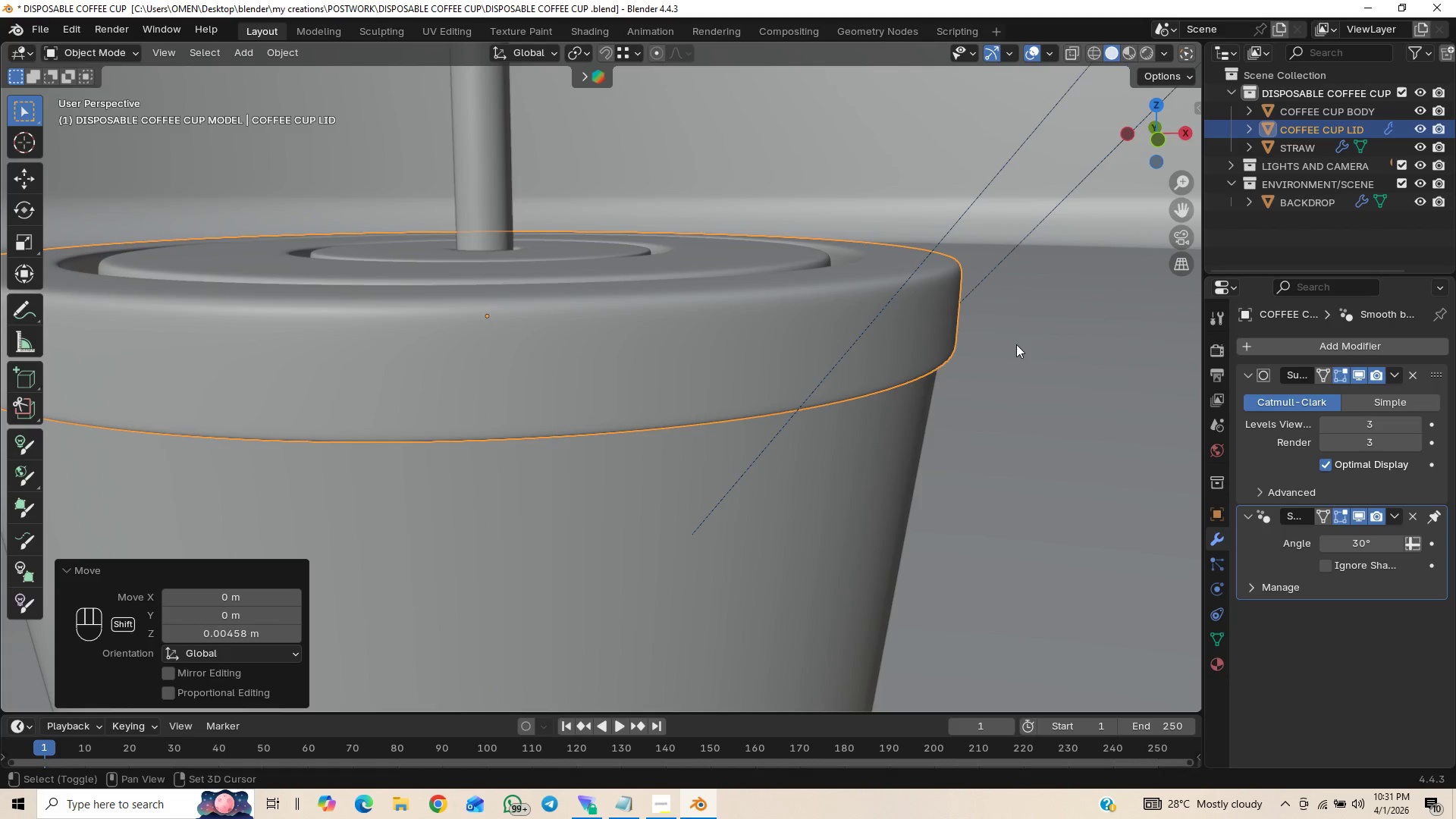 
key(Shift+ShiftLeft)
 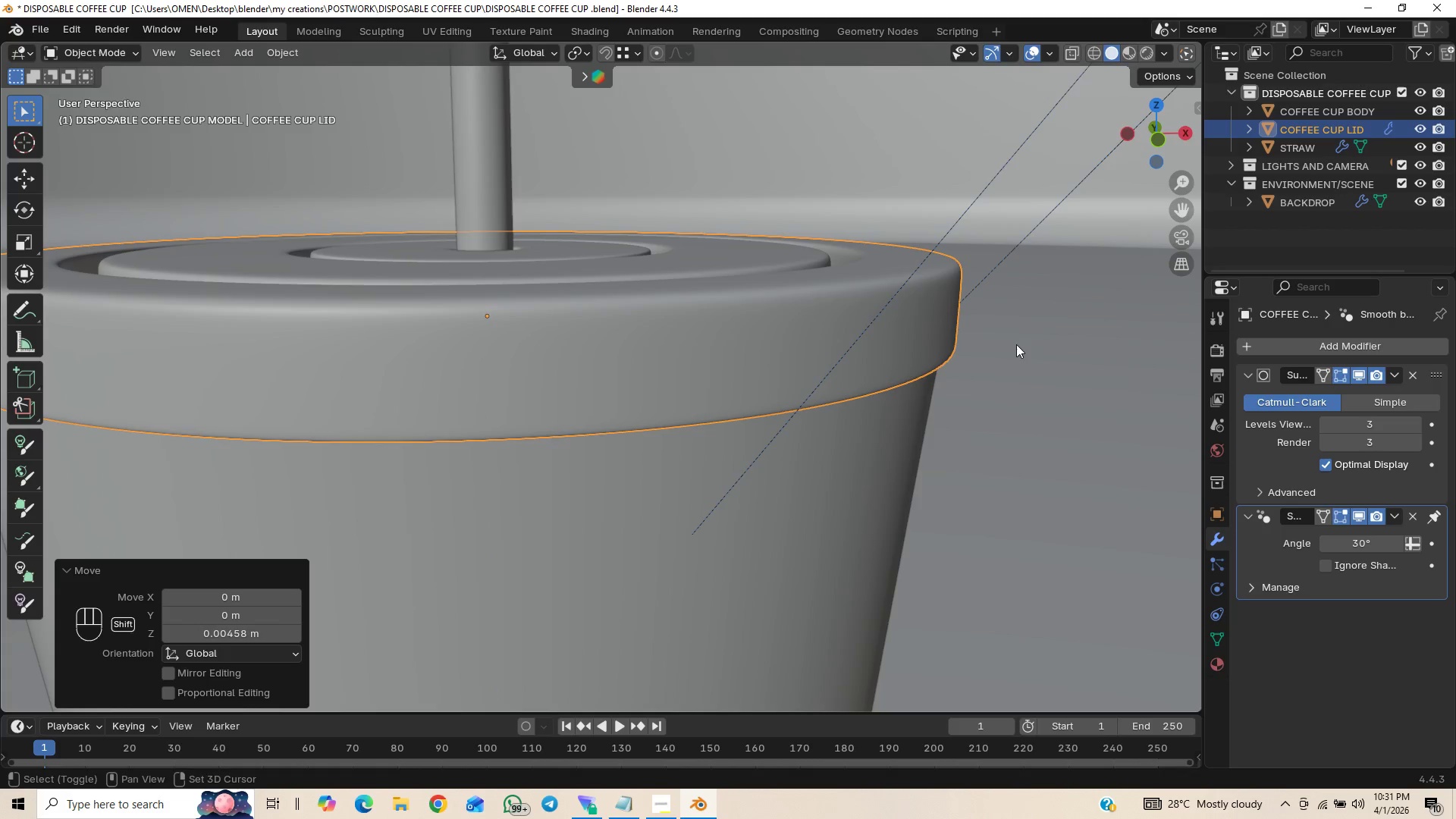 
key(Shift+ShiftLeft)
 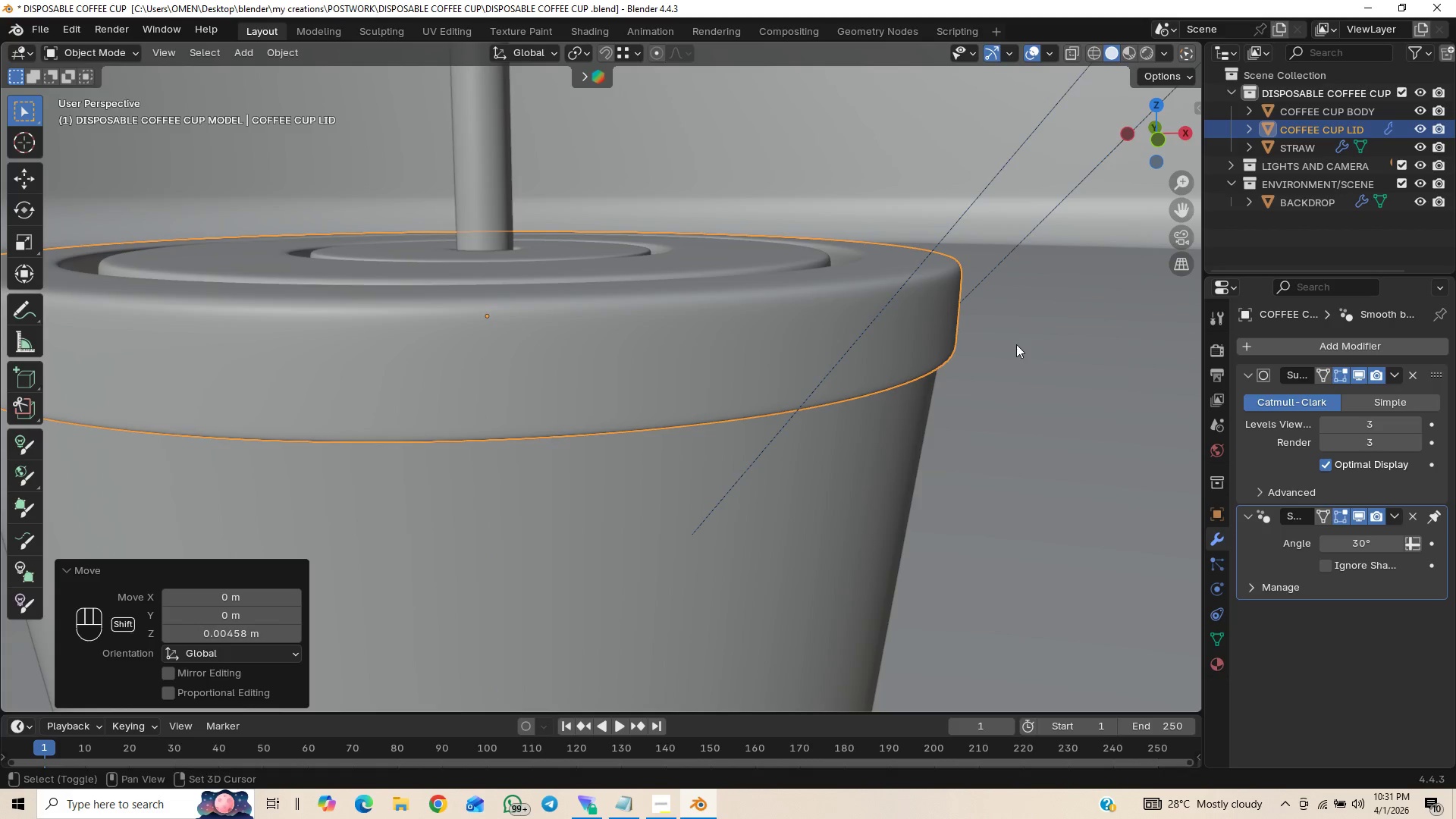 
key(Shift+ShiftLeft)
 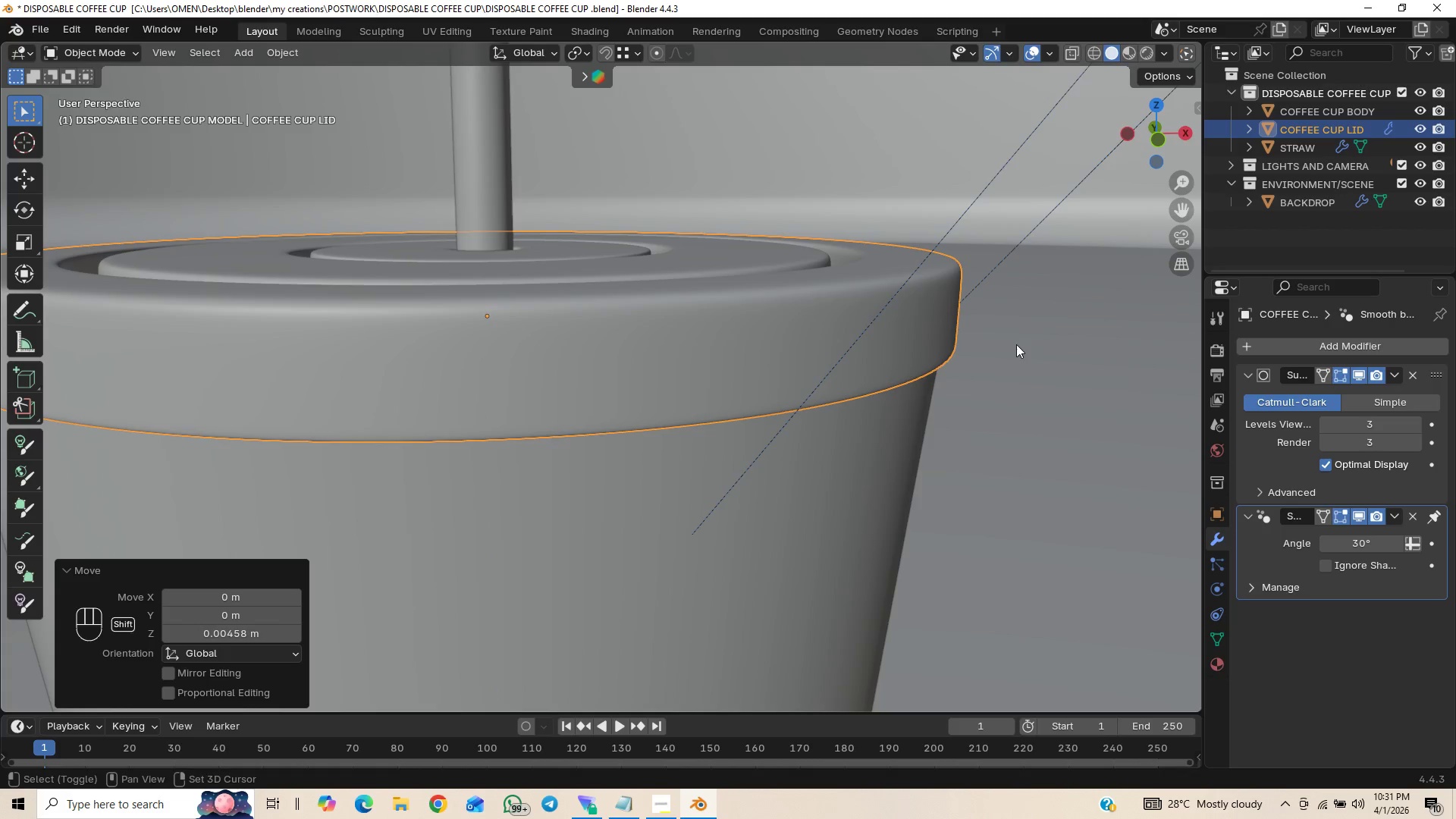 
key(Shift+ShiftLeft)
 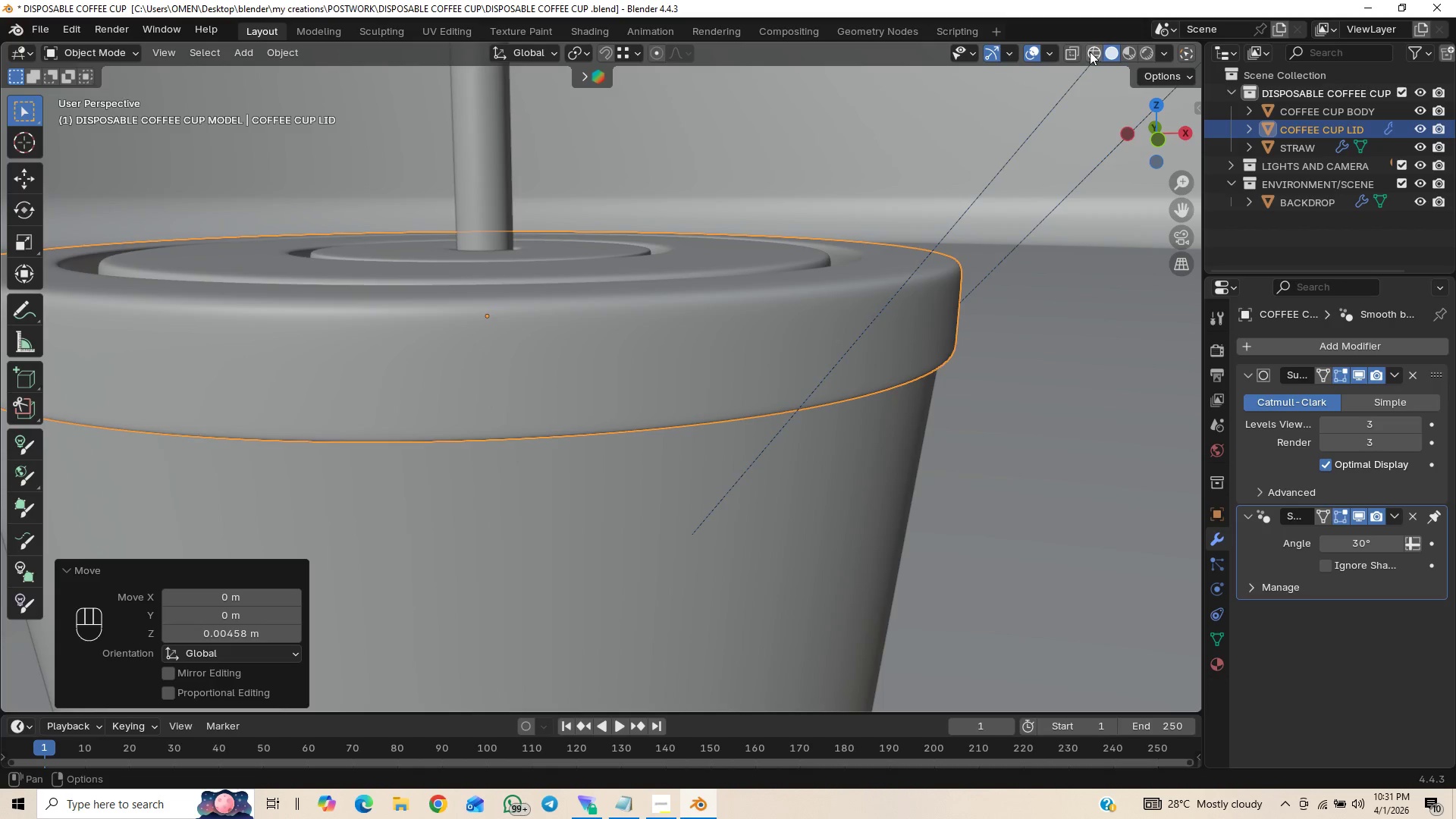 
left_click([1072, 52])
 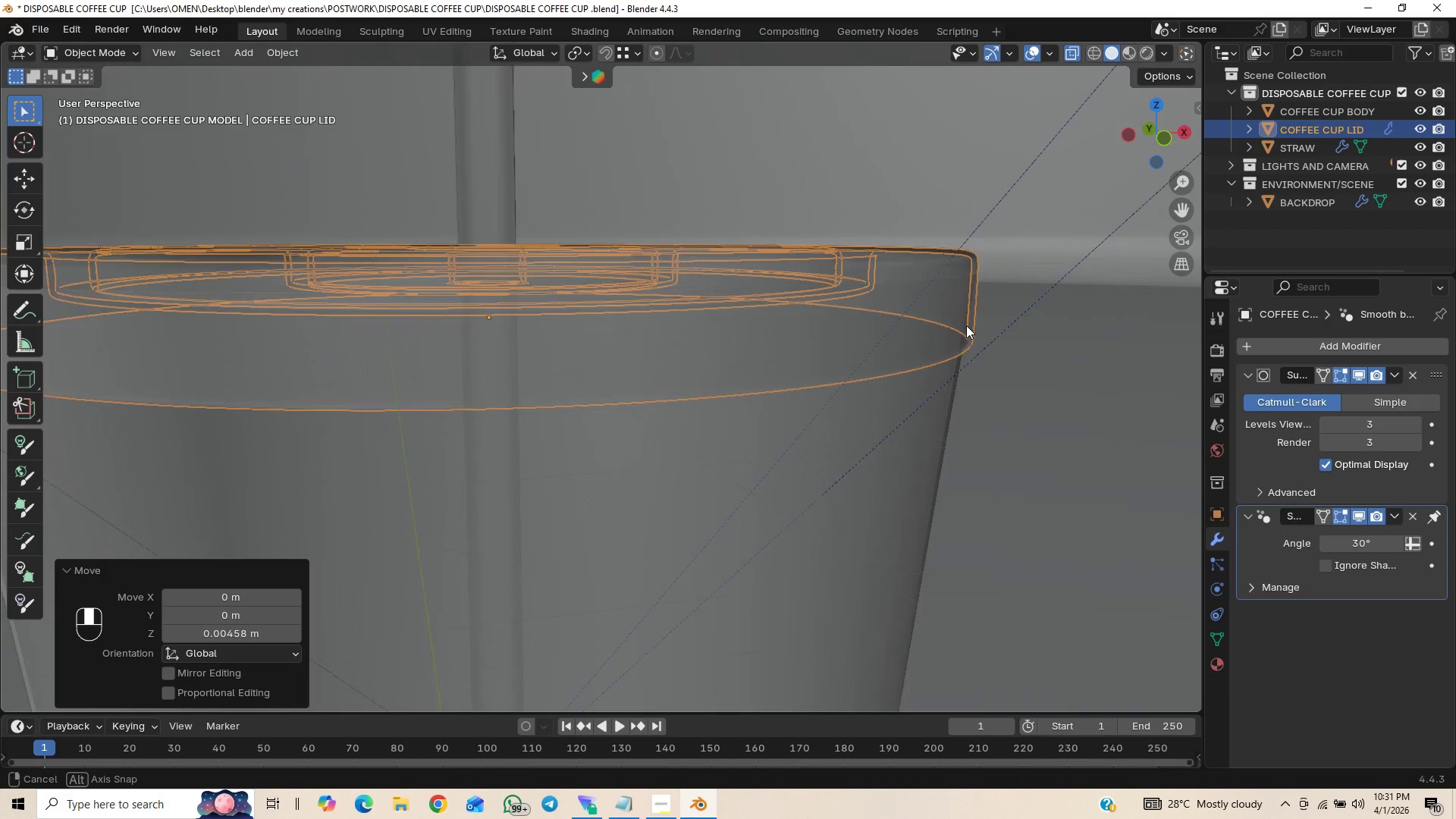 
middle_click([966, 331])
 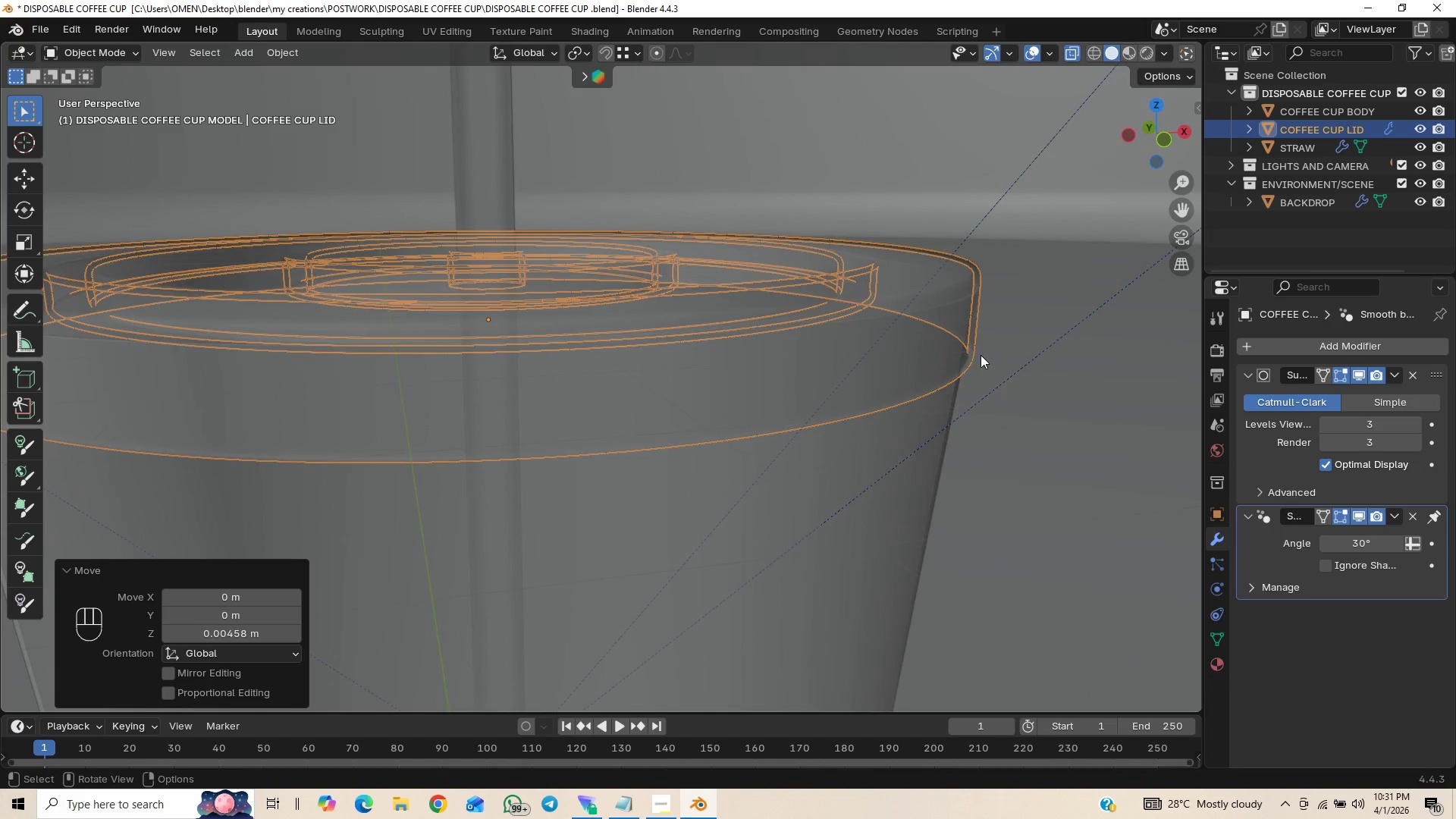 
hold_key(key=ControlLeft, duration=1.44)
 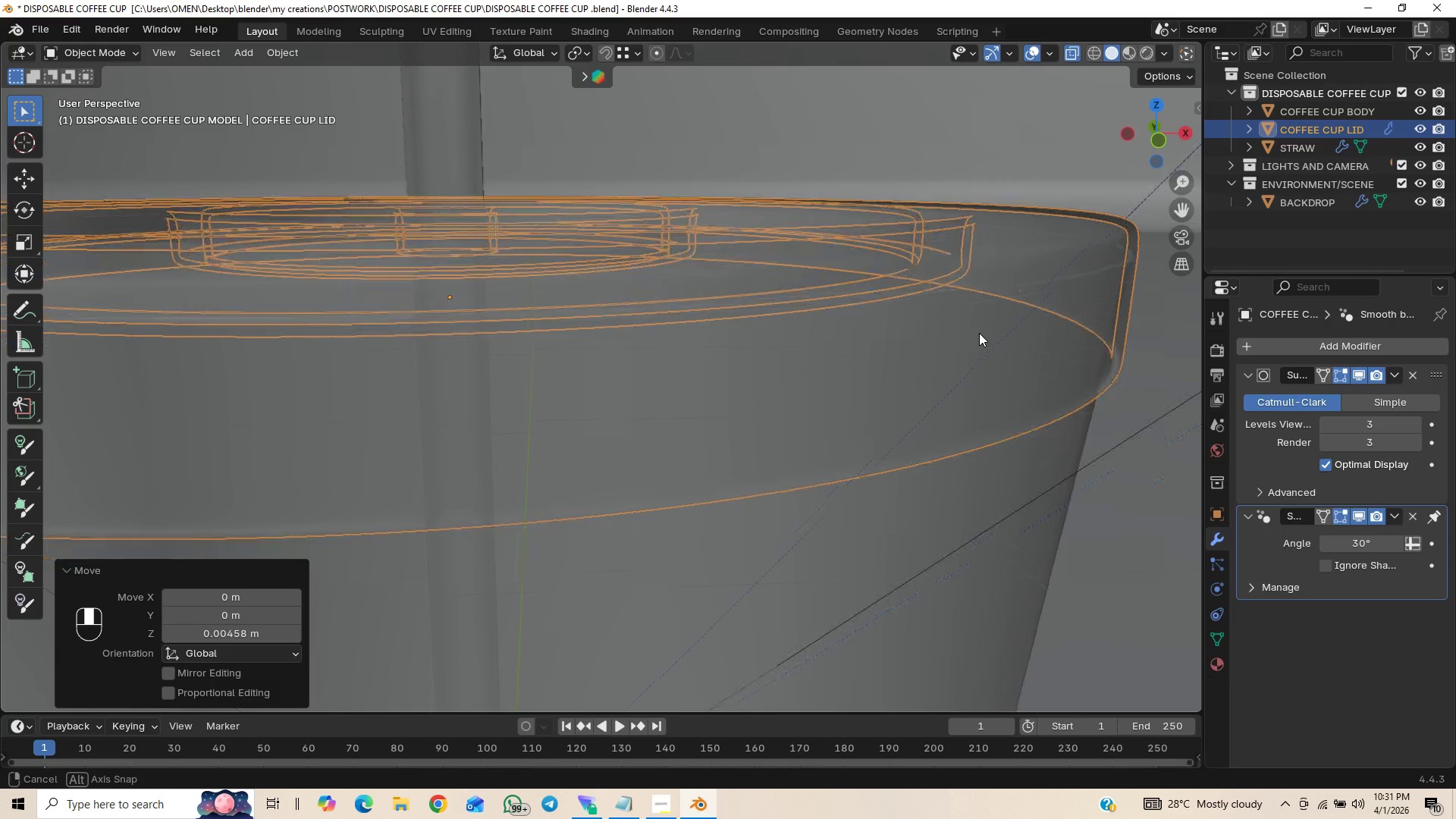 
scroll: coordinate [984, 324], scroll_direction: up, amount: 3.0
 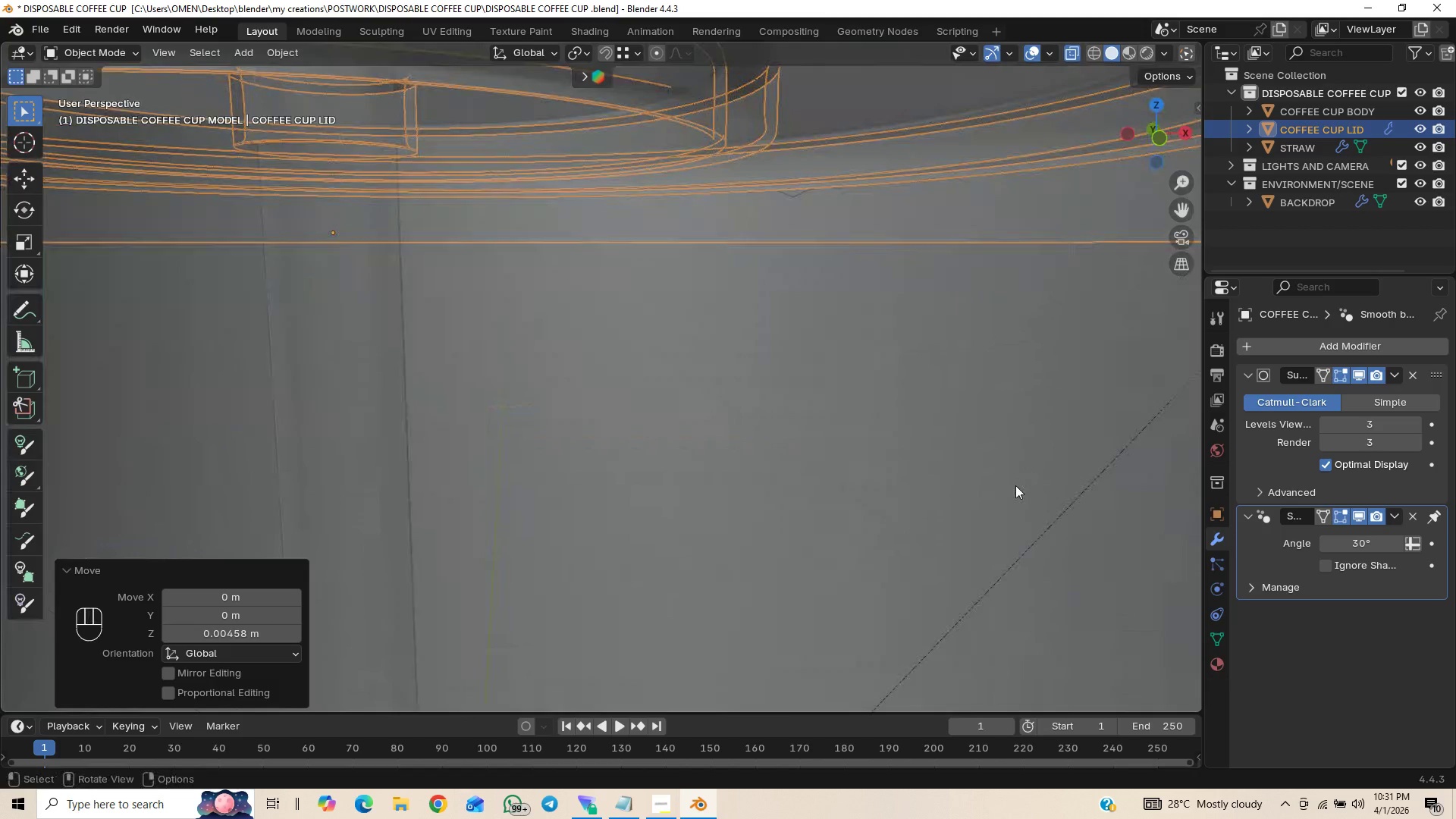 
scroll: coordinate [1006, 472], scroll_direction: down, amount: 3.0
 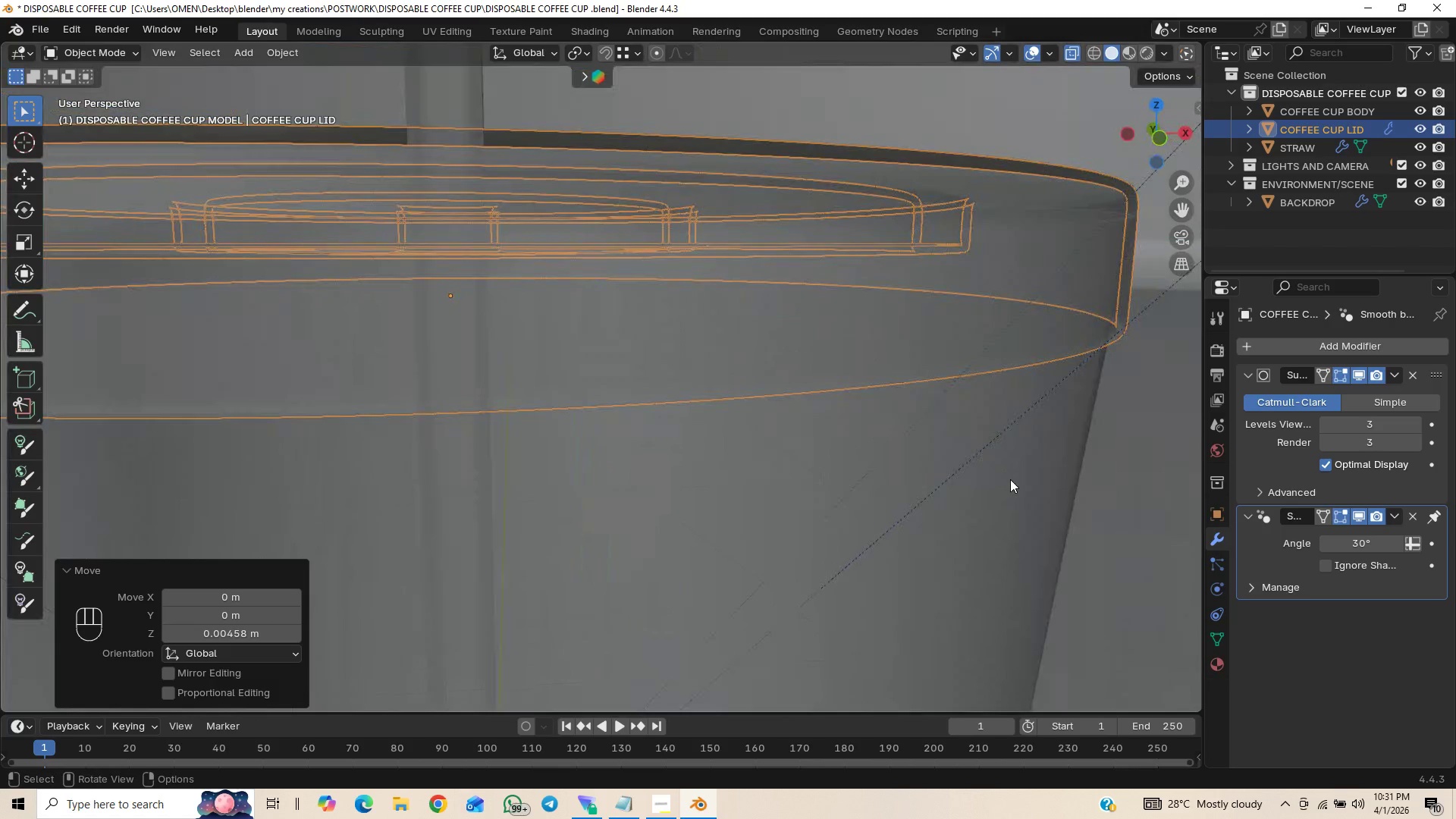 
left_click([1010, 479])
 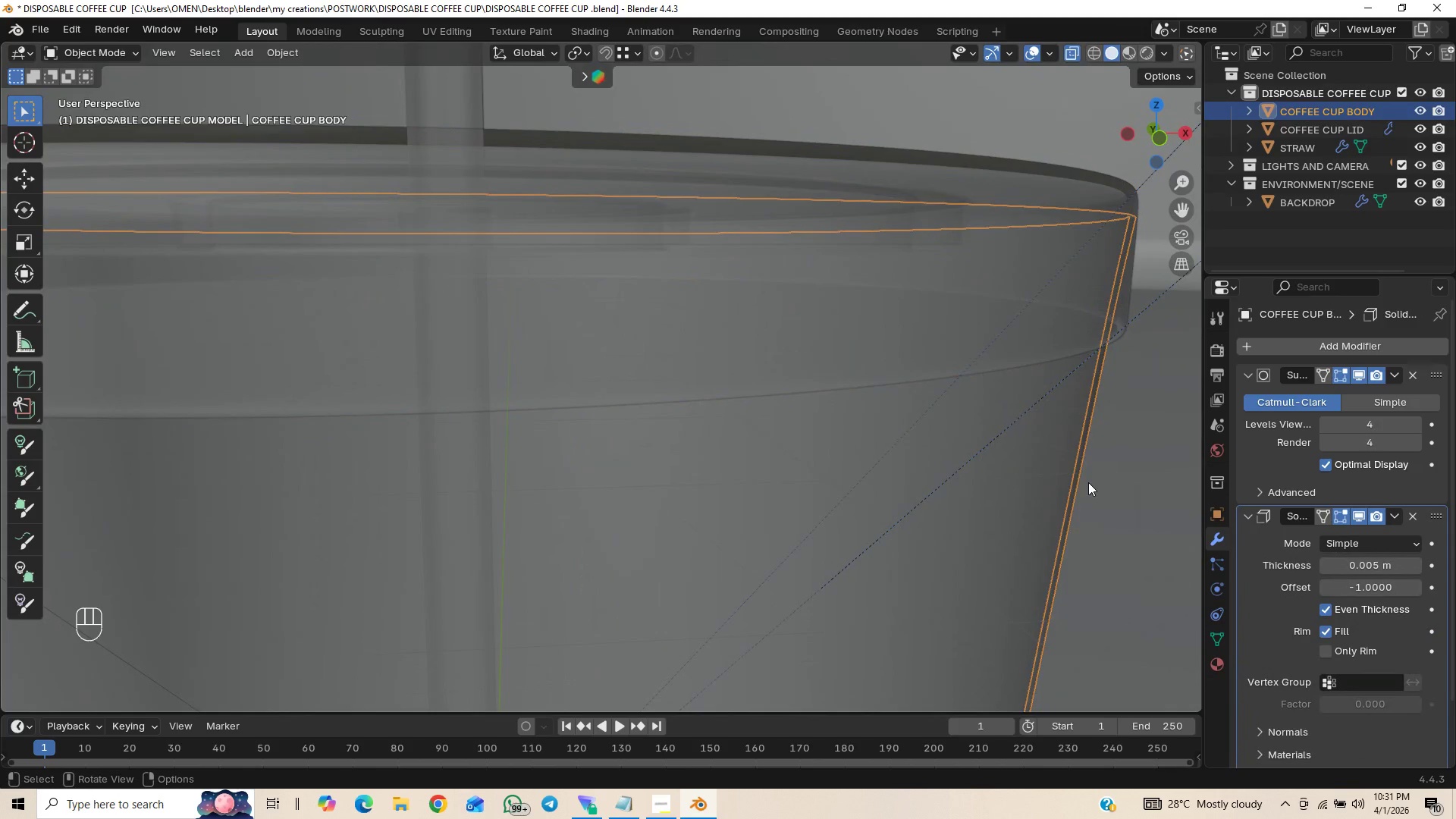 
key(Tab)
 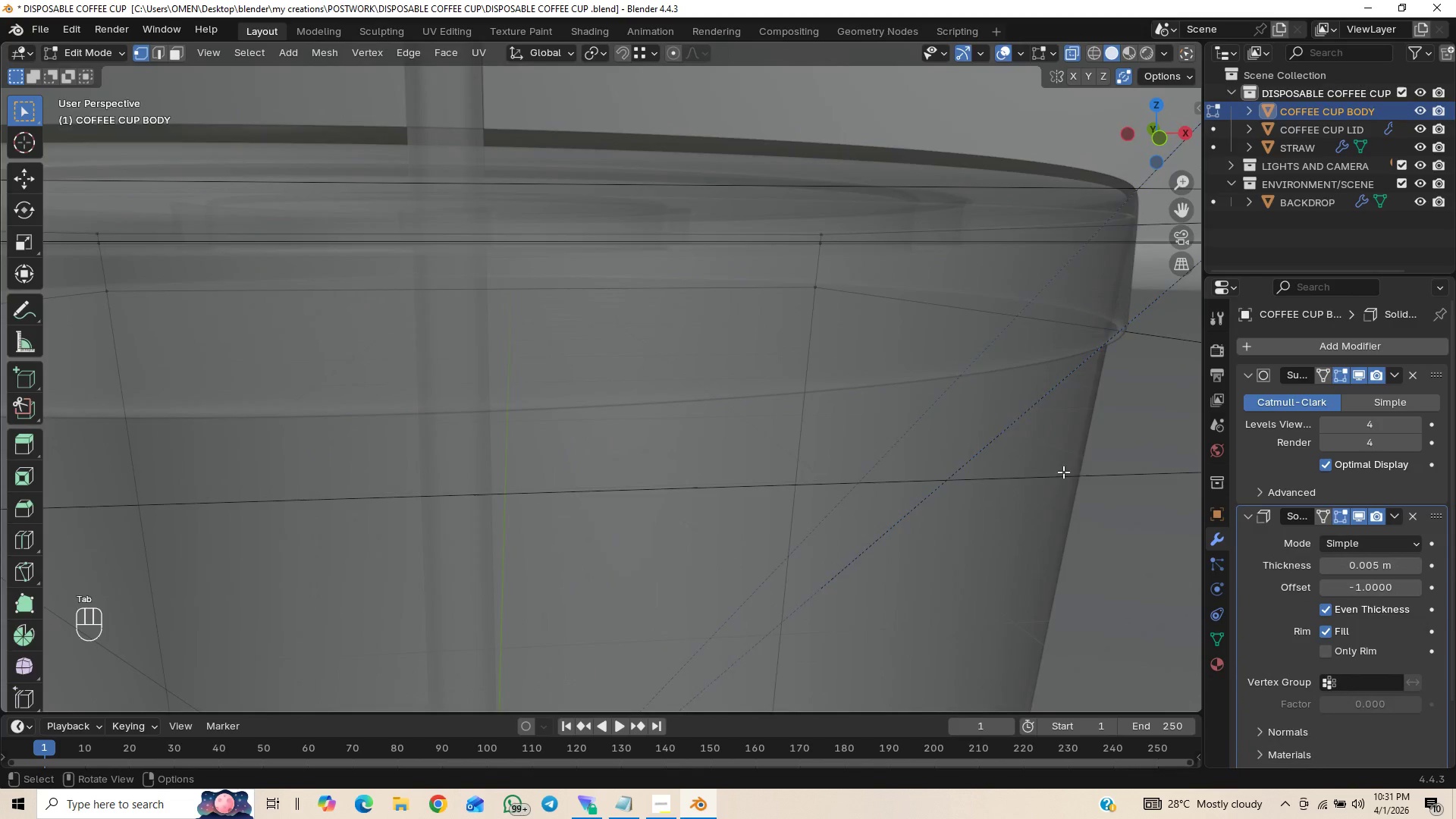 
scroll: coordinate [1060, 469], scroll_direction: down, amount: 3.0
 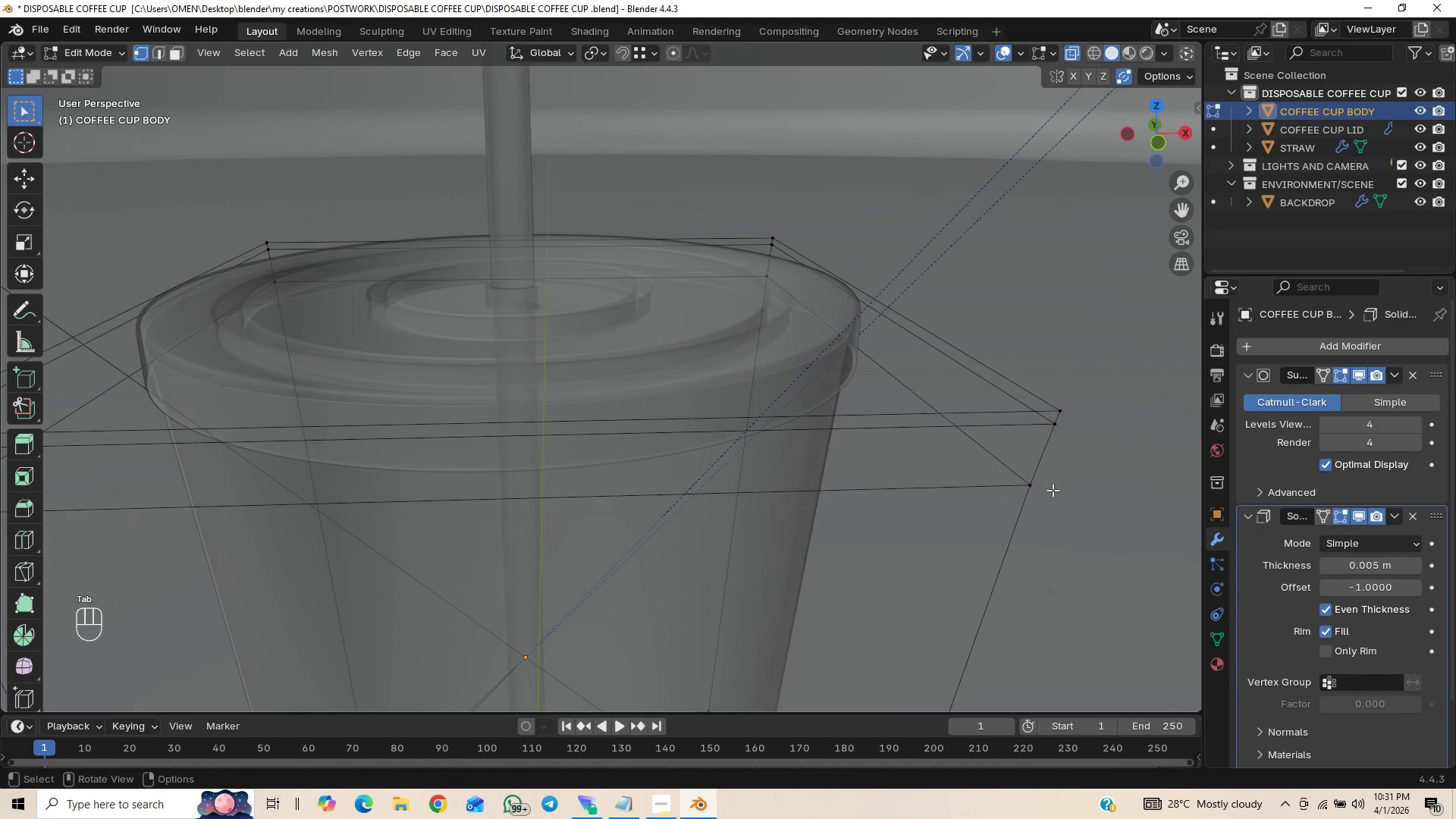 
key(End)
 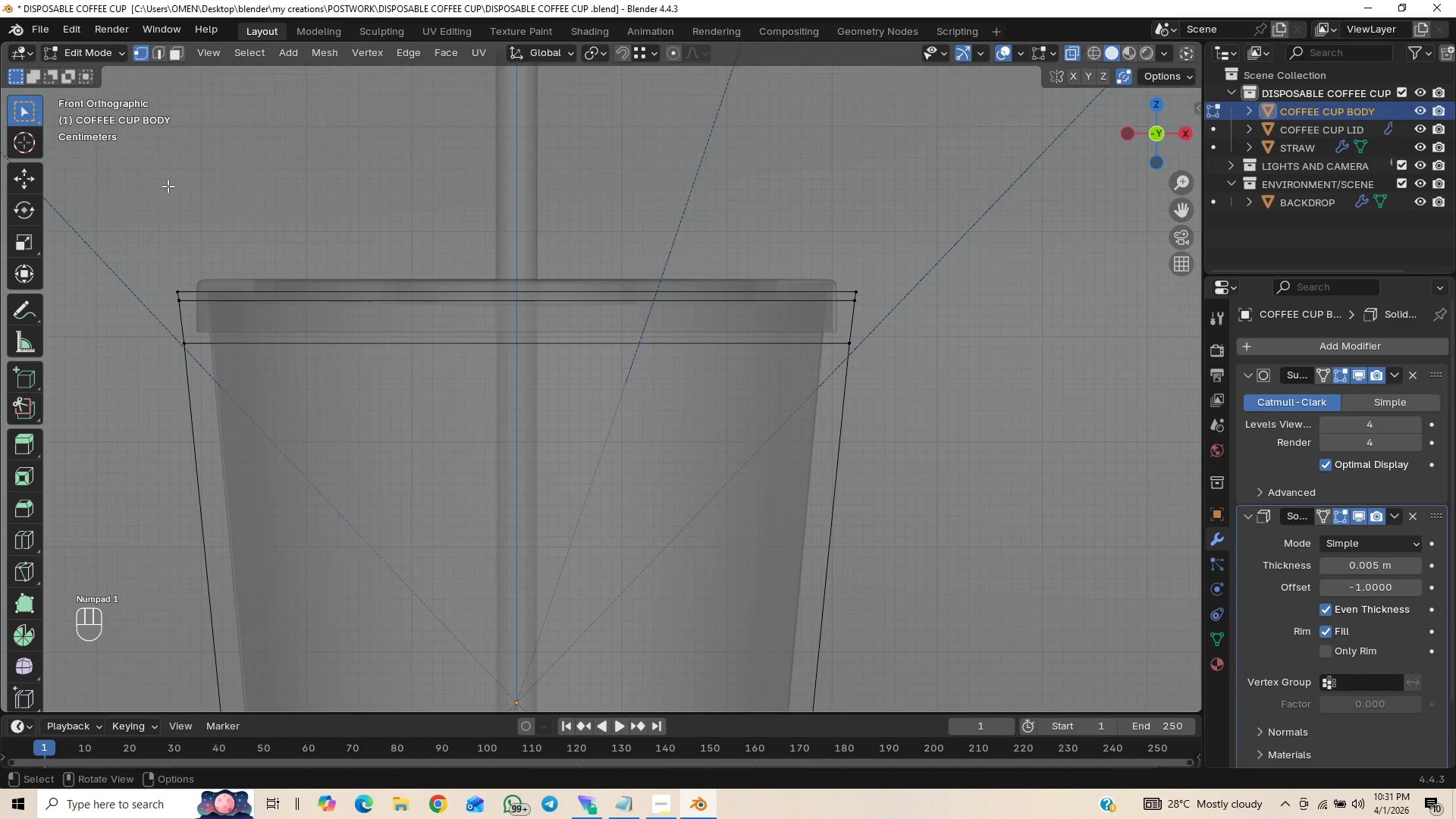 
left_click_drag(start_coordinate=[129, 199], to_coordinate=[916, 419])
 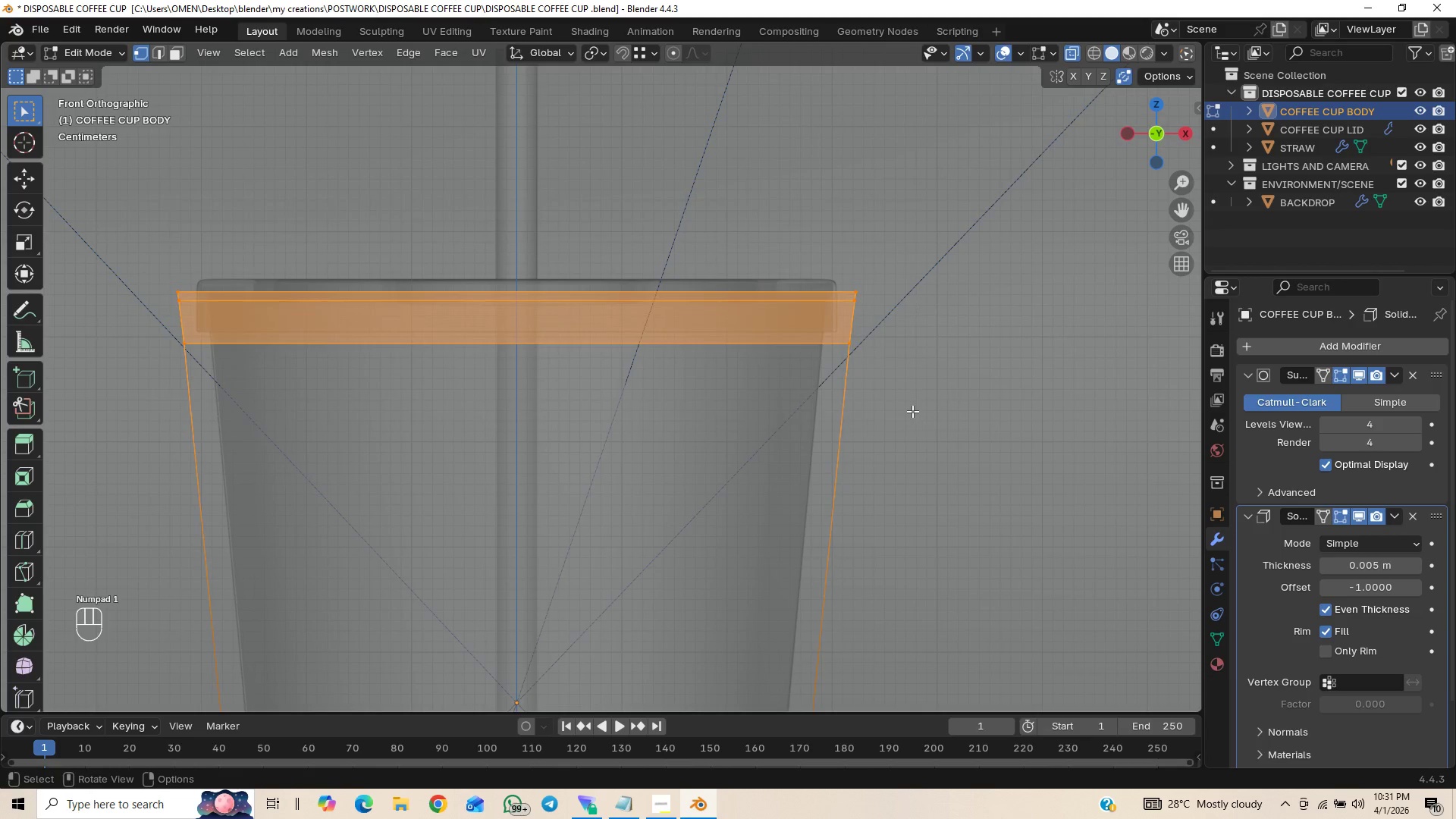 
hold_key(key=ControlLeft, duration=0.72)
 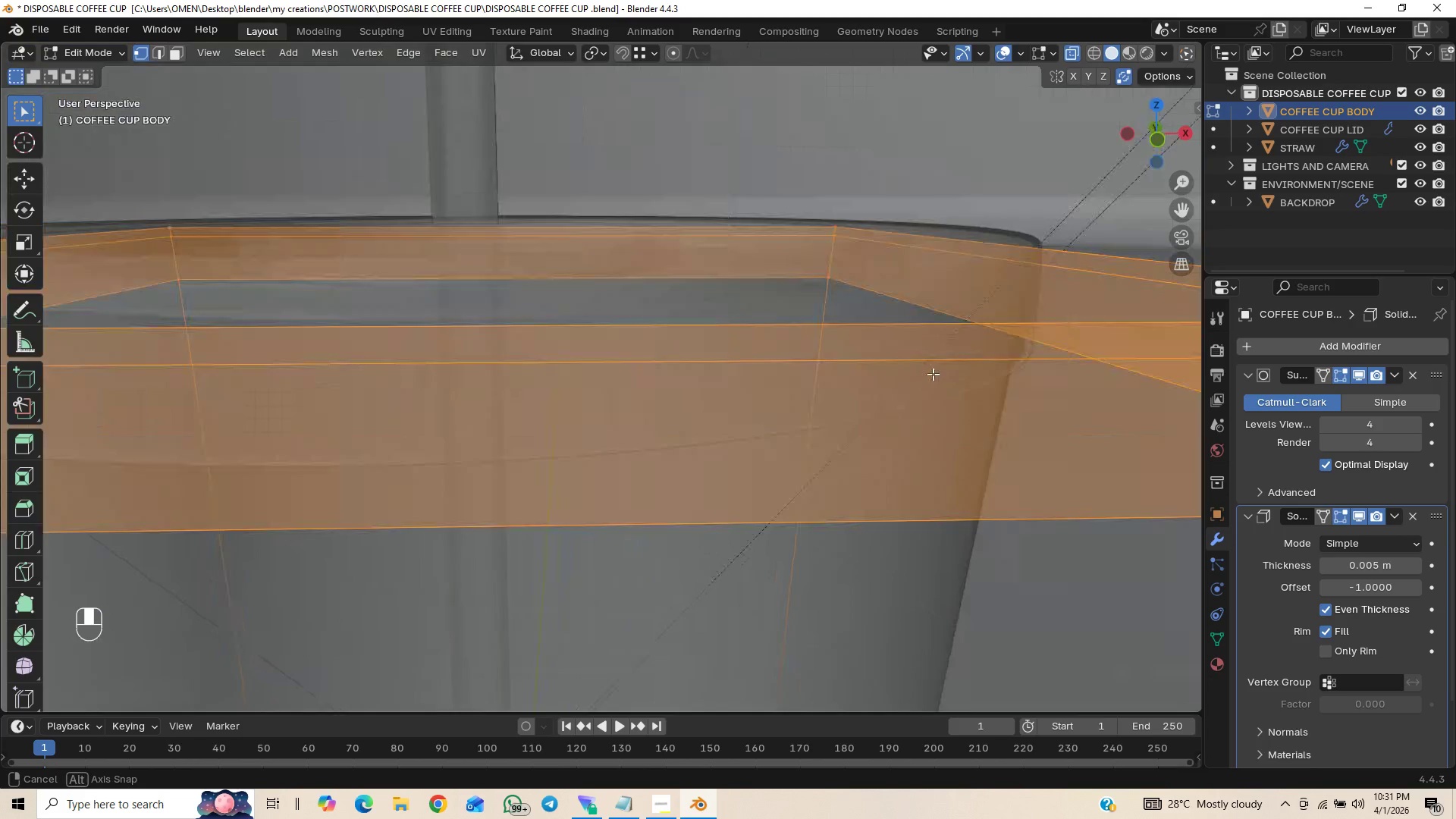 
hold_key(key=ControlLeft, duration=19.06)
 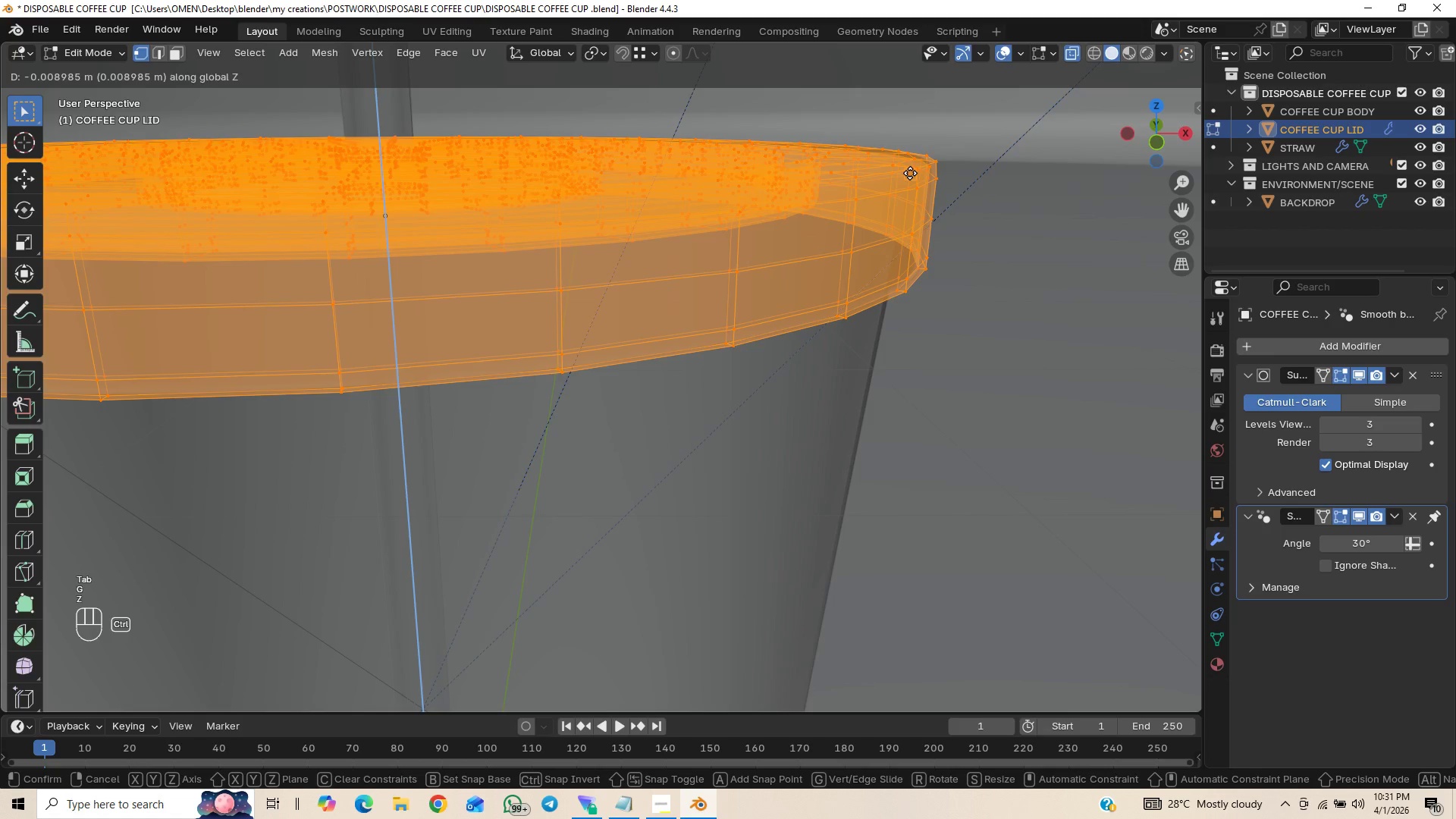 
hold_key(key=ShiftLeft, duration=1.14)
 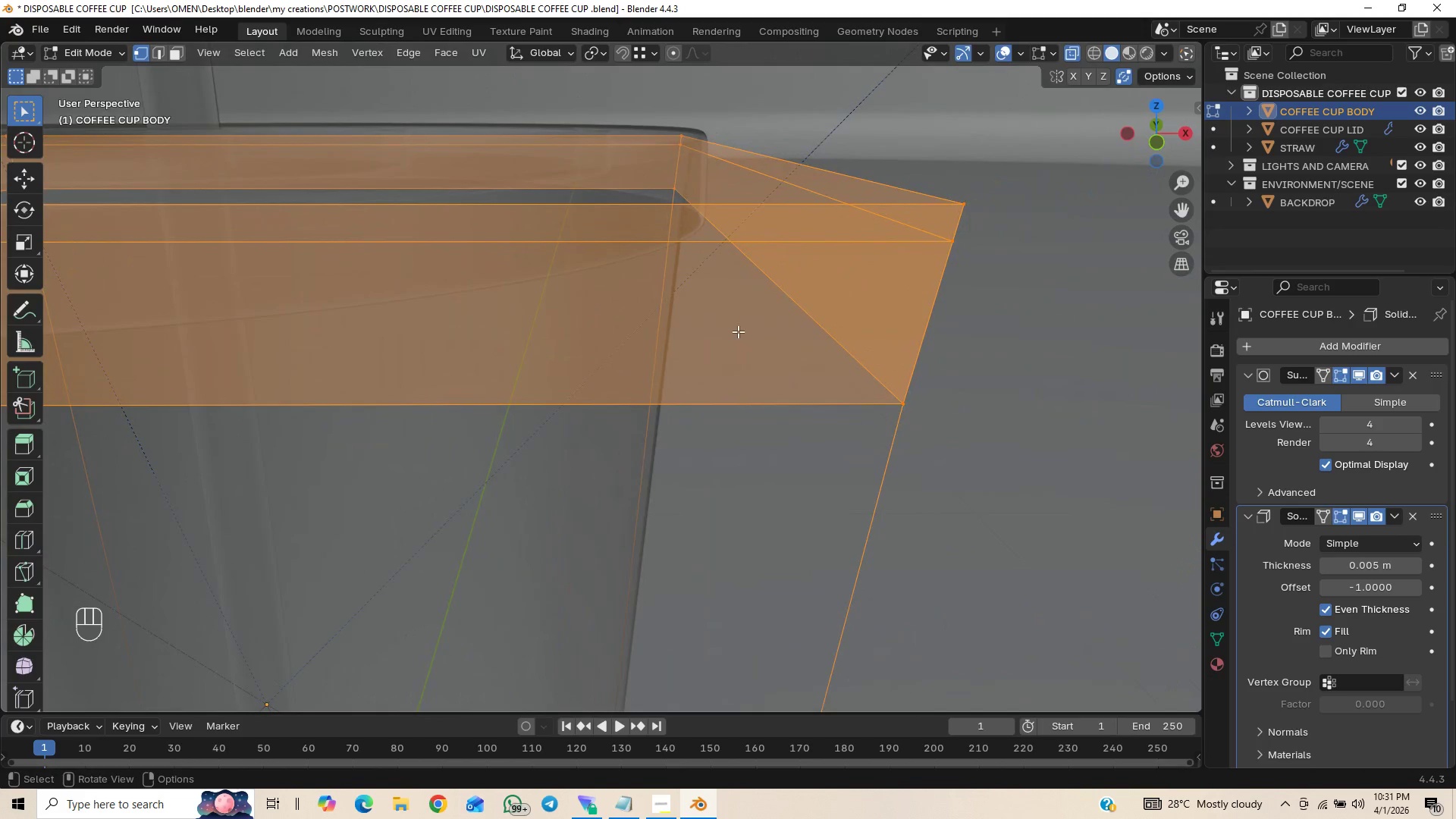 
hold_key(key=ShiftLeft, duration=1.33)
 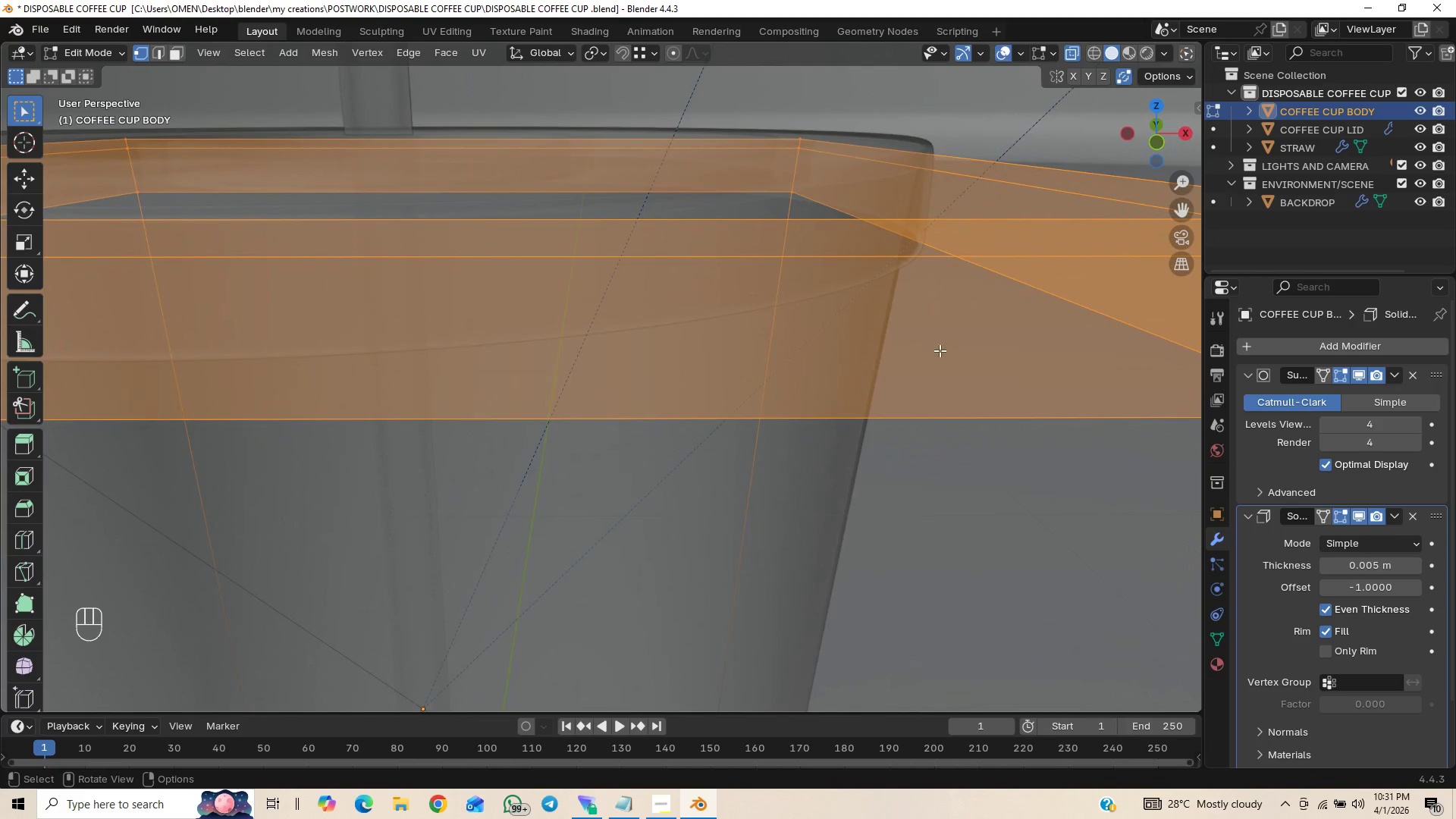 
key(S)
 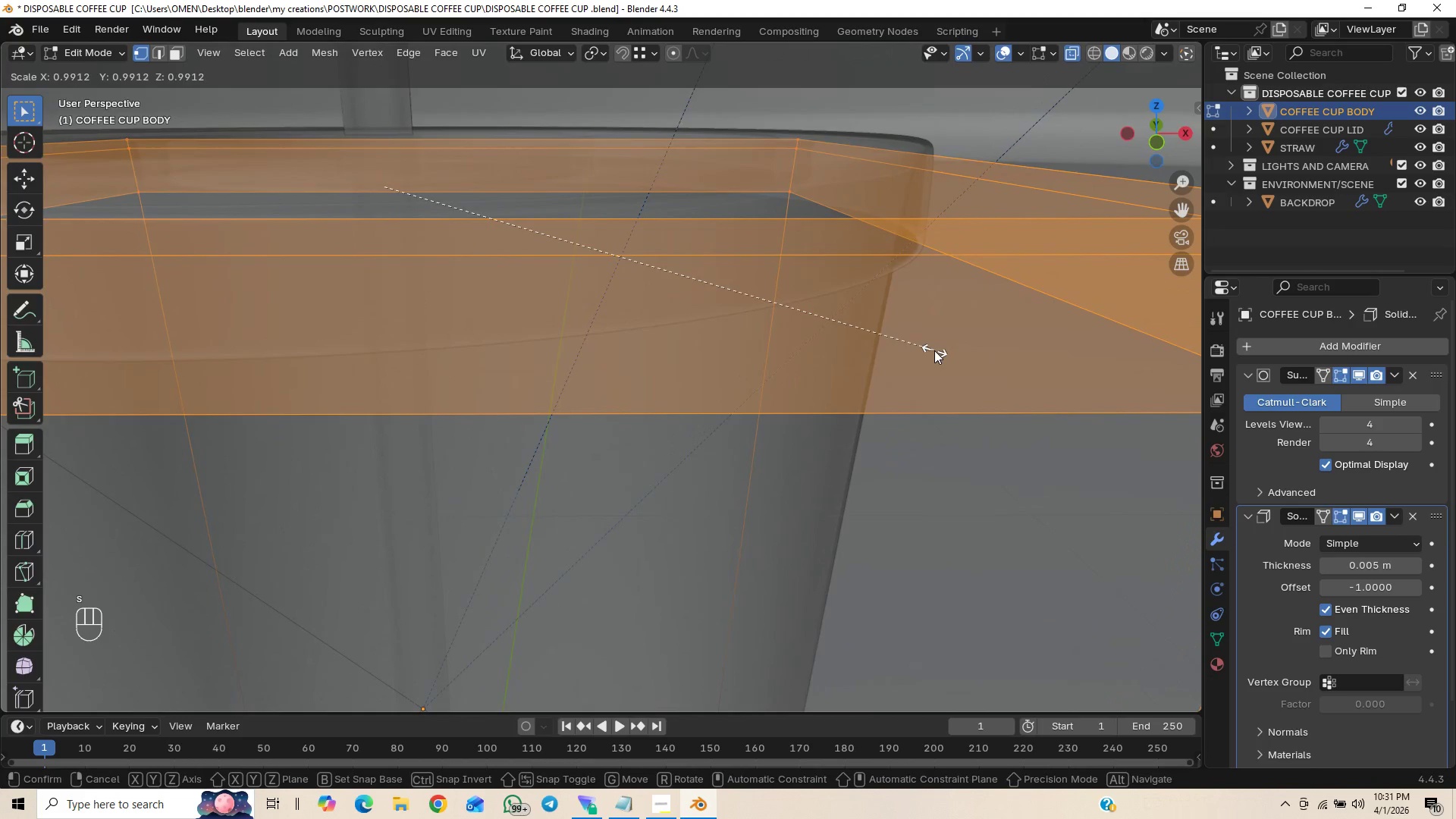 
hold_key(key=ShiftLeft, duration=1.5)
 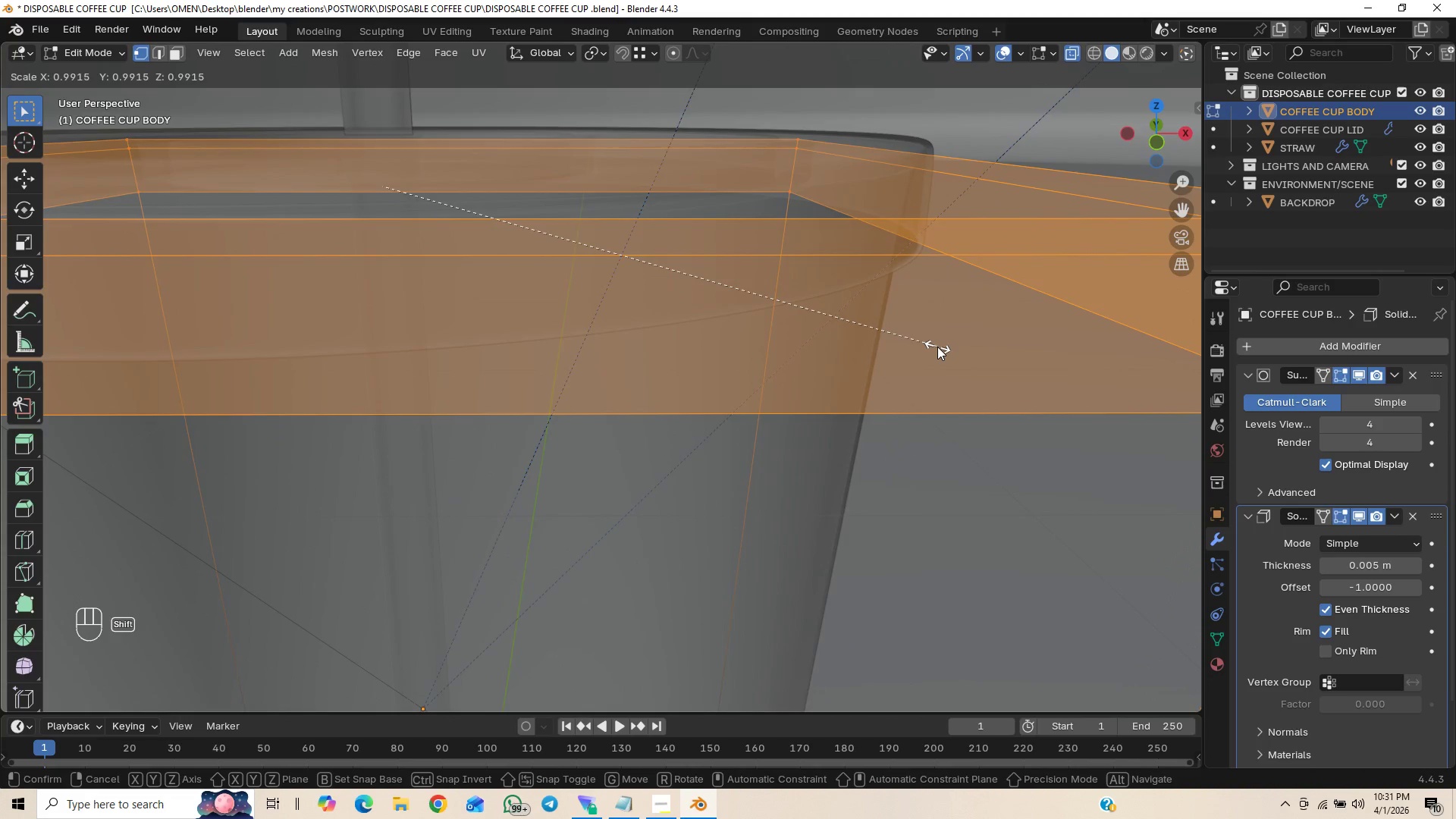 
hold_key(key=ShiftLeft, duration=1.44)
left_click([937, 347])
 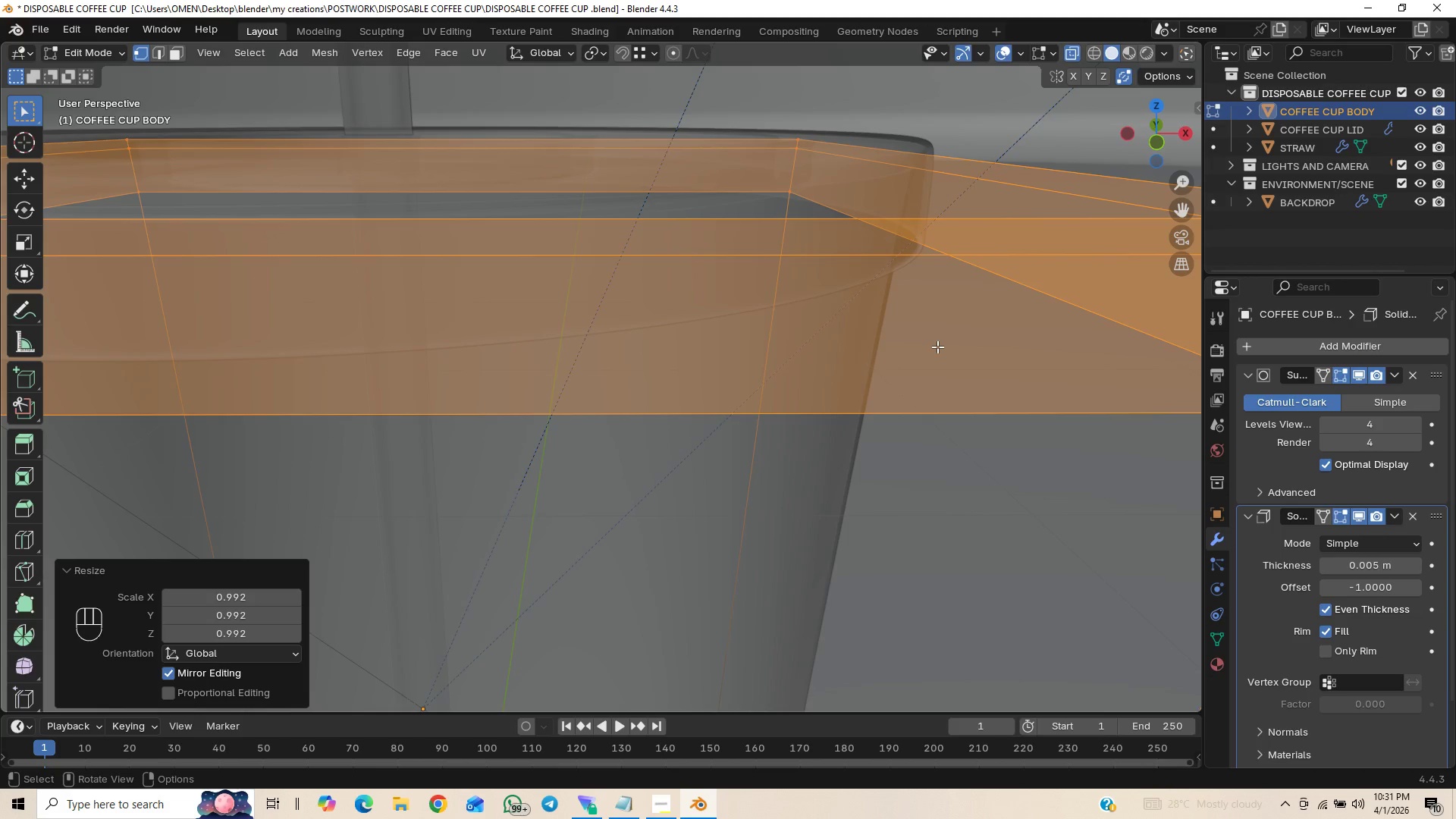 
key(Tab)
 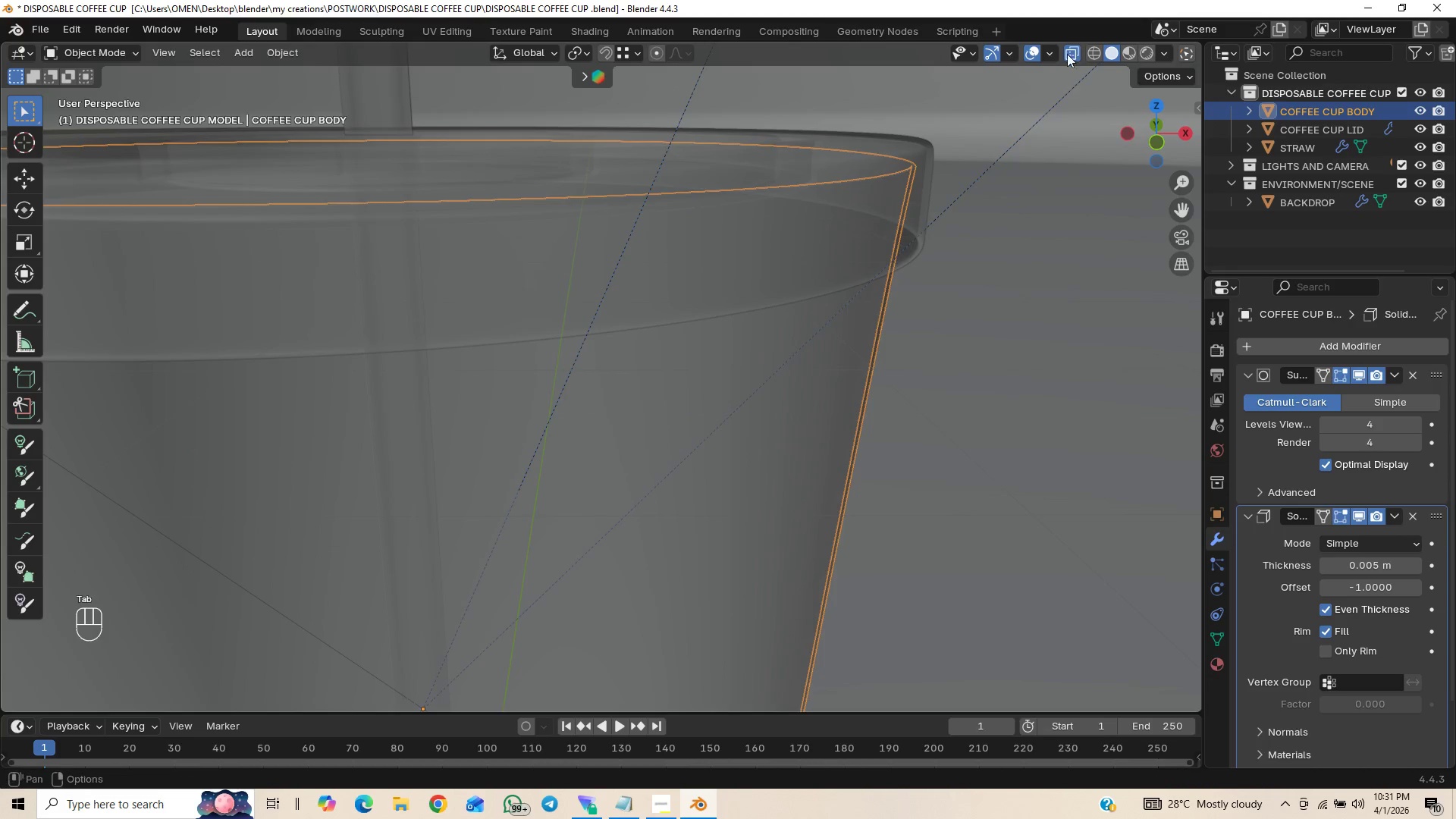 
left_click([1065, 52])
 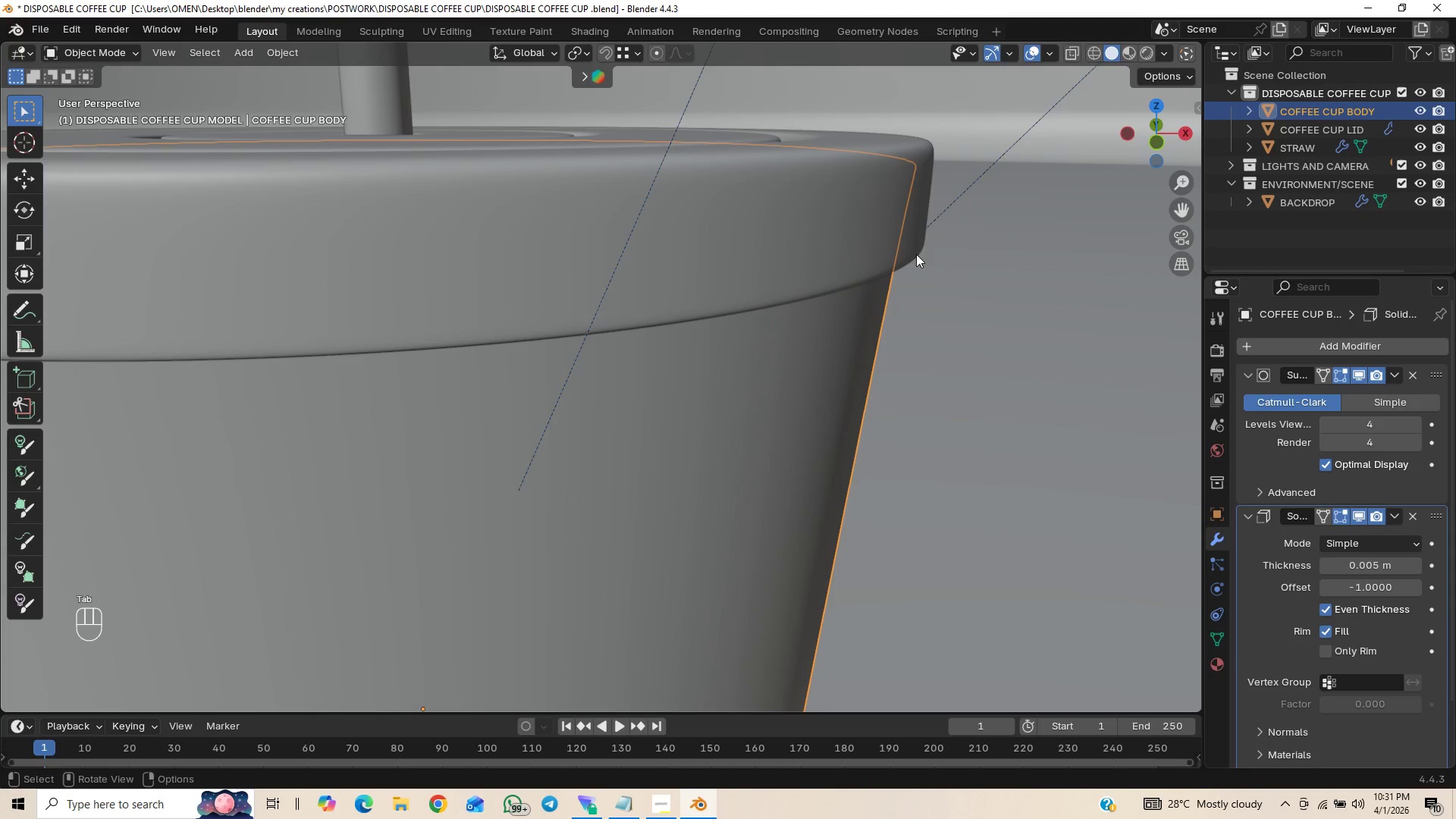 
key(Tab)
 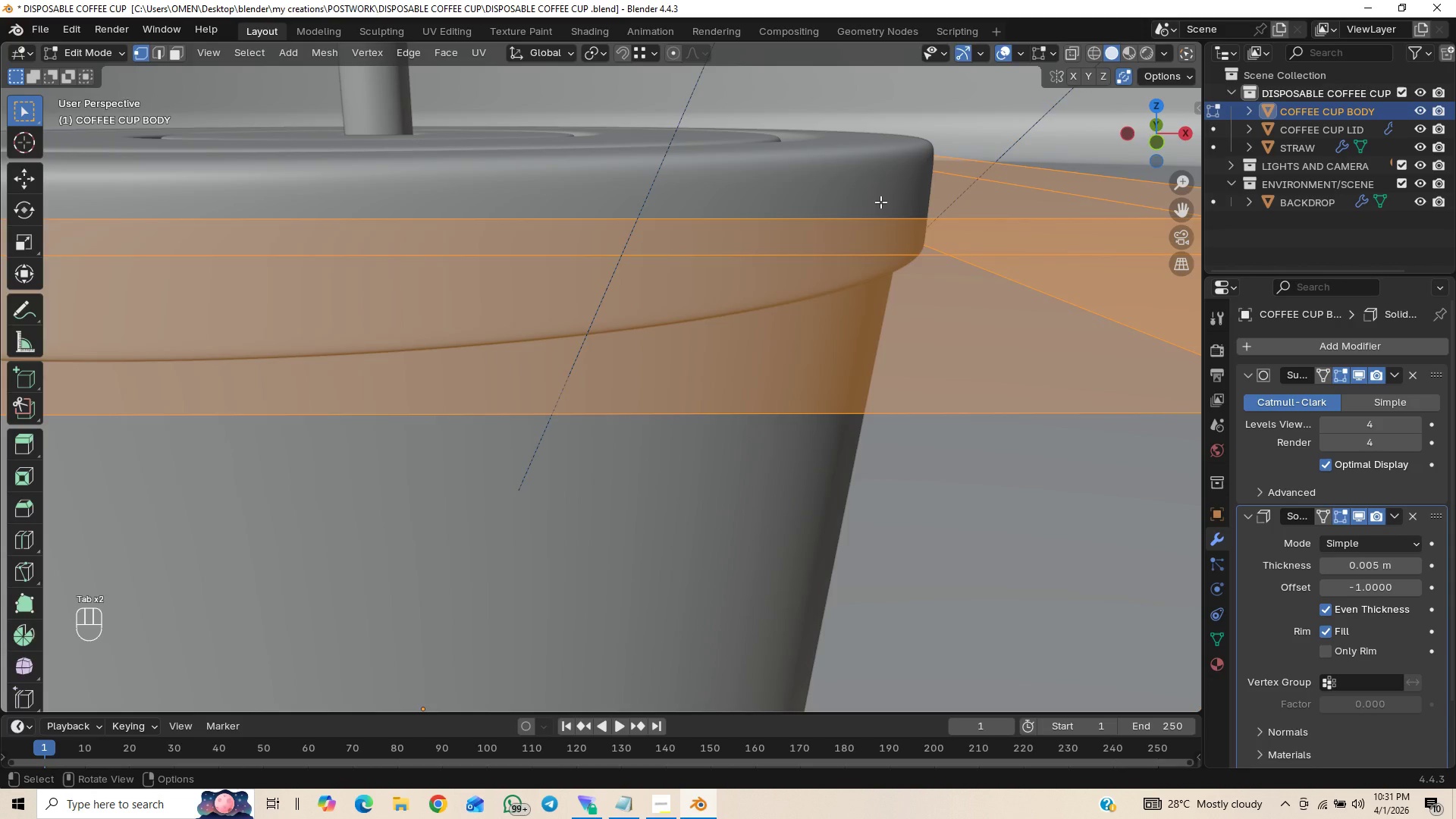 
key(Tab)
 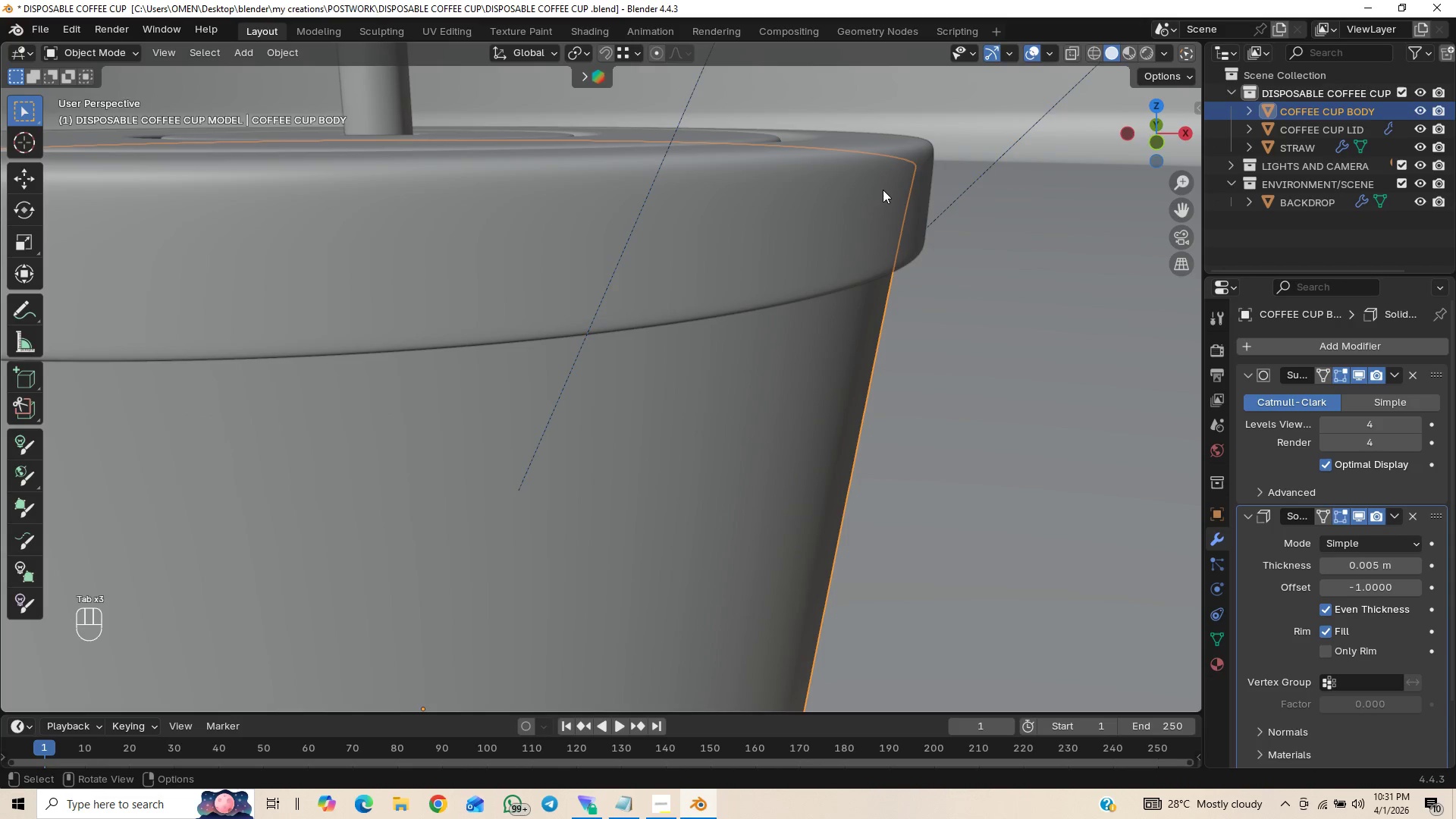 
left_click([883, 189])
 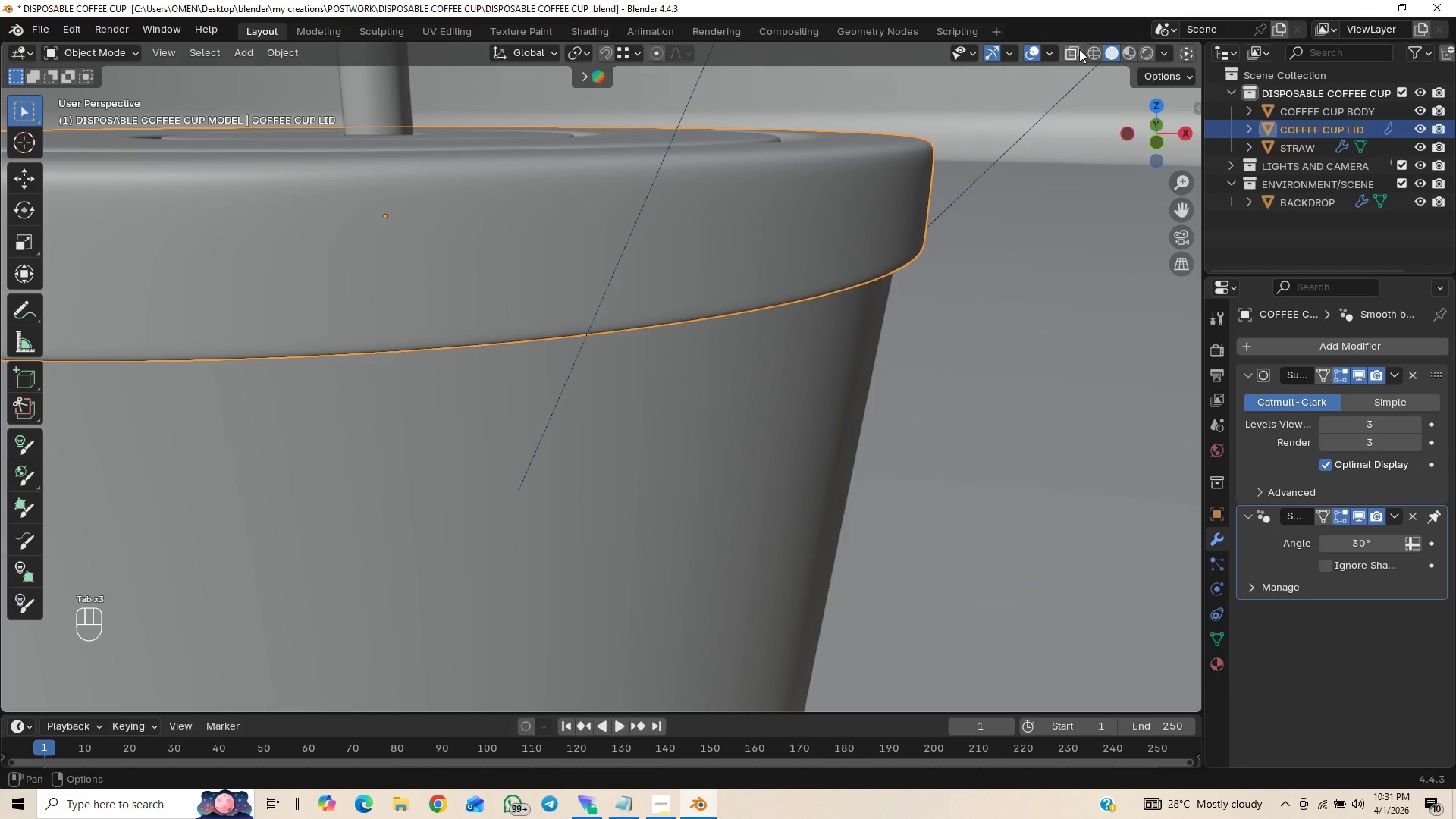 
left_click([1078, 47])
 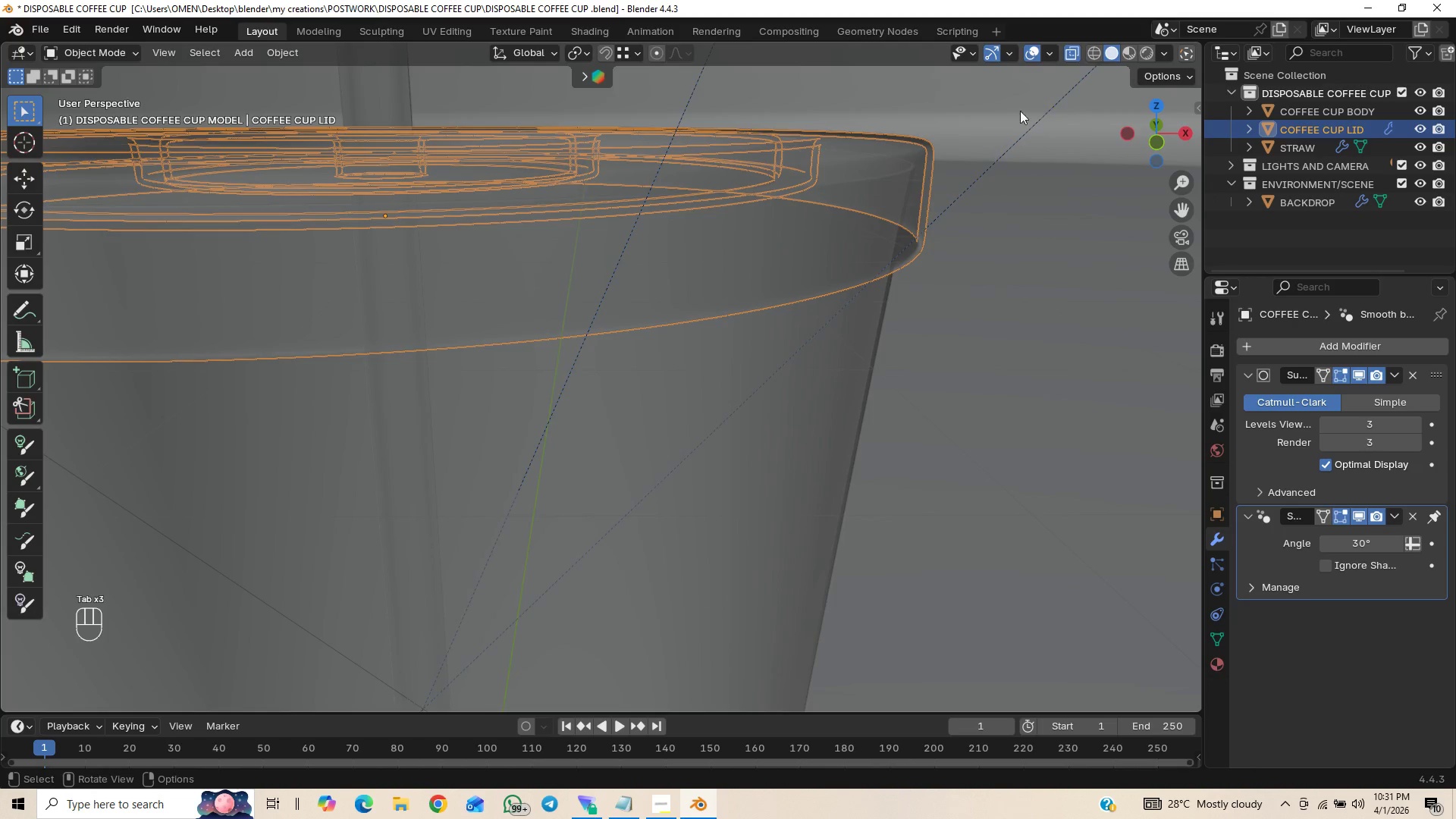 
key(Tab)
type(gz)
 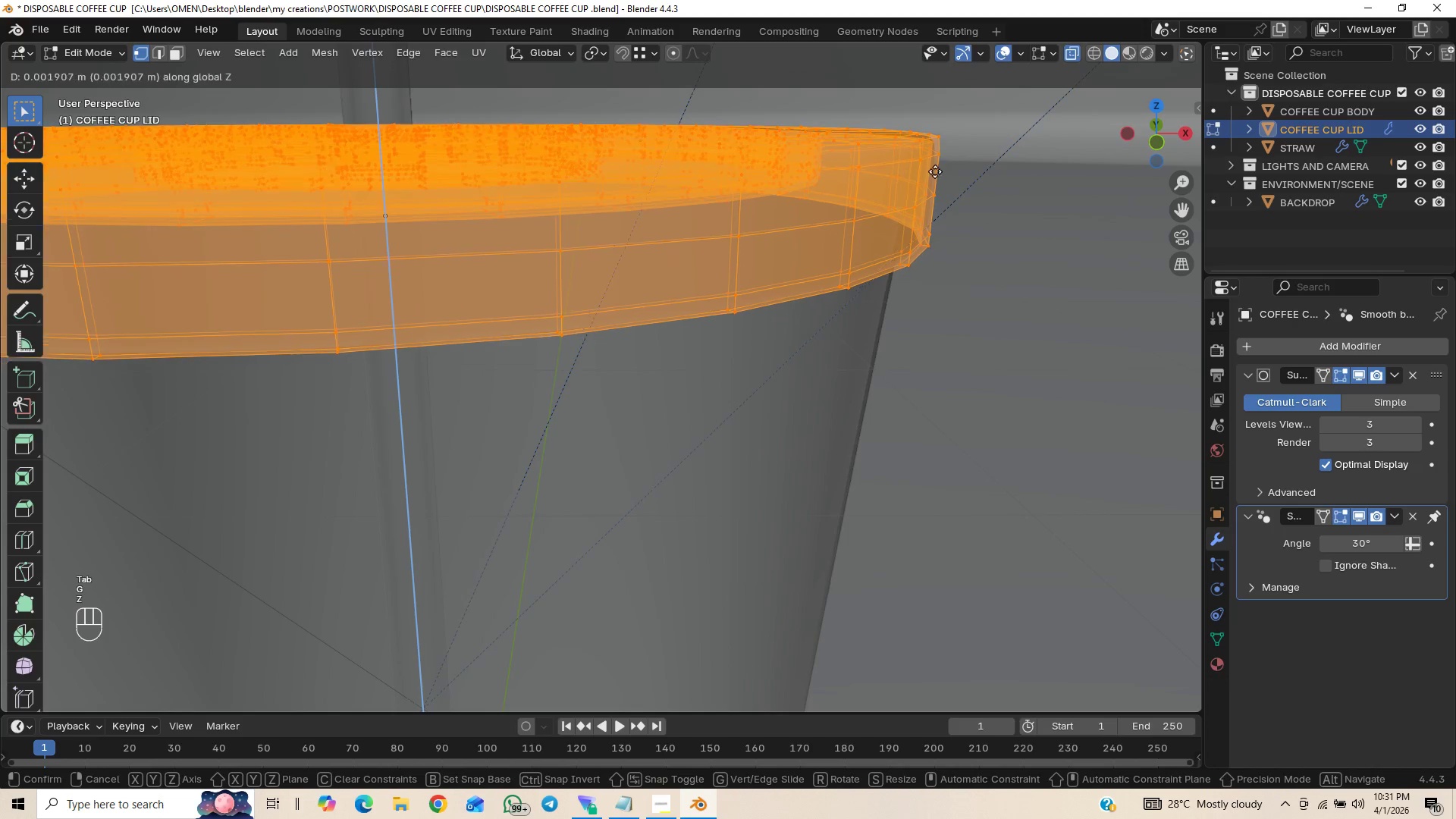 
hold_key(key=ControlLeft, duration=1.5)
 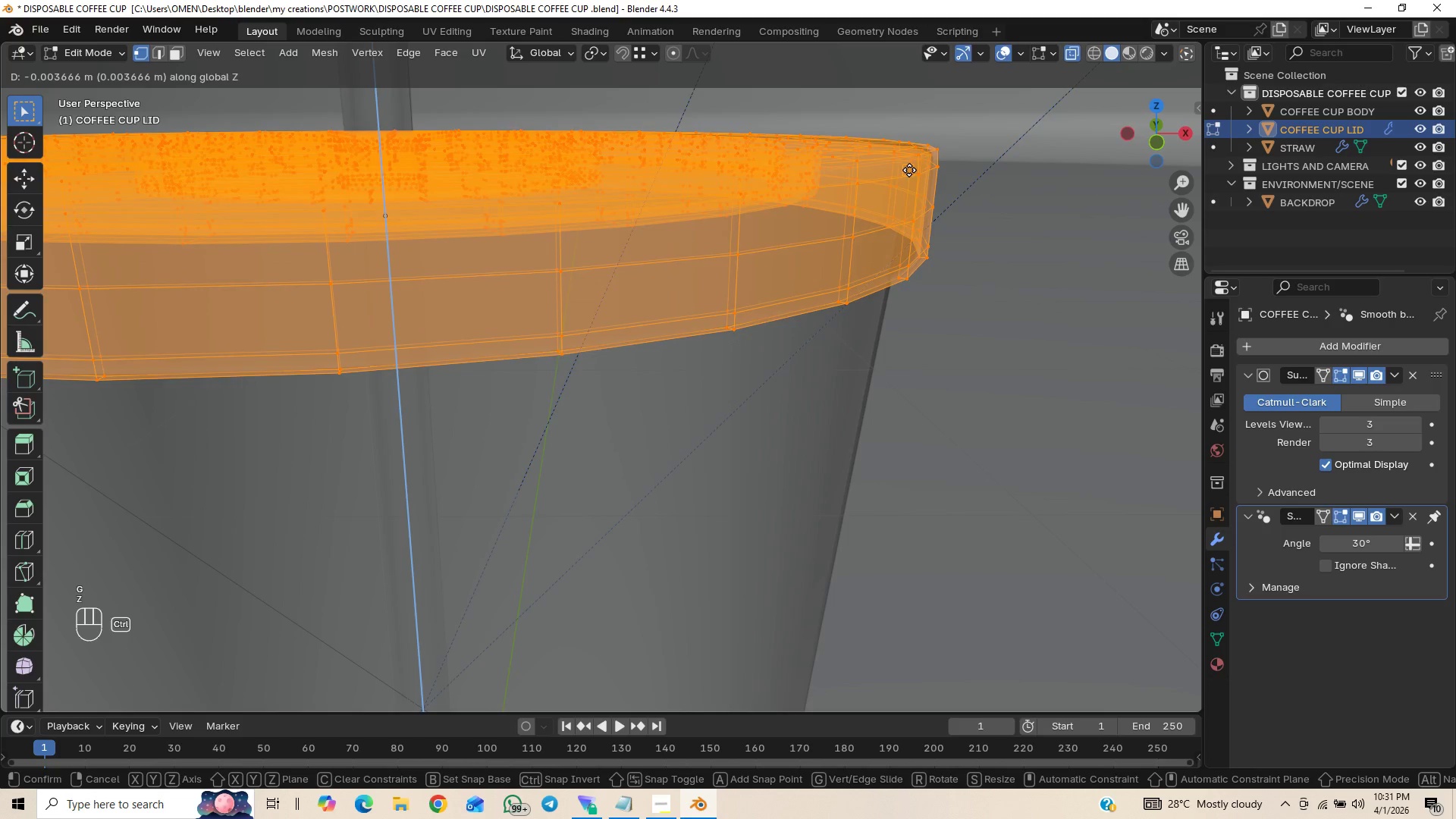 
hold_key(key=ControlLeft, duration=0.67)
 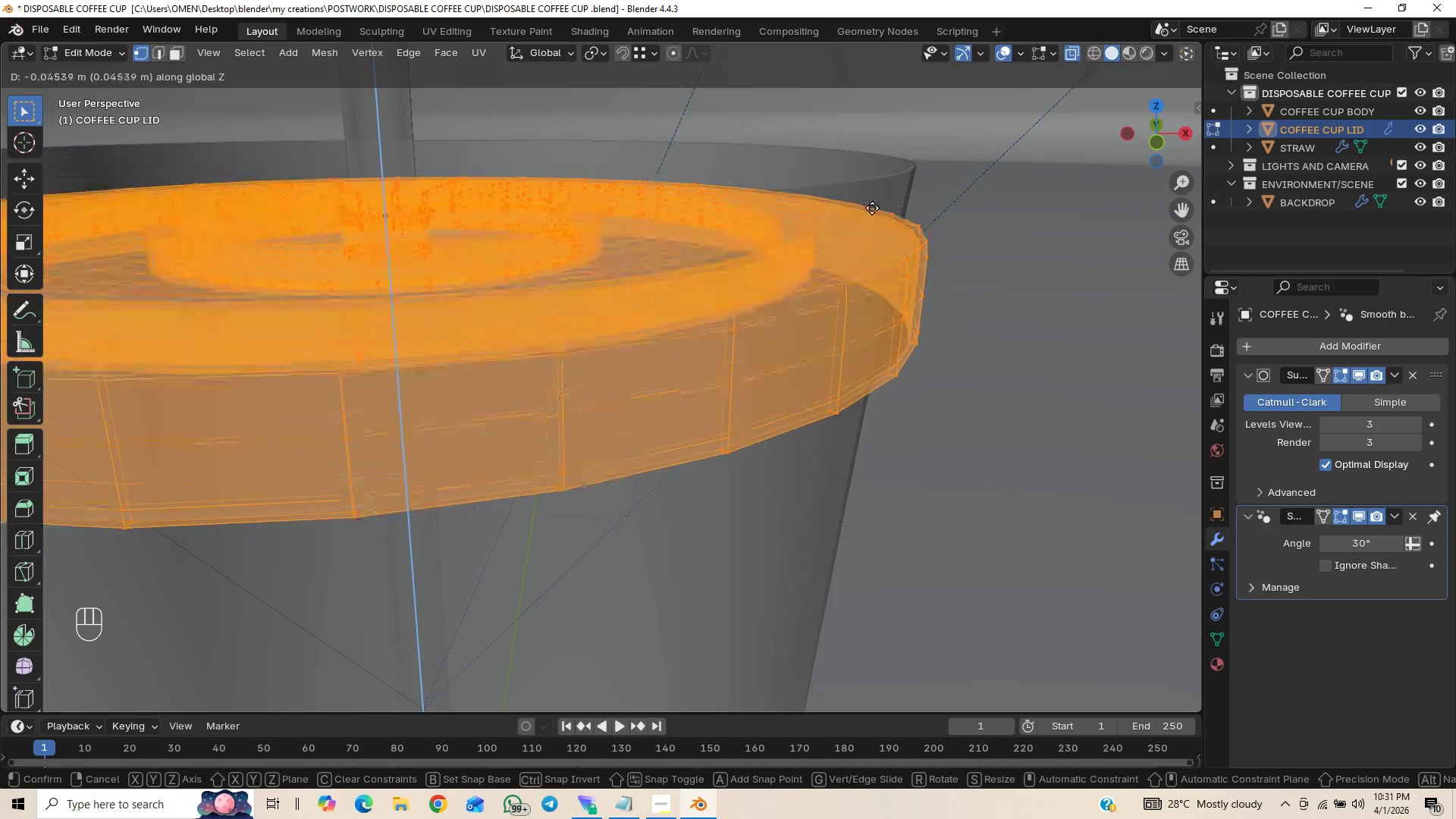 
hold_key(key=ControlLeft, duration=1.5)
 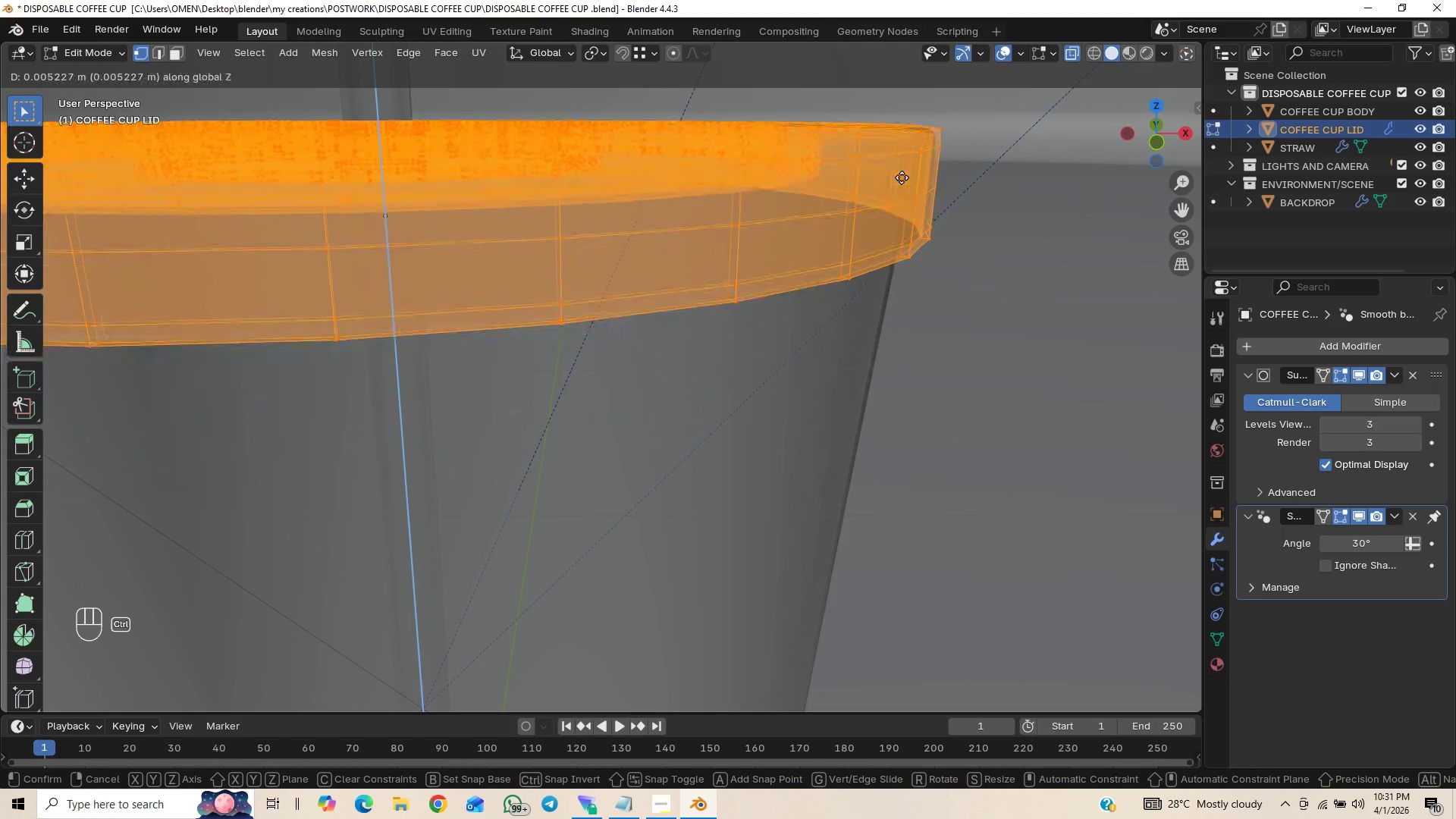 
hold_key(key=ControlLeft, duration=1.52)
 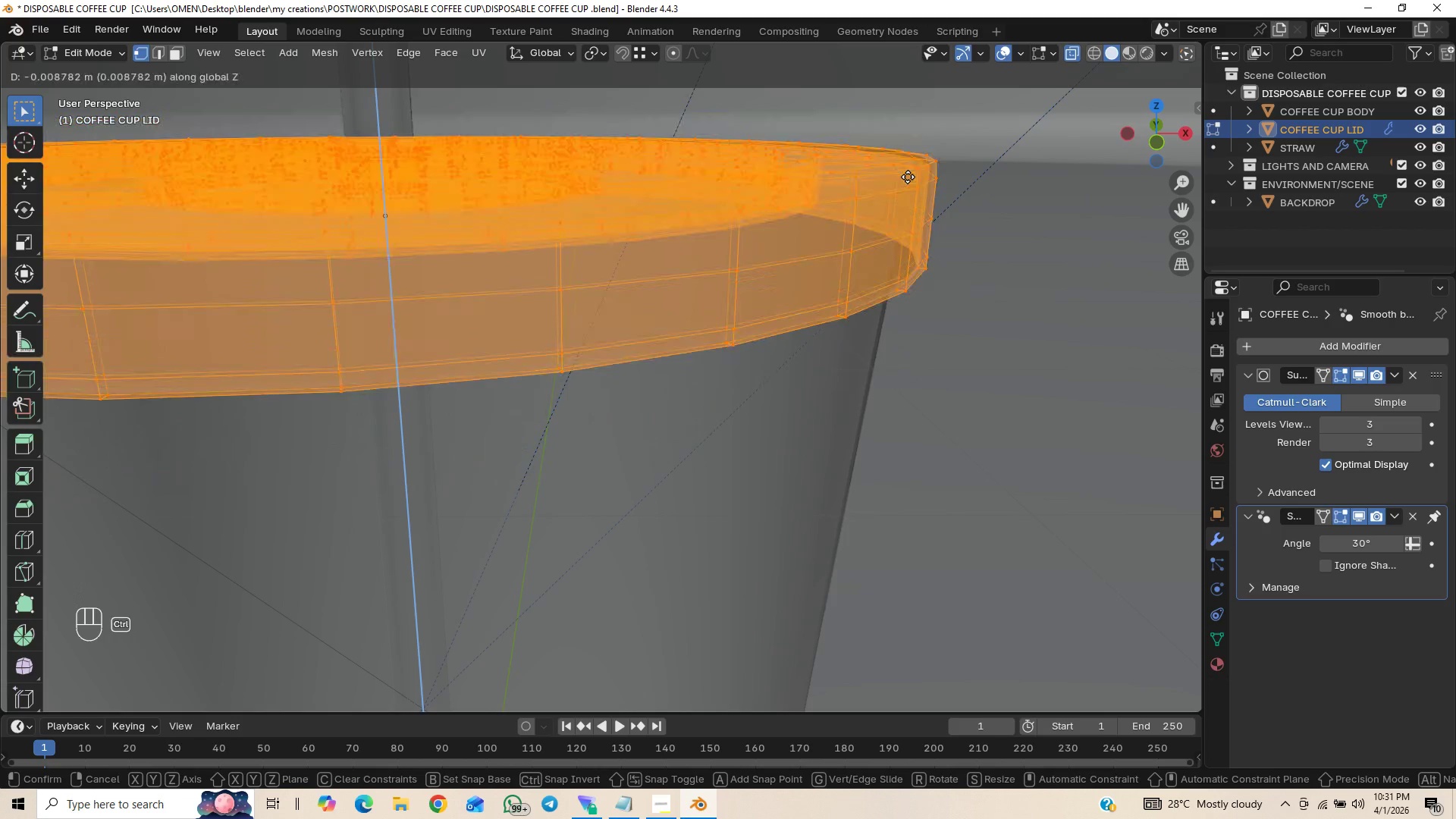 
hold_key(key=ControlLeft, duration=1.52)
left_click([908, 177])
 